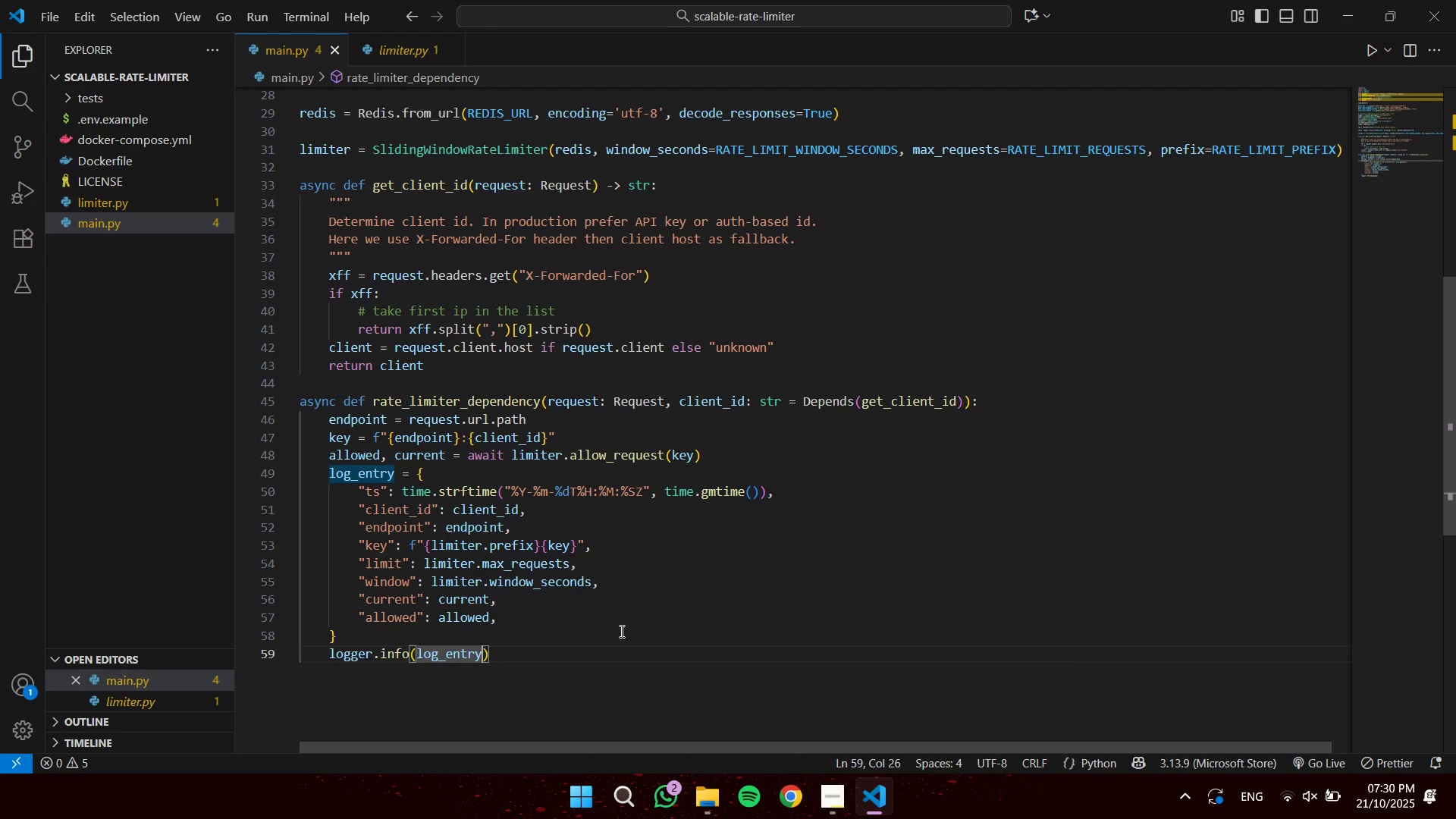 
key(Control+Shift+ArrowLeft)
 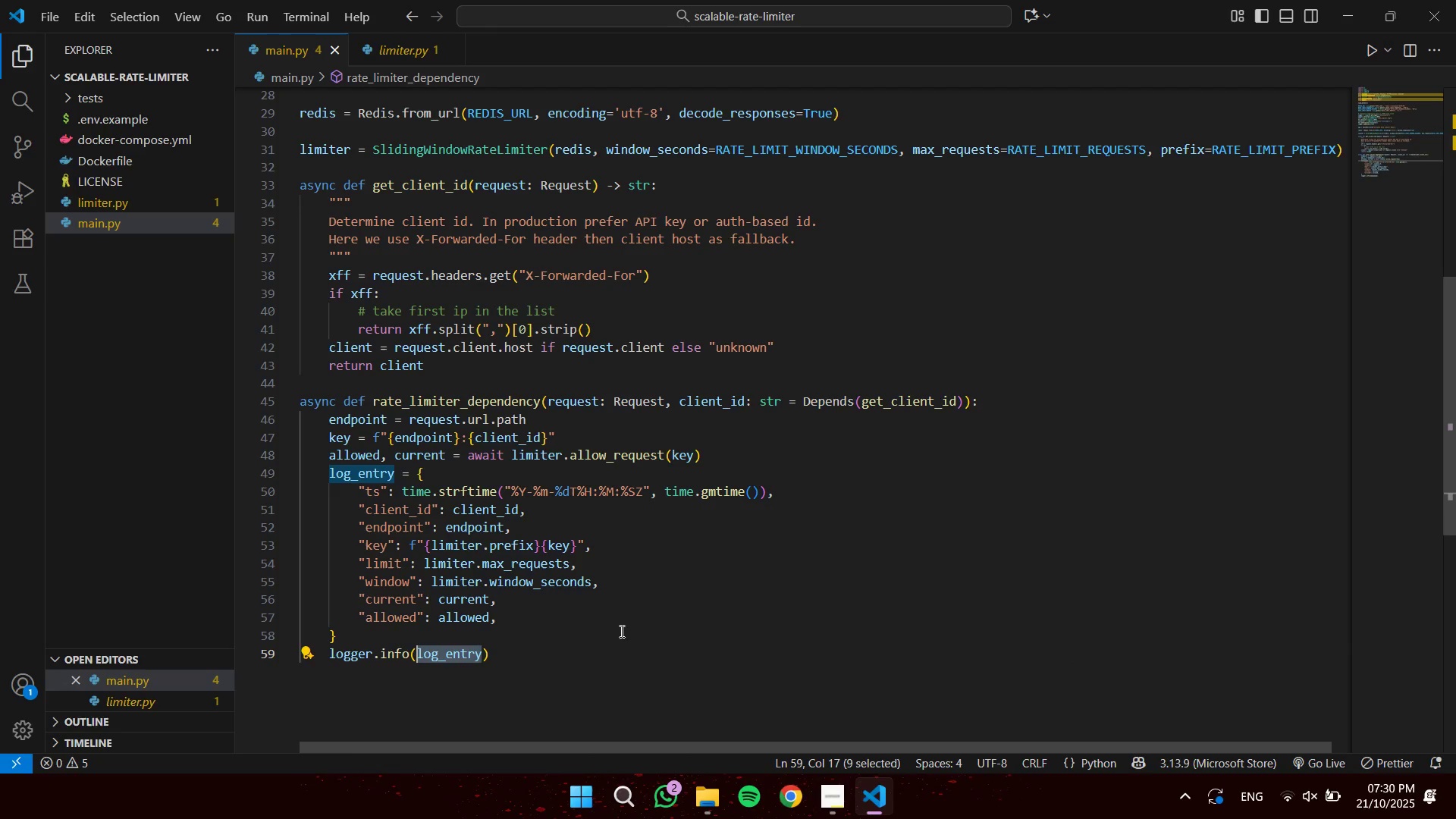 
key(Control+X)
 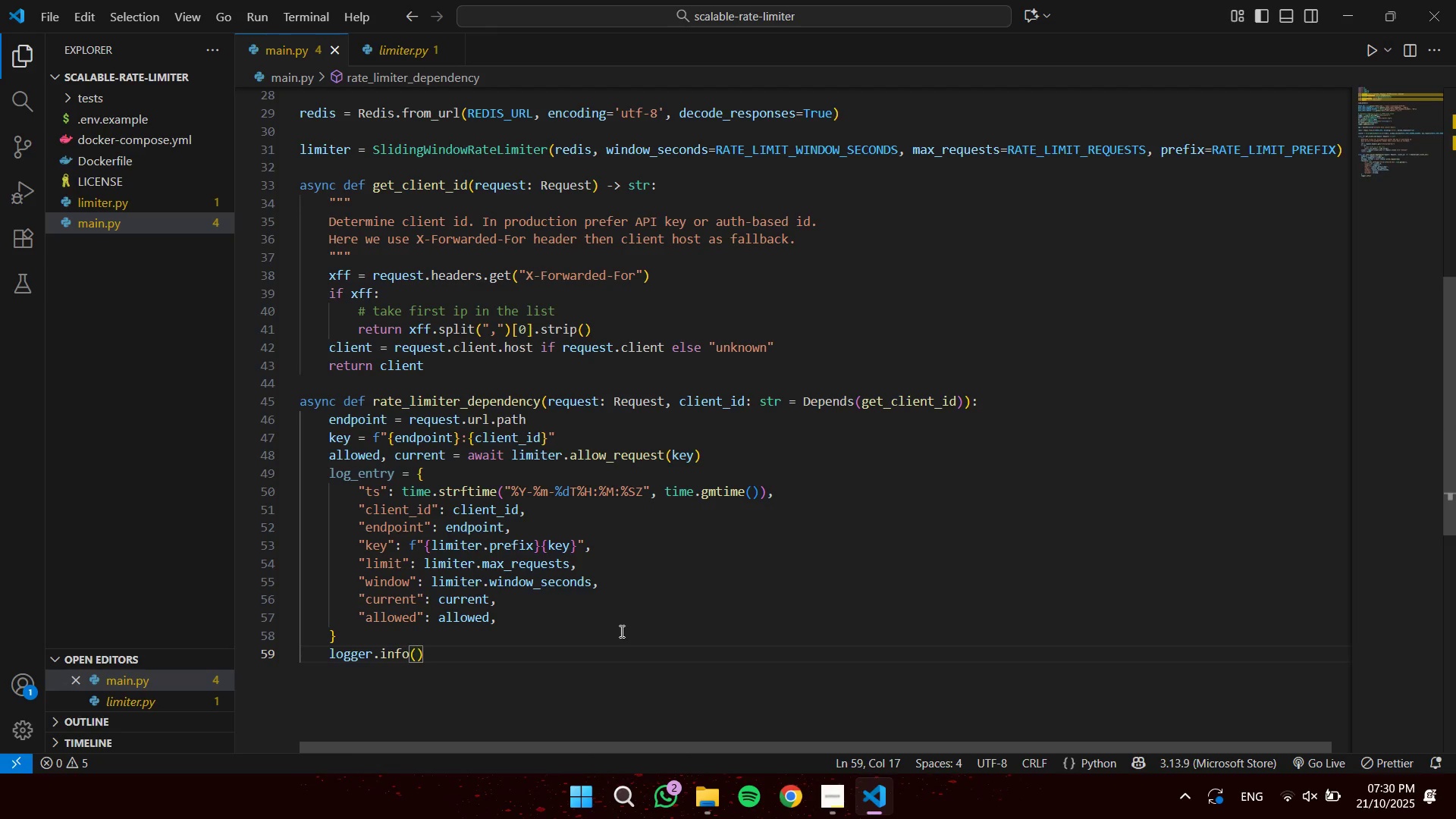 
type(__imp)
 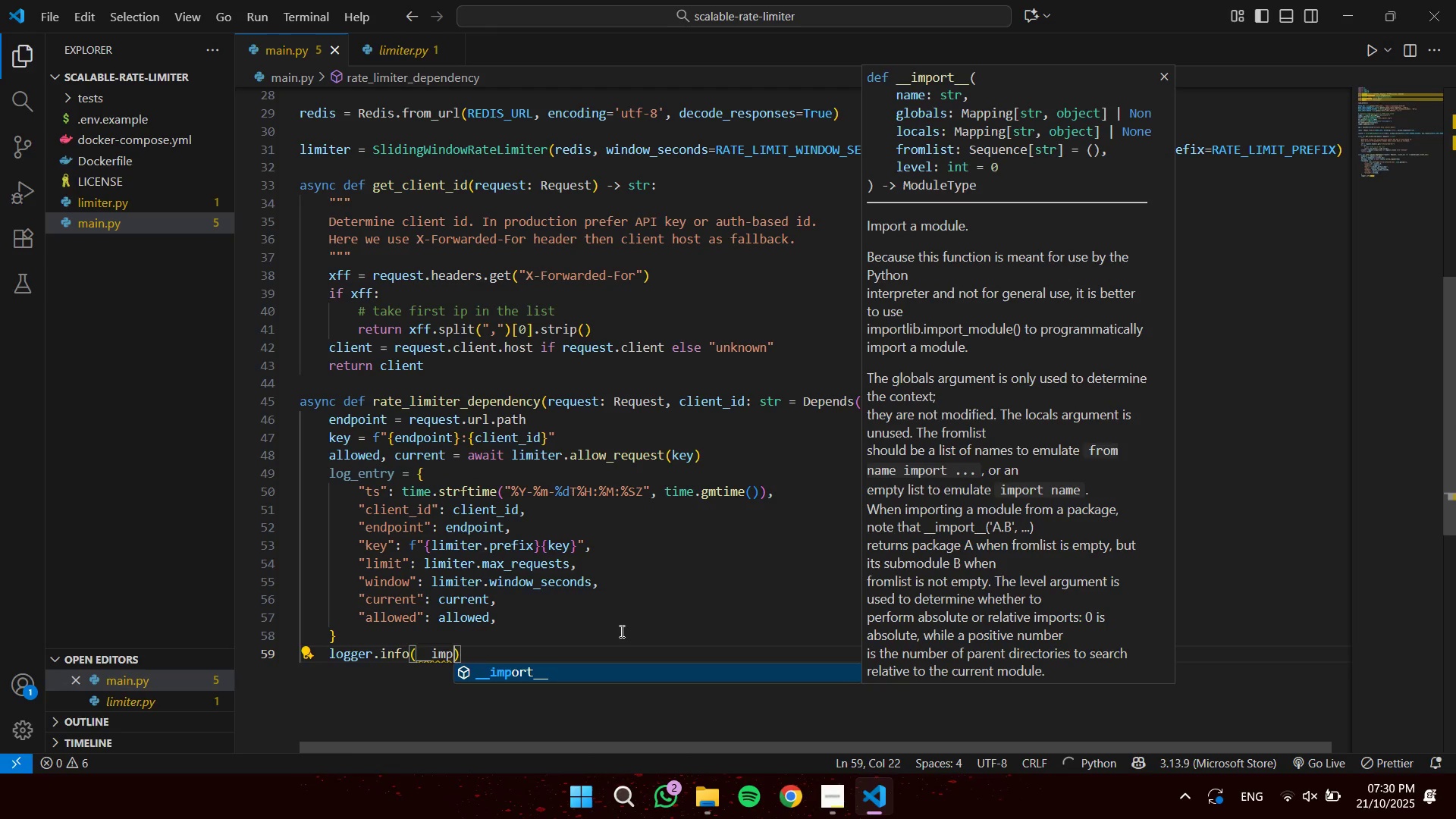 
key(Enter)
 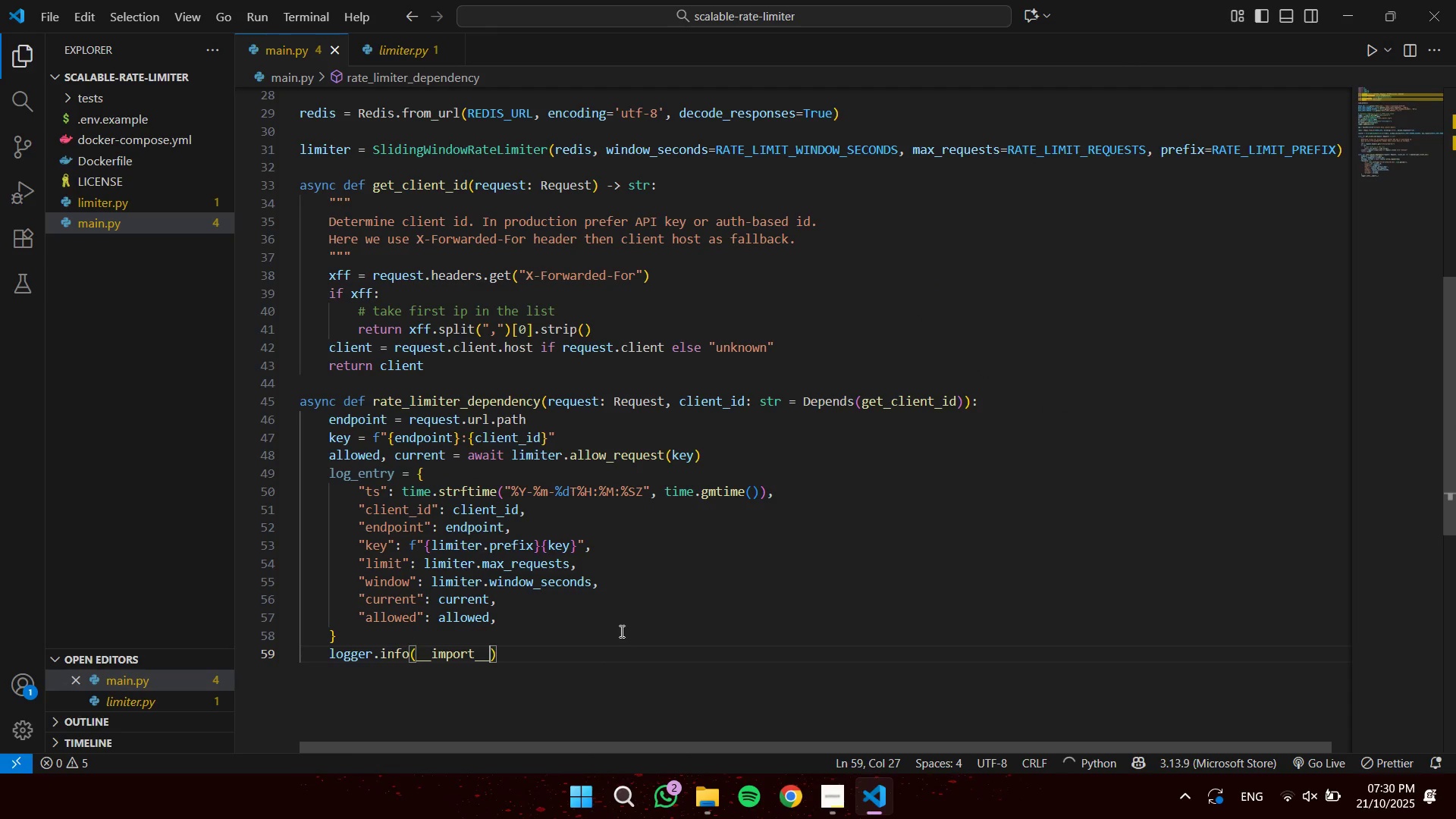 
type(('json)
 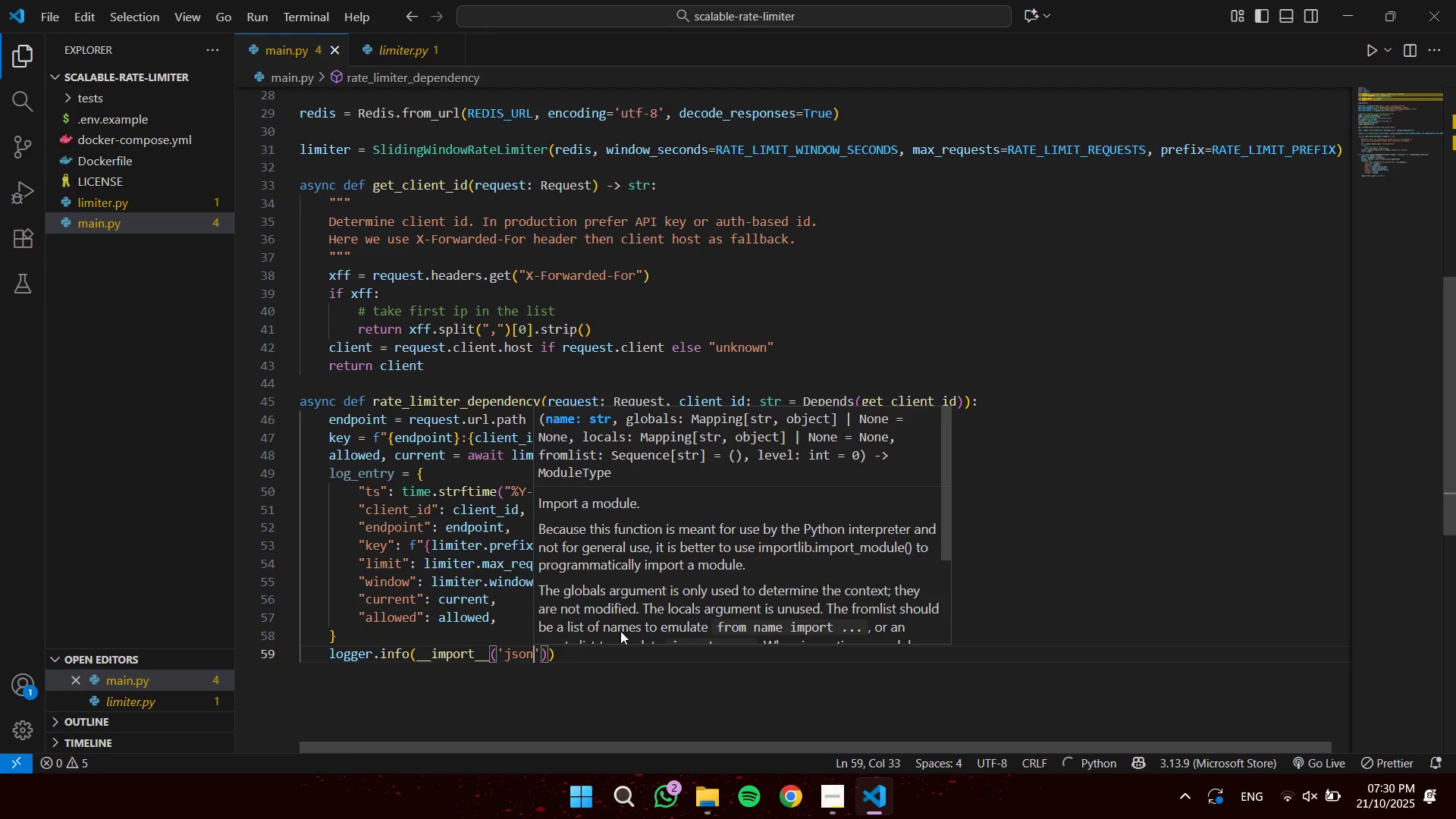 
key(ArrowRight)
 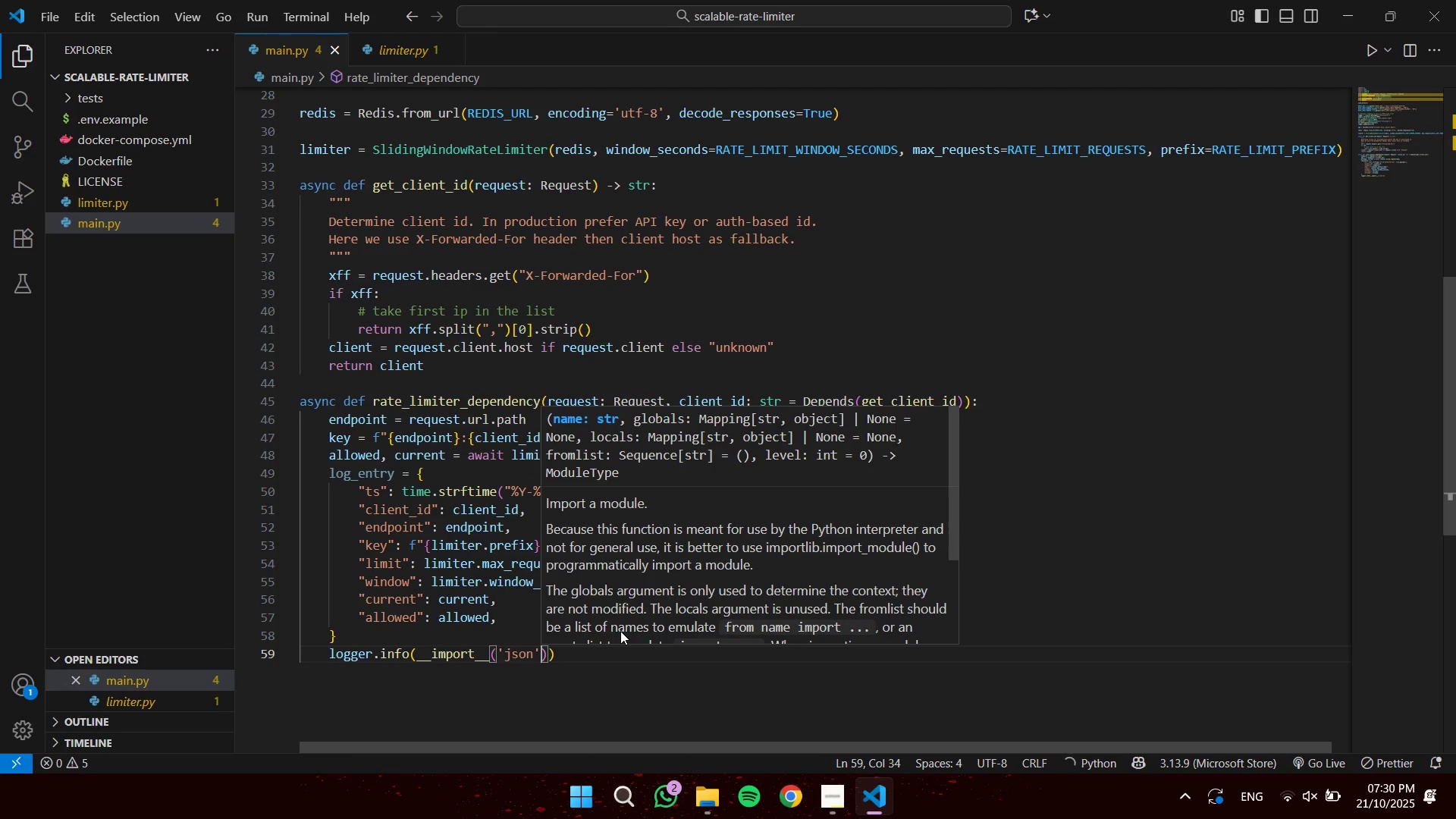 
key(ArrowRight)
 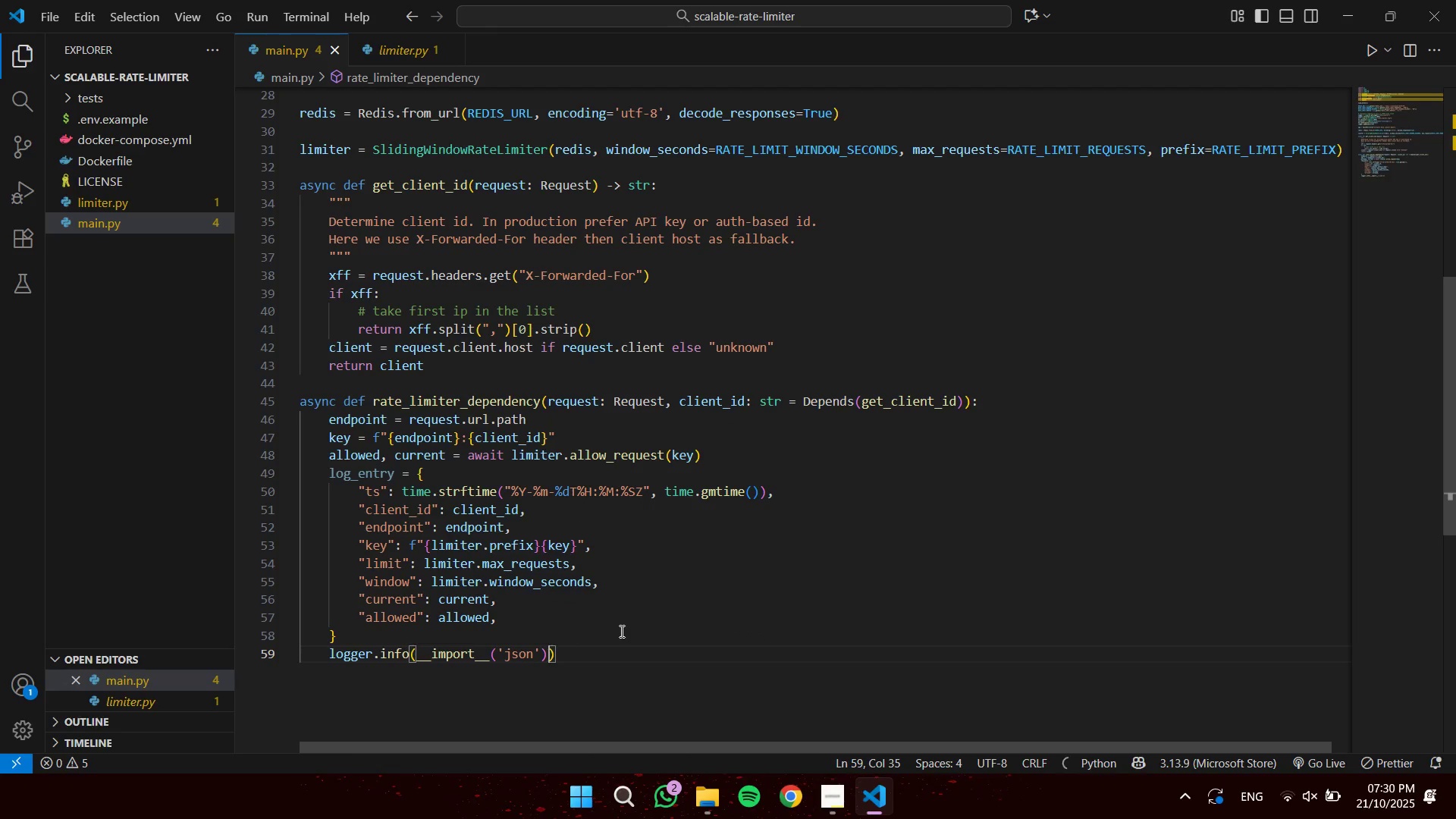 
type(.dum)
key(Tab)
 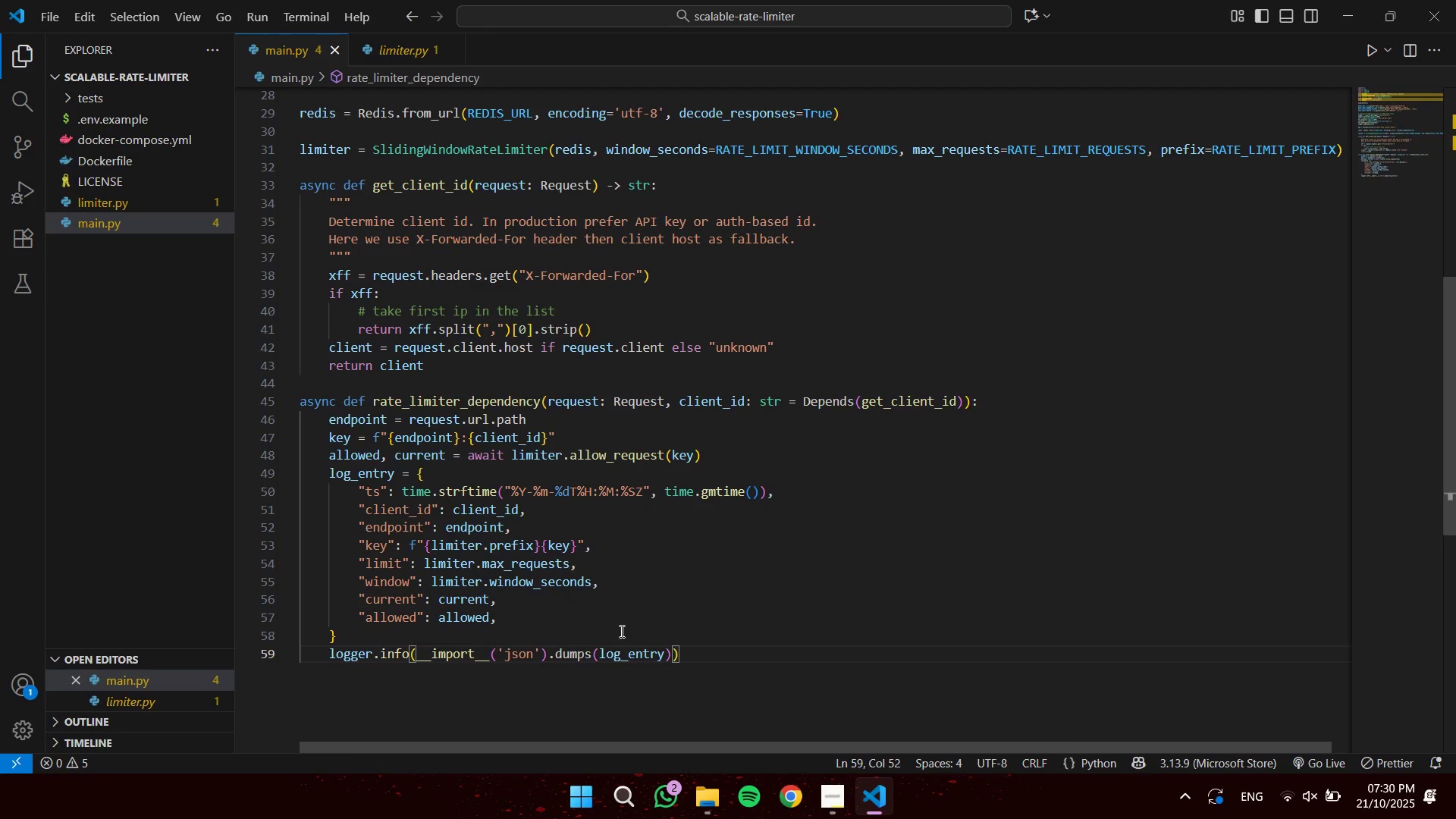 
key(ArrowRight)
 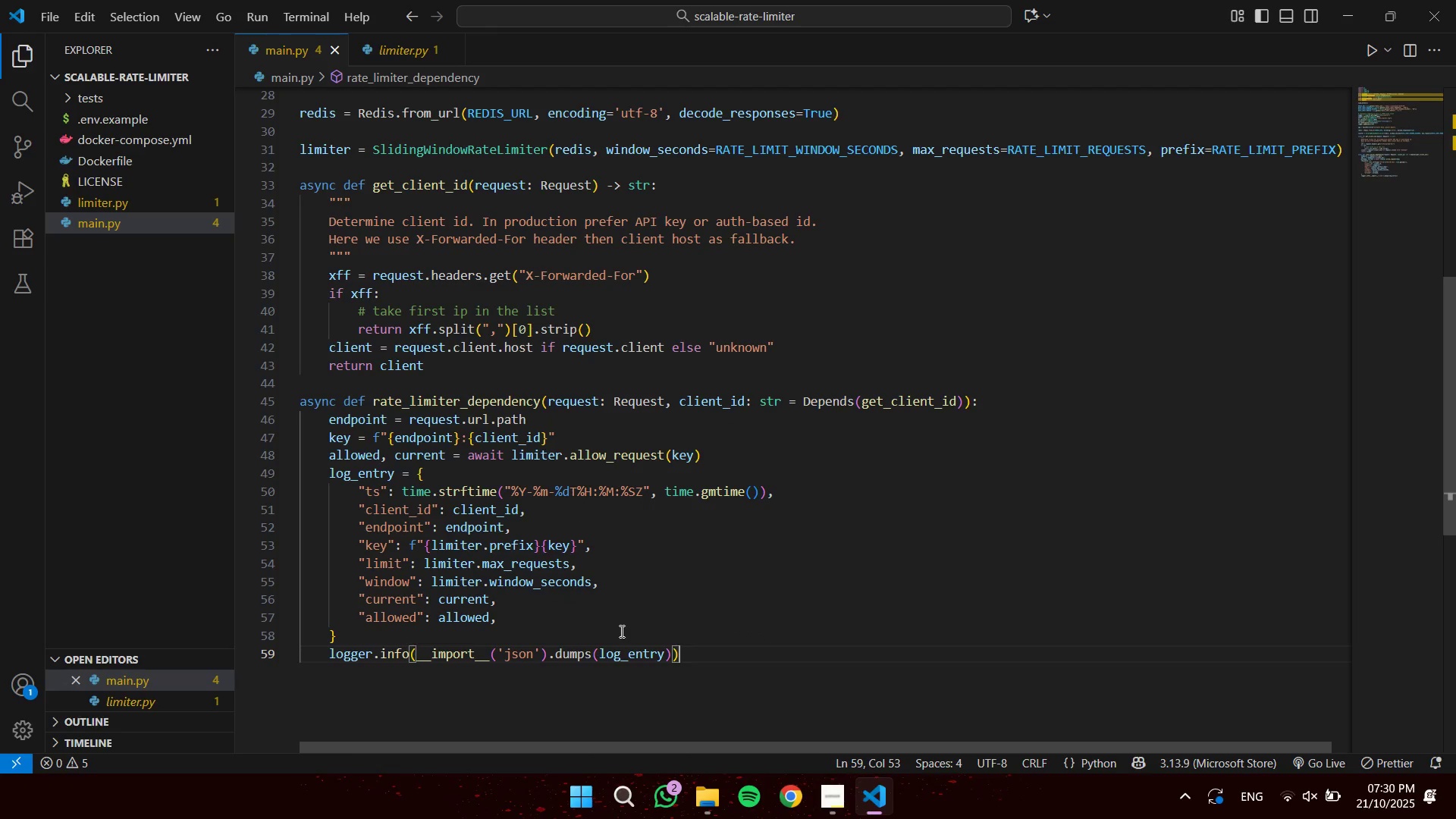 
key(Enter)
 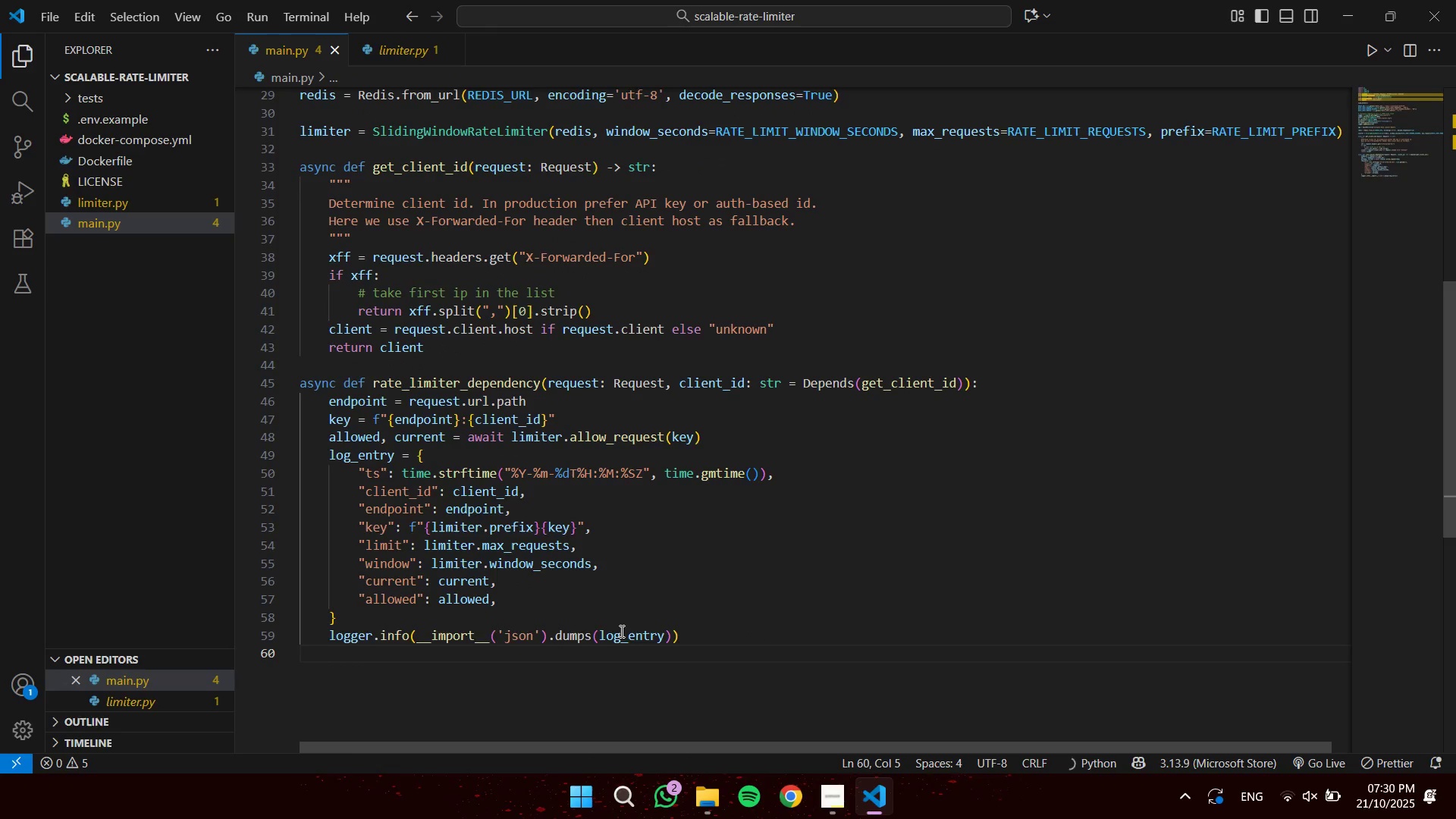 
type(if not allowed:)
 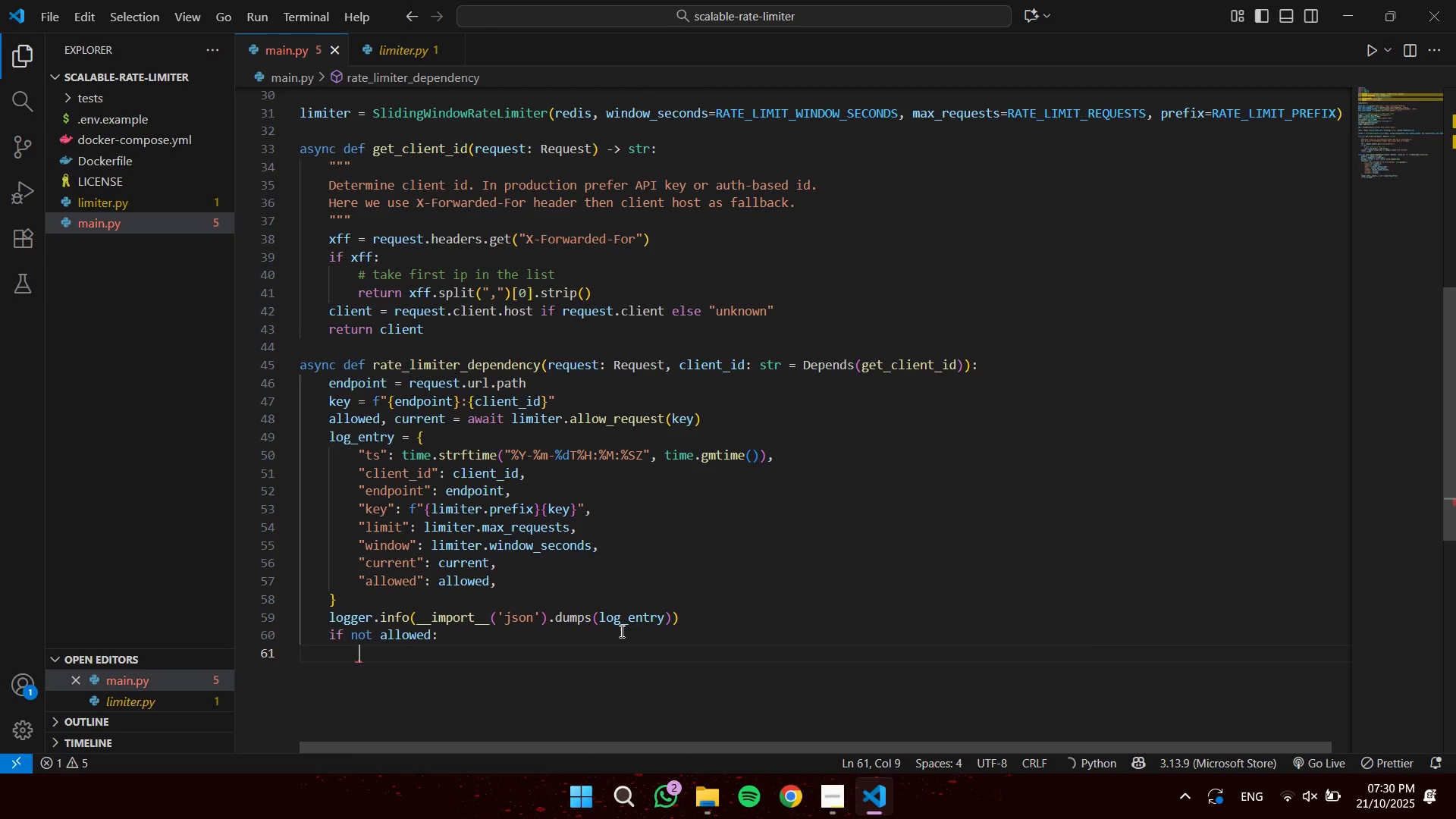 
 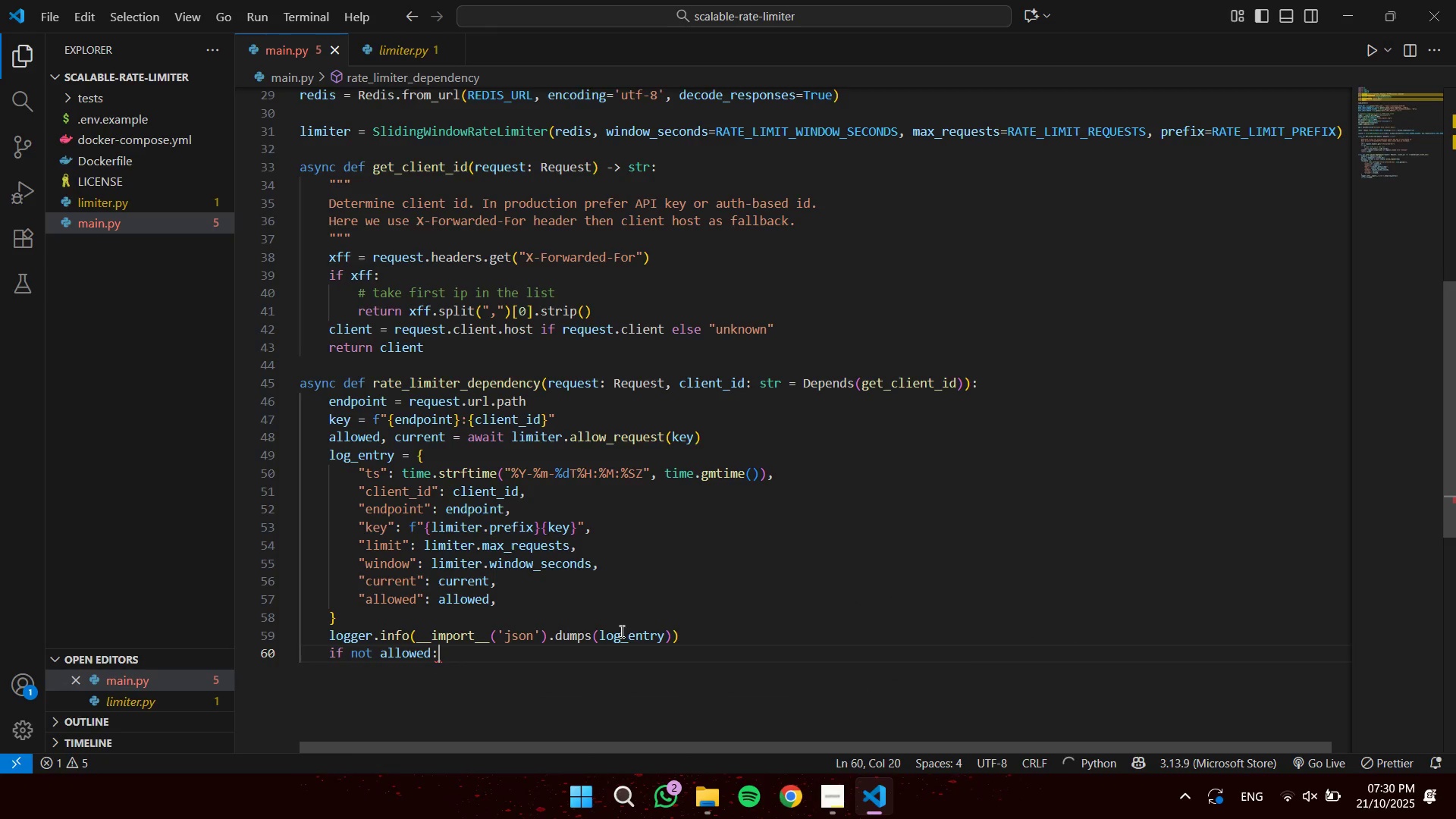 
key(Enter)
 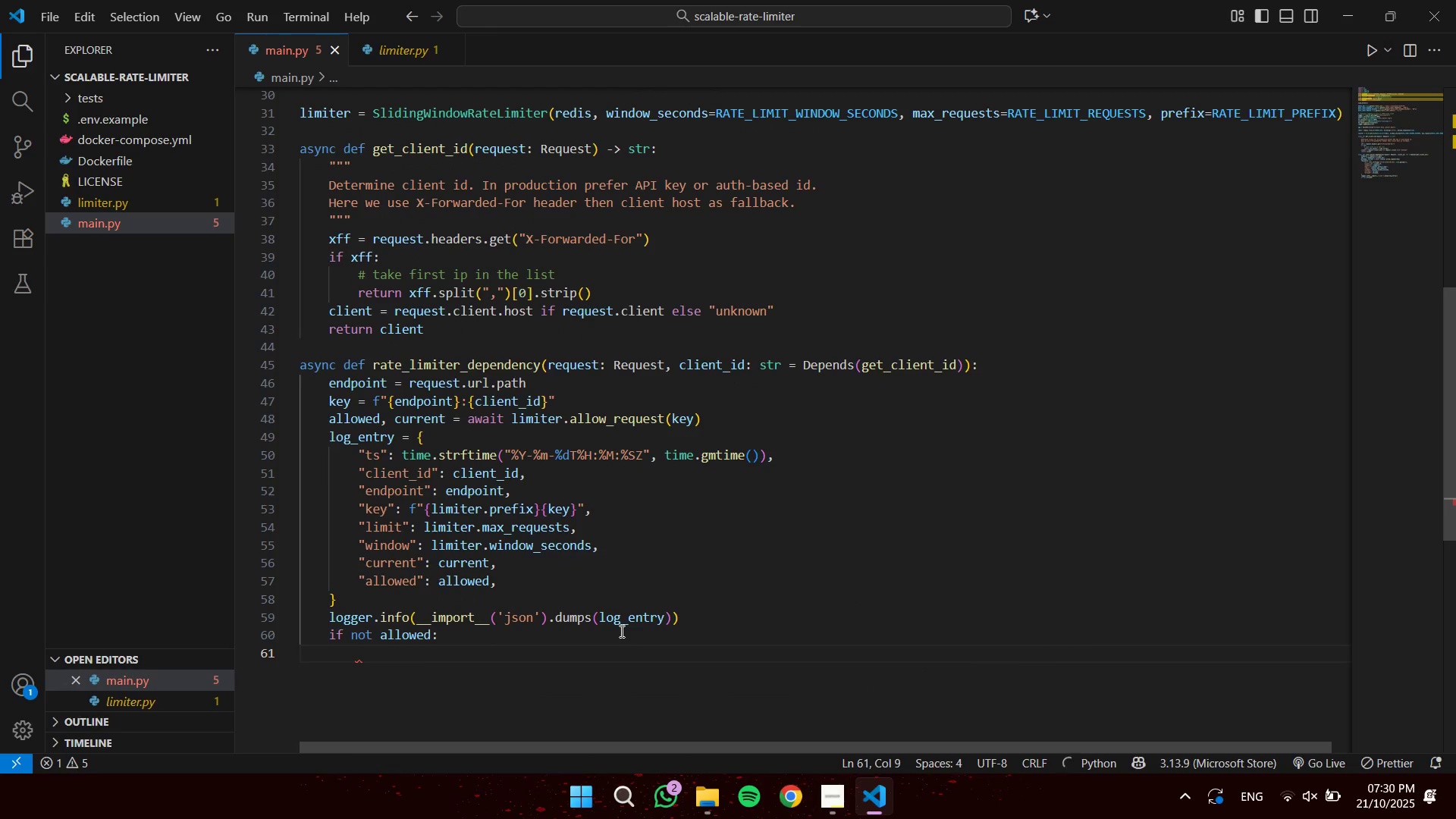 
type(raise HTT)
 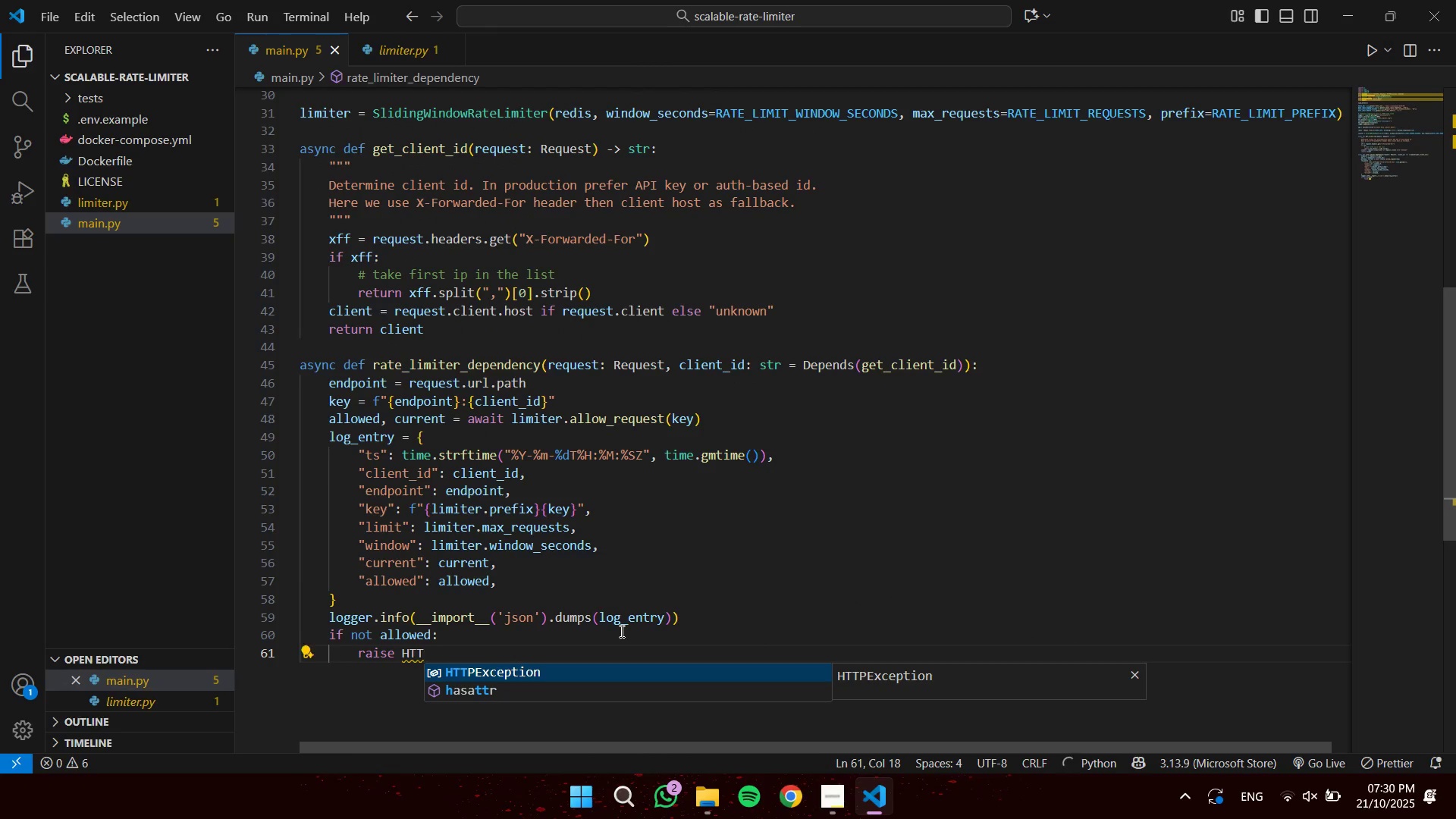 
key(Enter)
 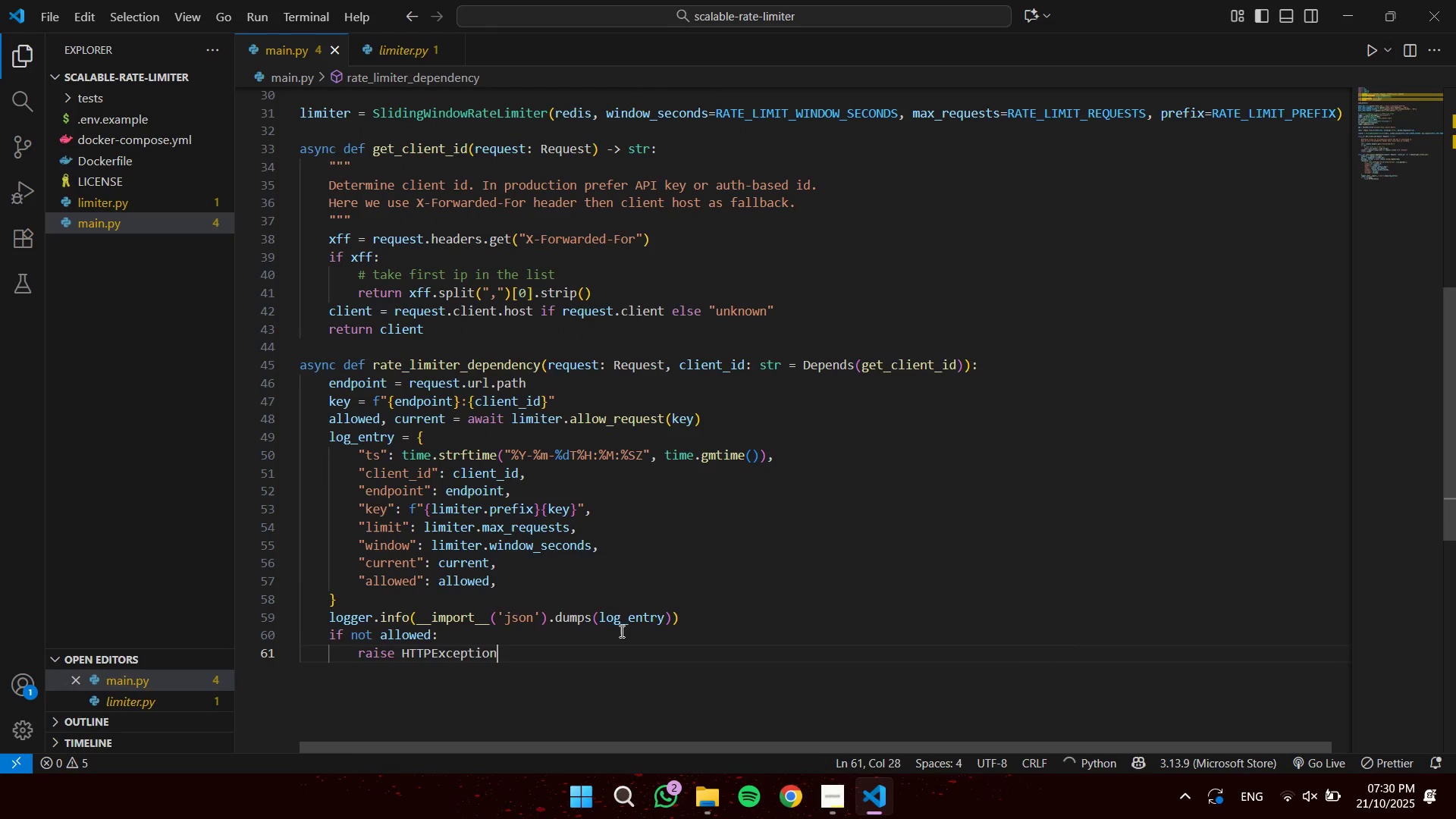 
type((status_code=429, detail="T)
key(Backspace)
type(Rate limit exceeded. Try again later.)
 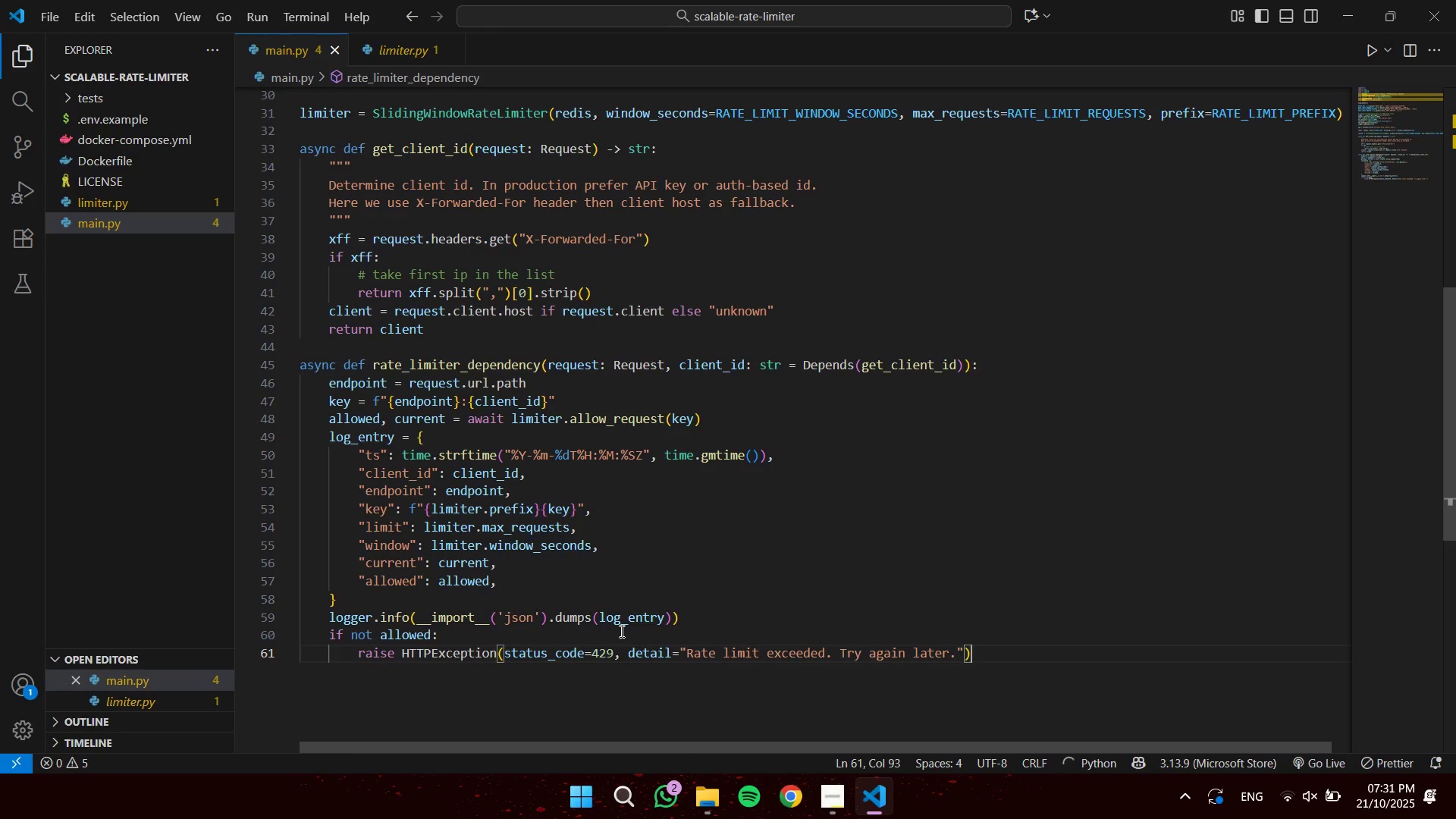 
 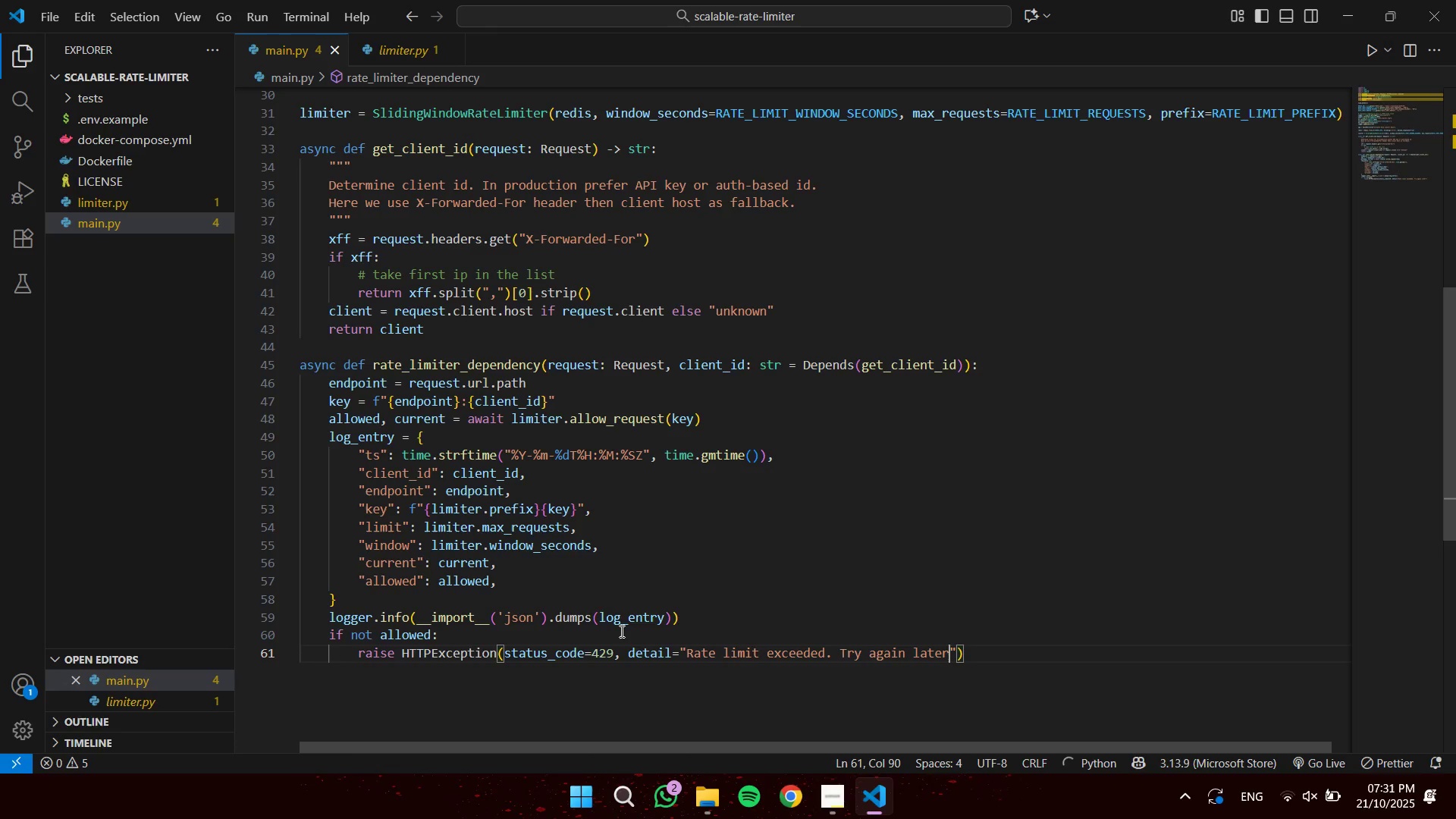 
key(ArrowRight)
 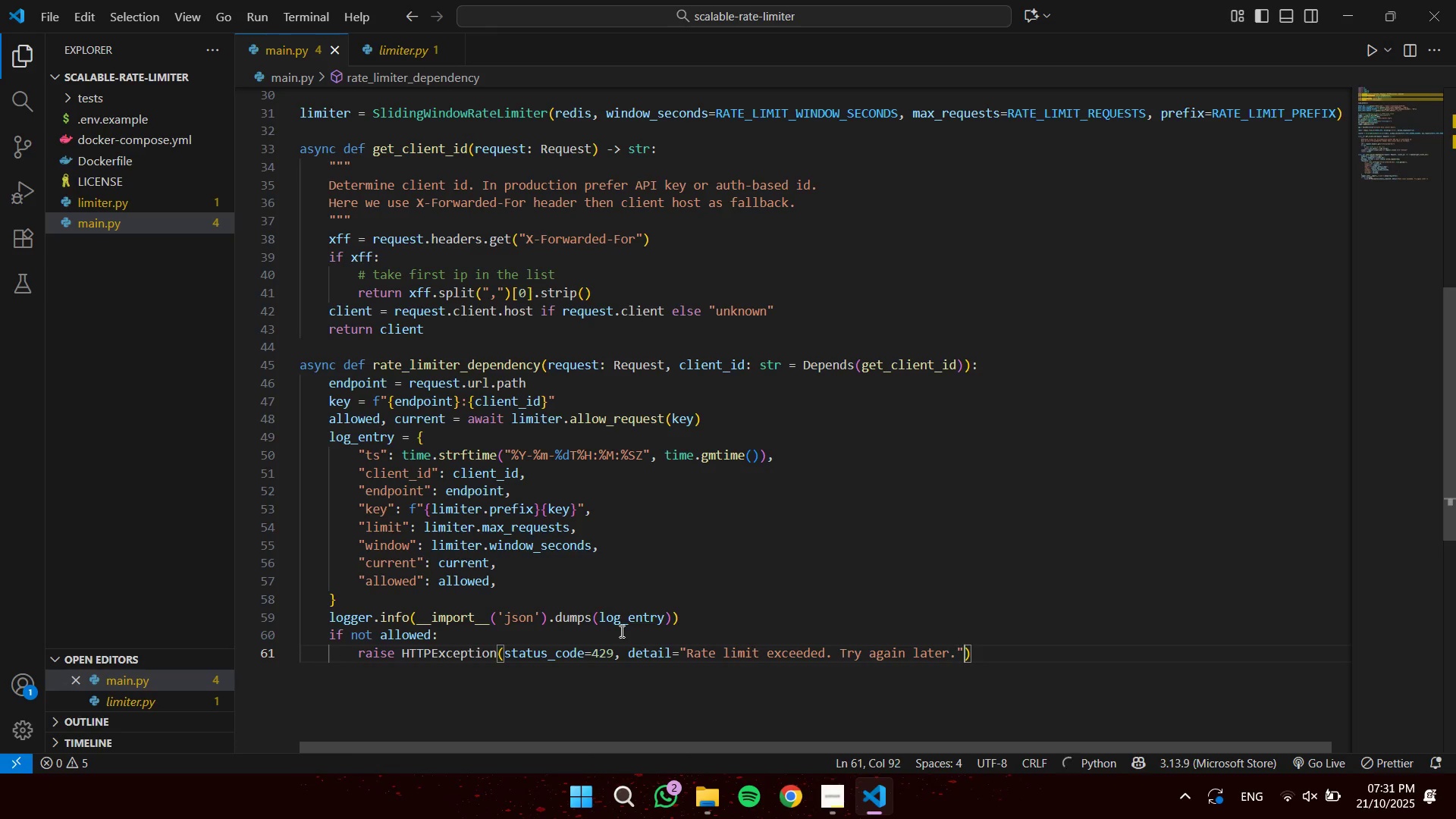 
key(ArrowRight)
 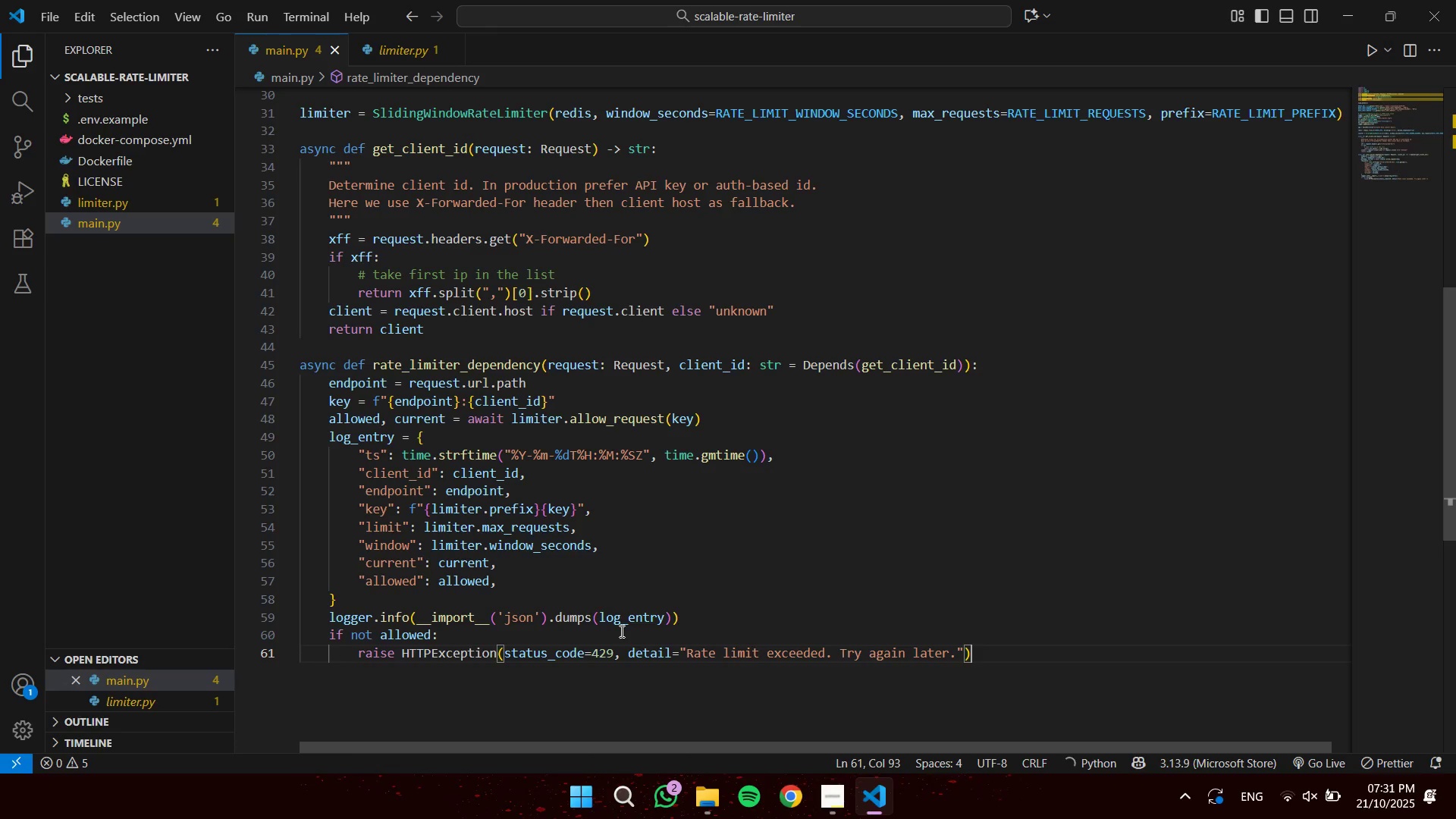 
key(Enter)
 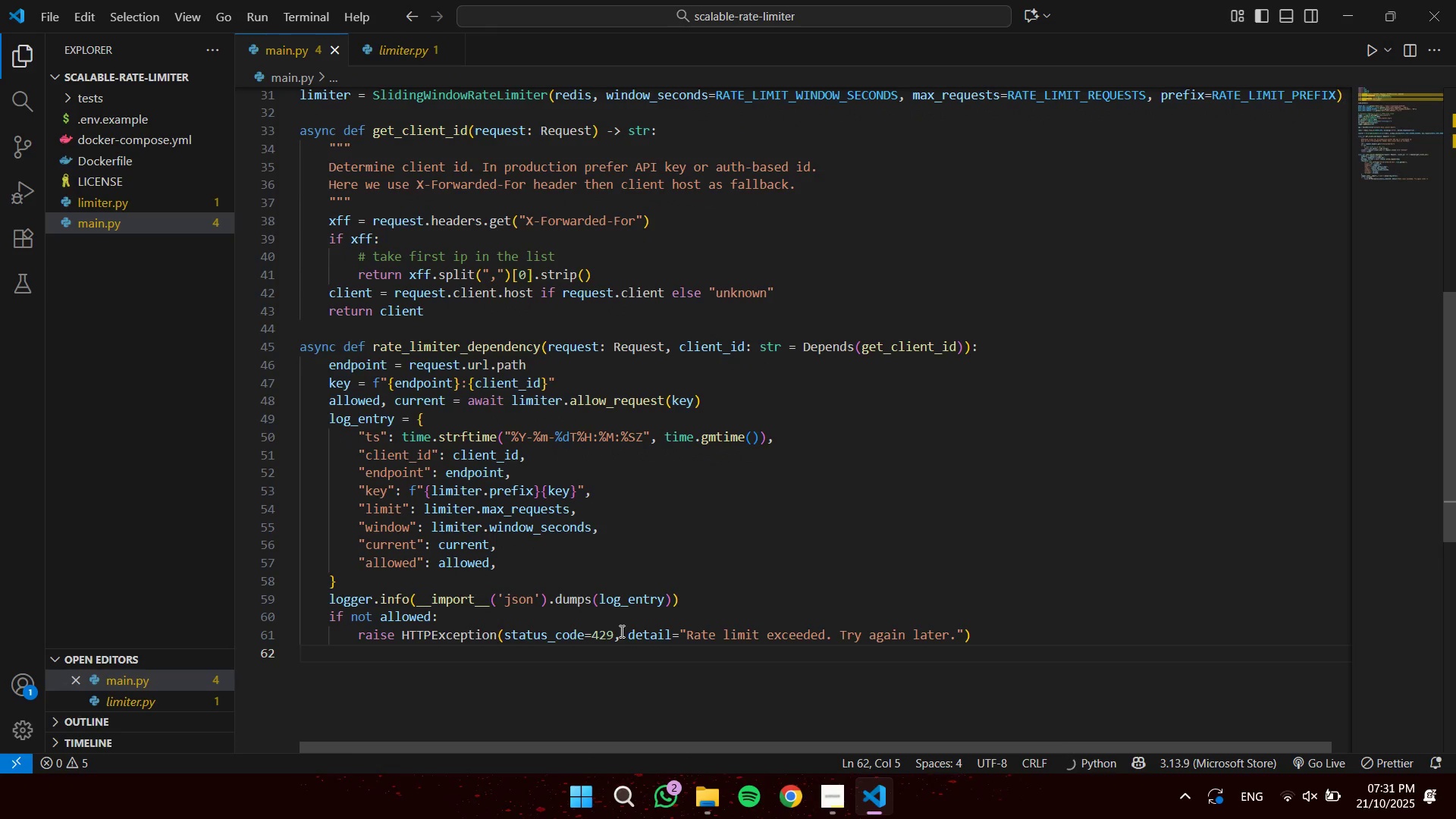 
type(return True)
 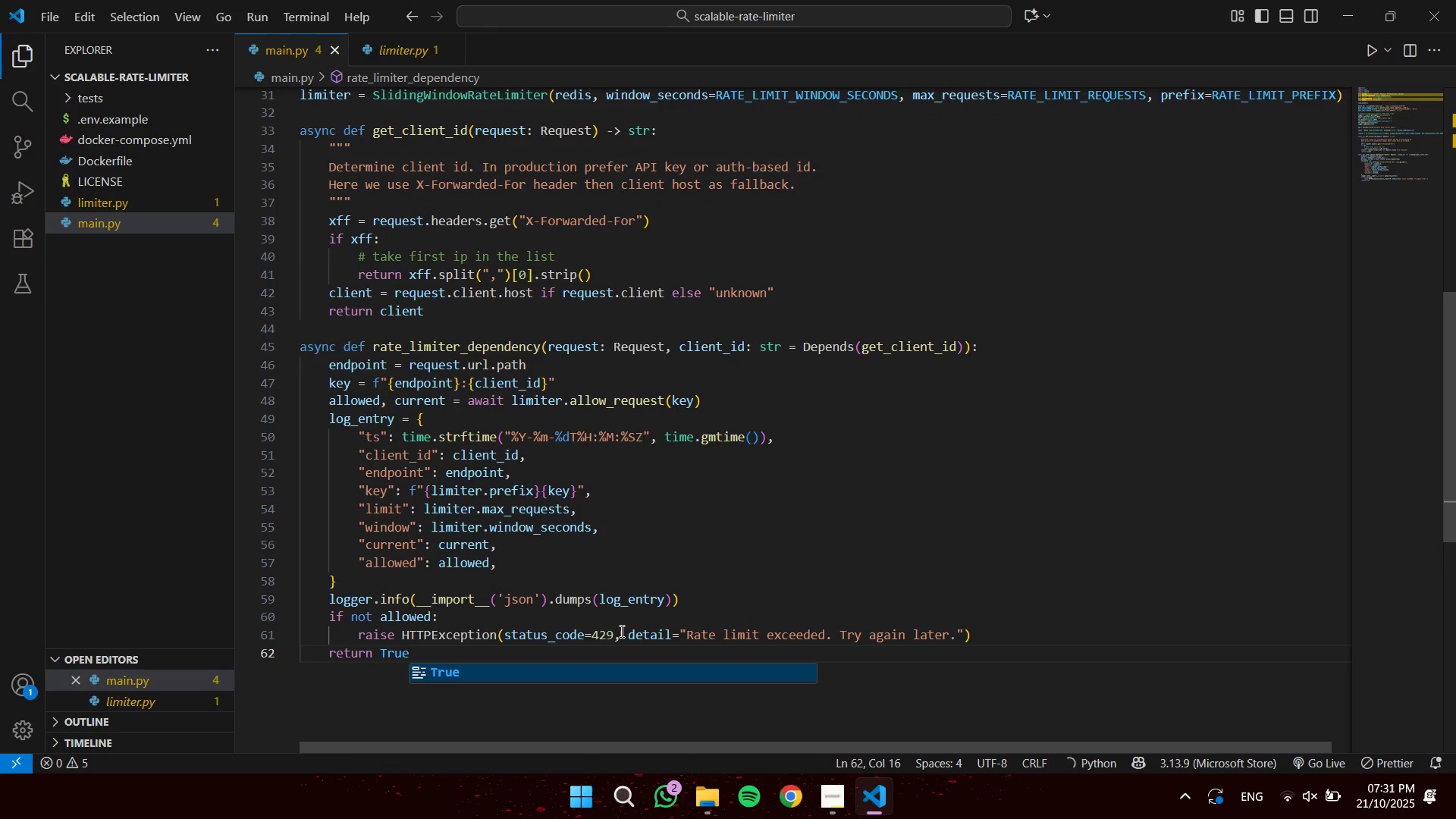 
key(Enter)
 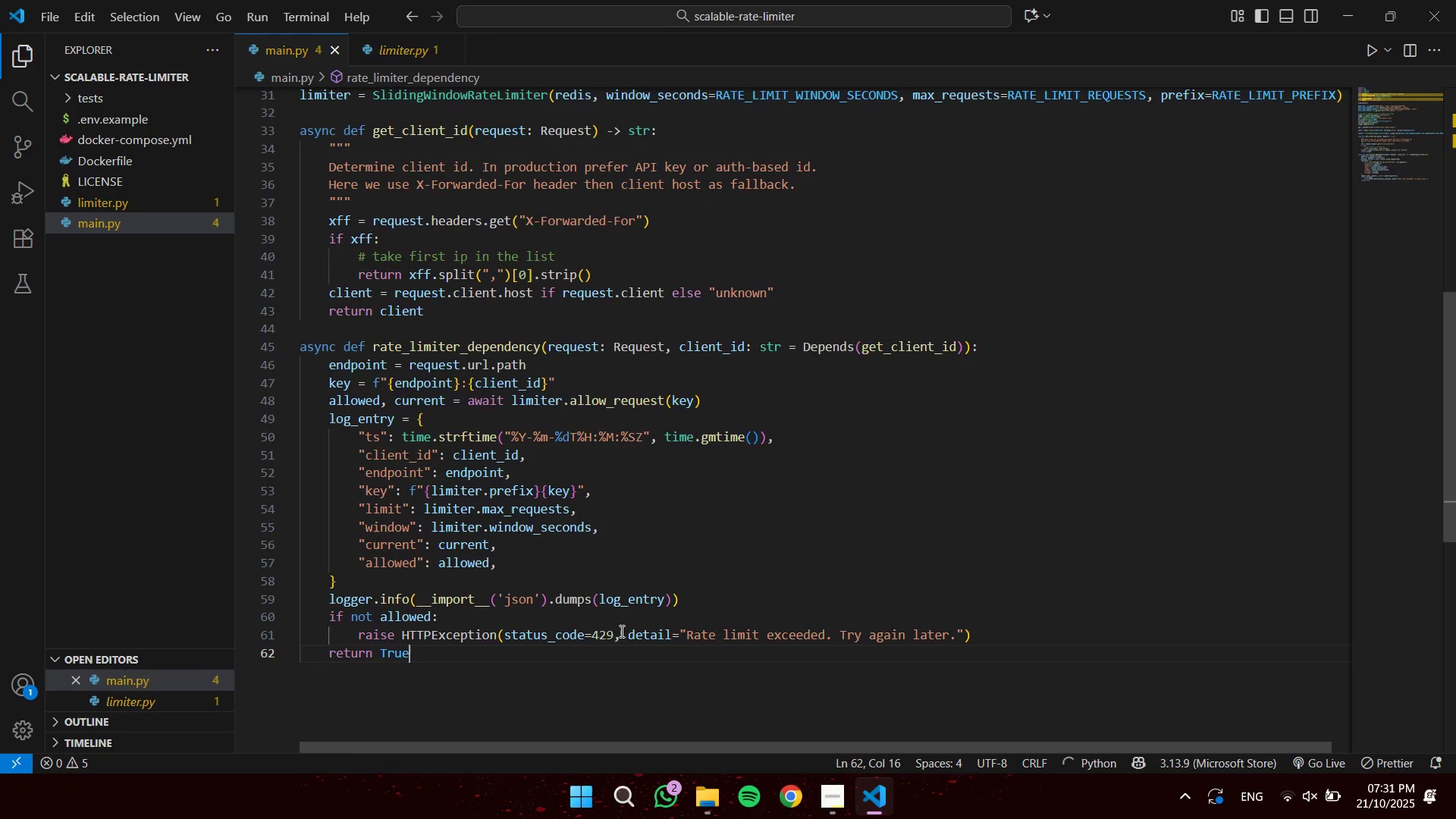 
key(Enter)
 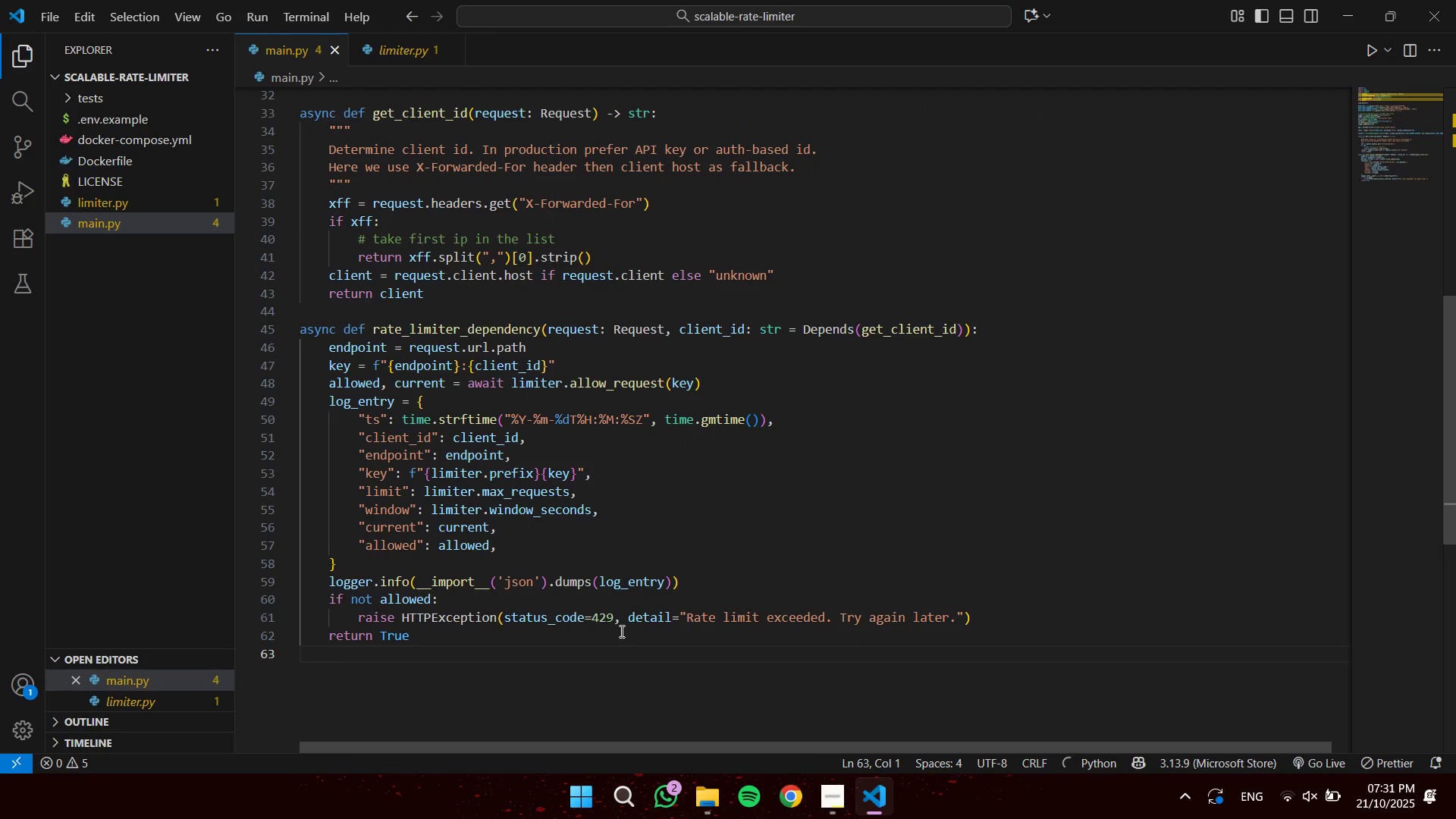 
key(Enter)
 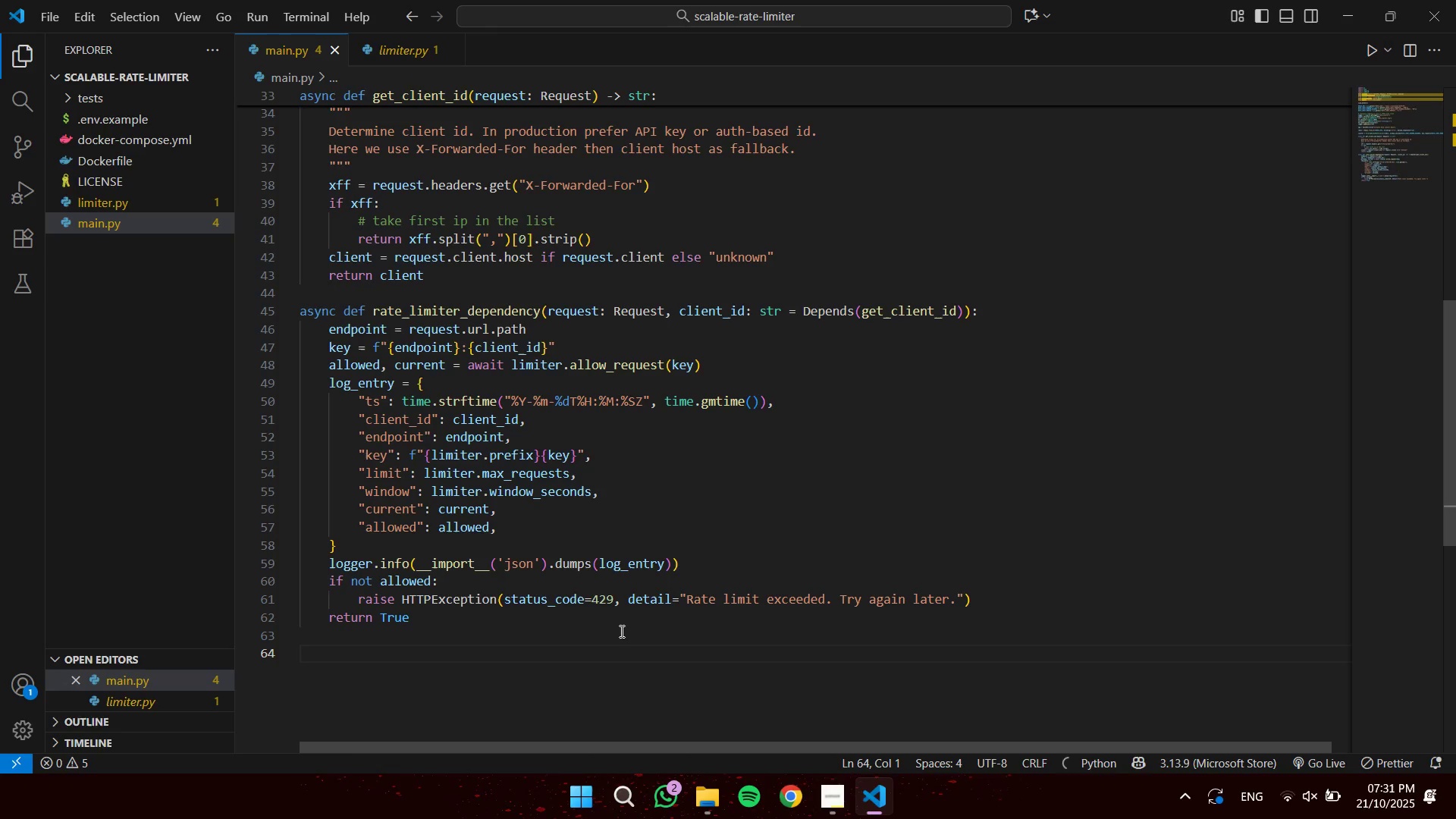 
wait(5.45)
 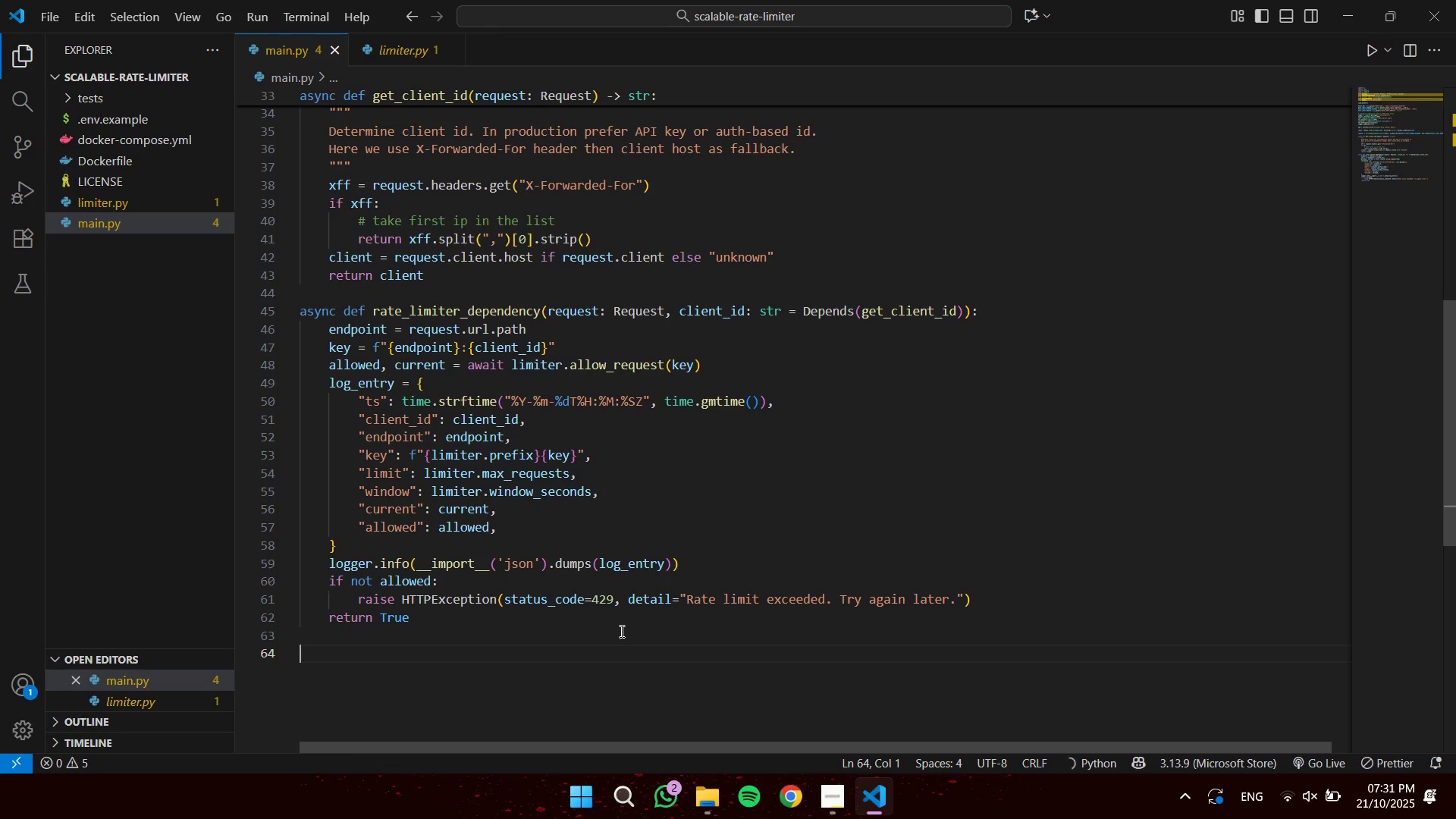 
type(@app.on_event("shutdown)
 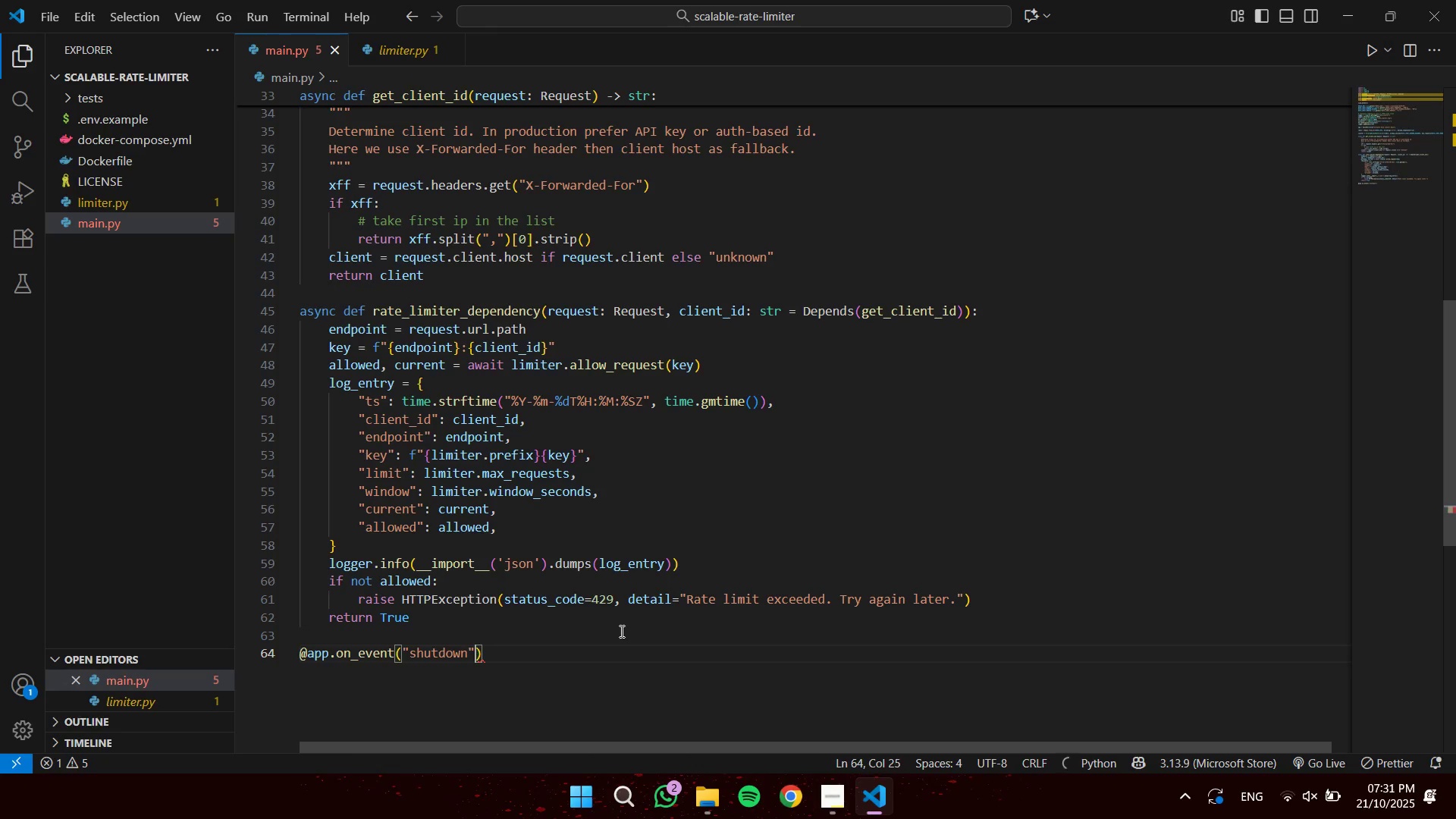 
 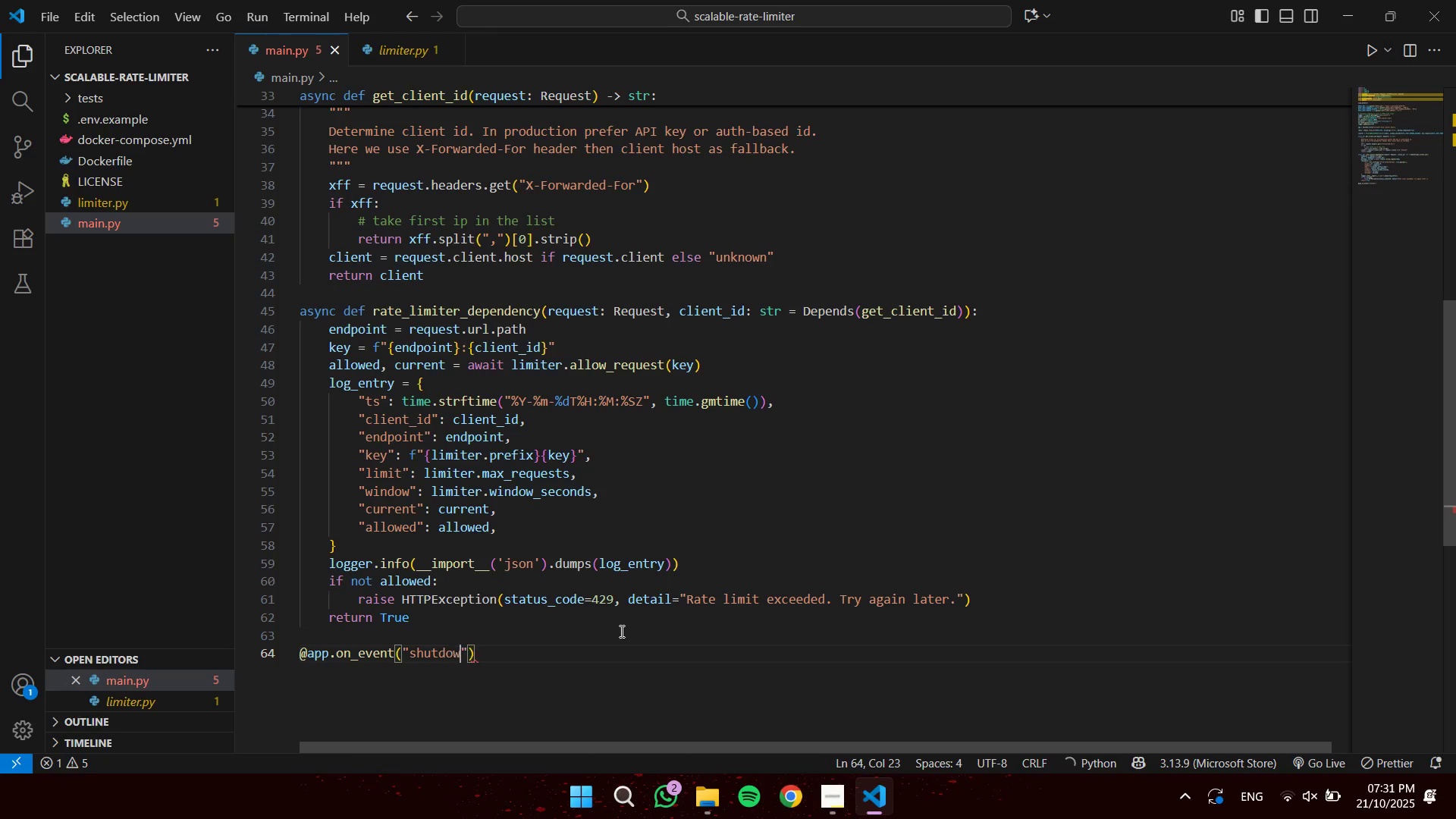 
key(ArrowRight)
 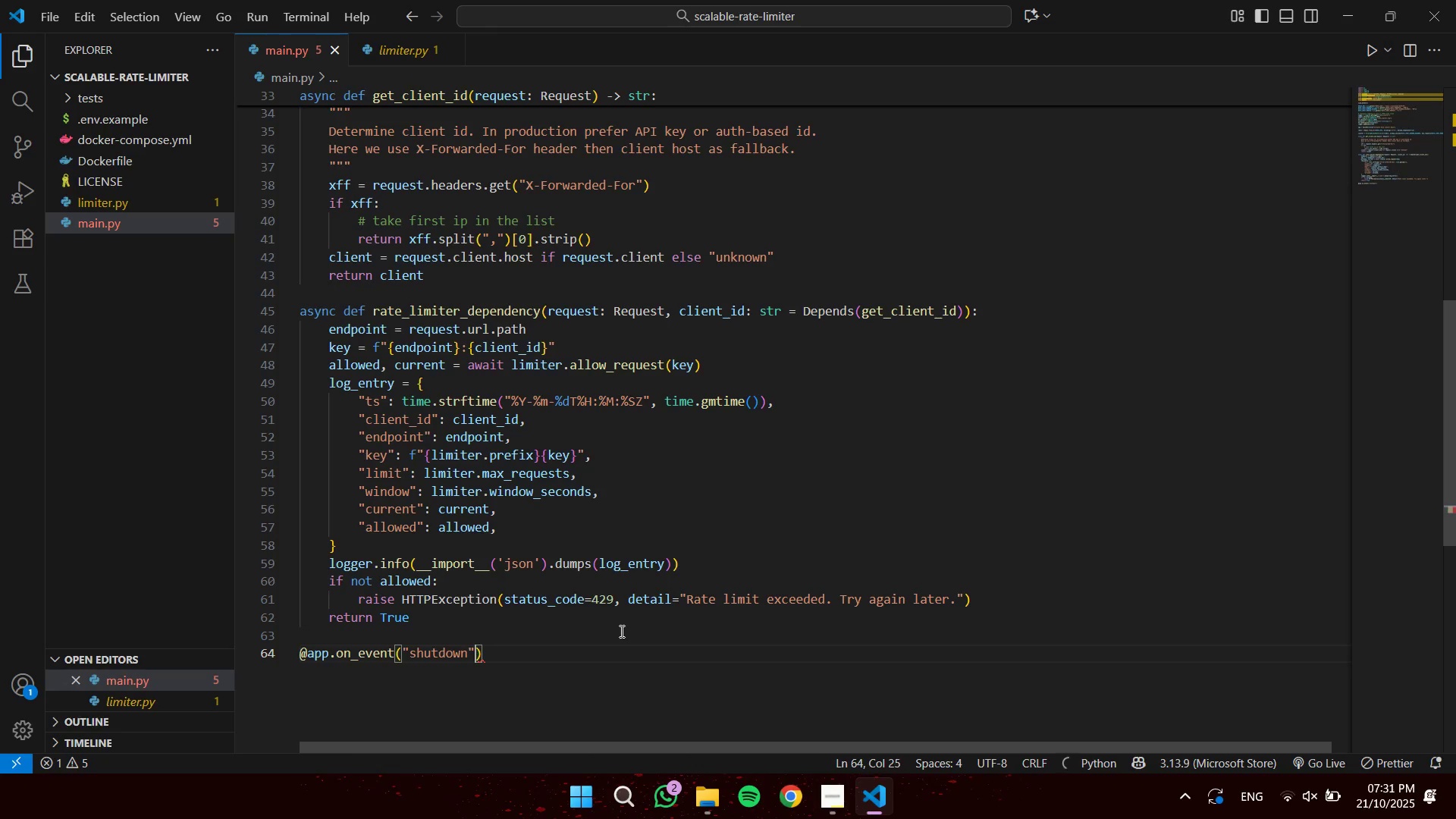 
key(ArrowRight)
 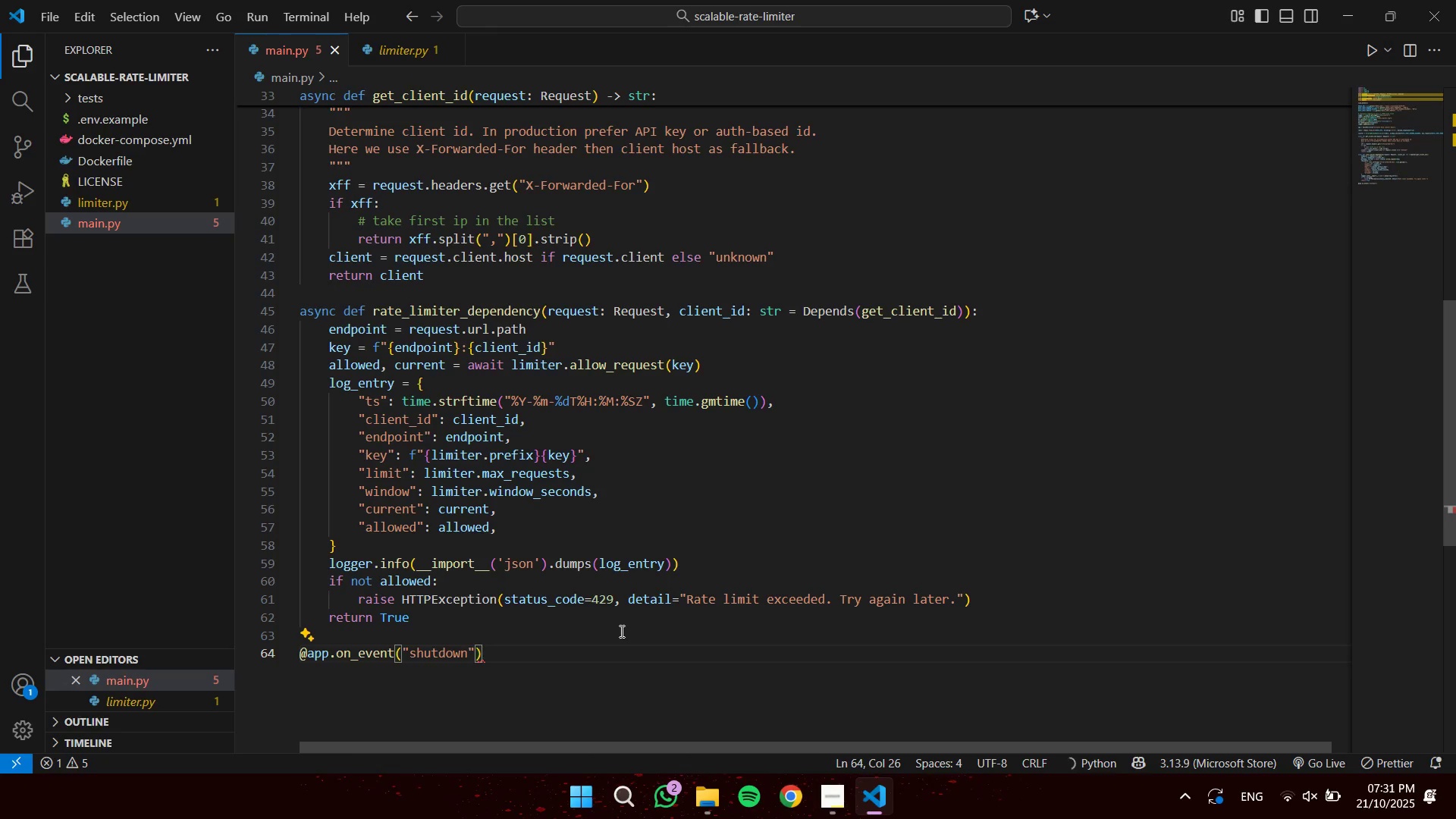 
key(Enter)
 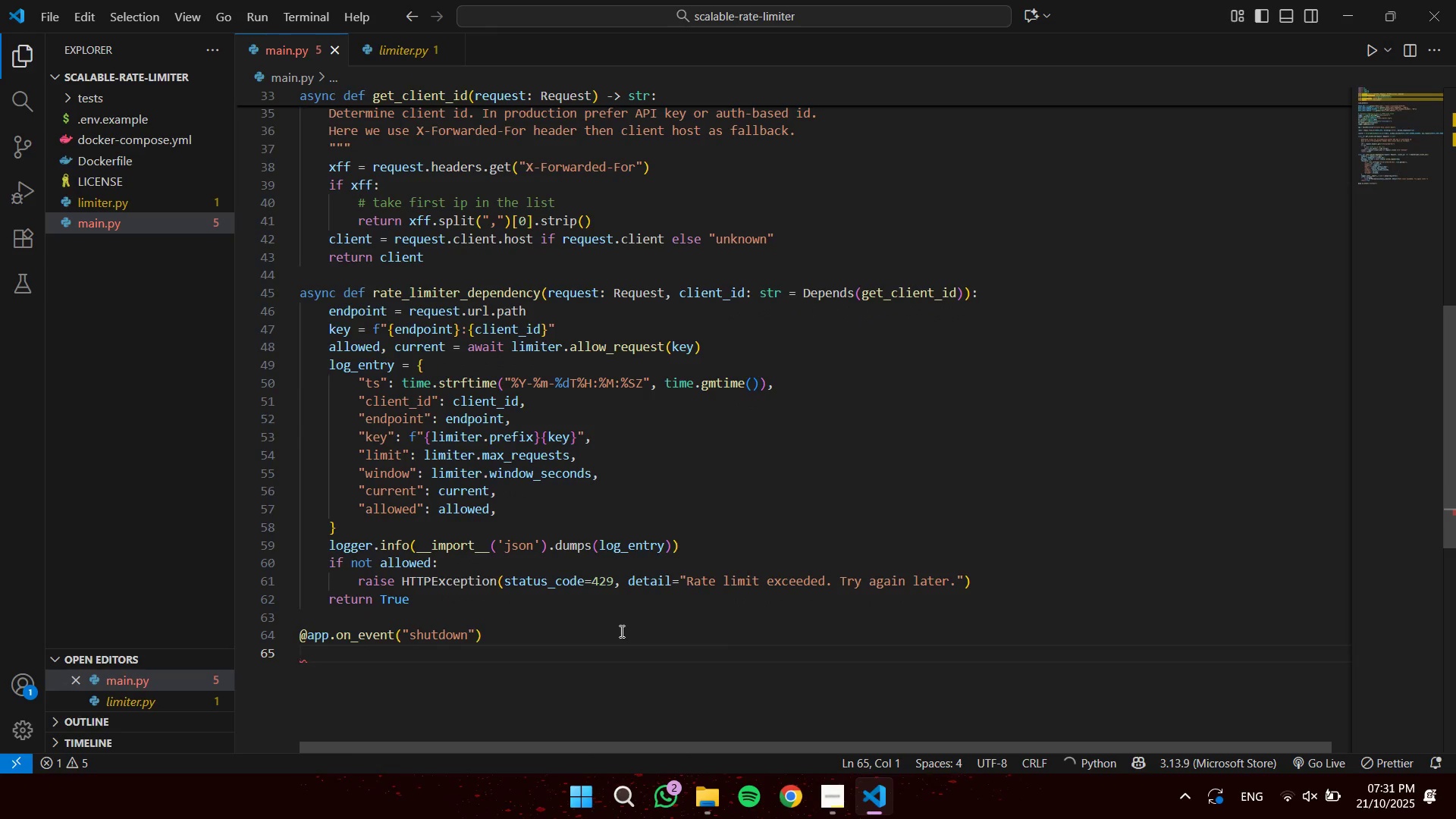 
type(asyncd)
key(Backspace)
type( def shutdown_event()
 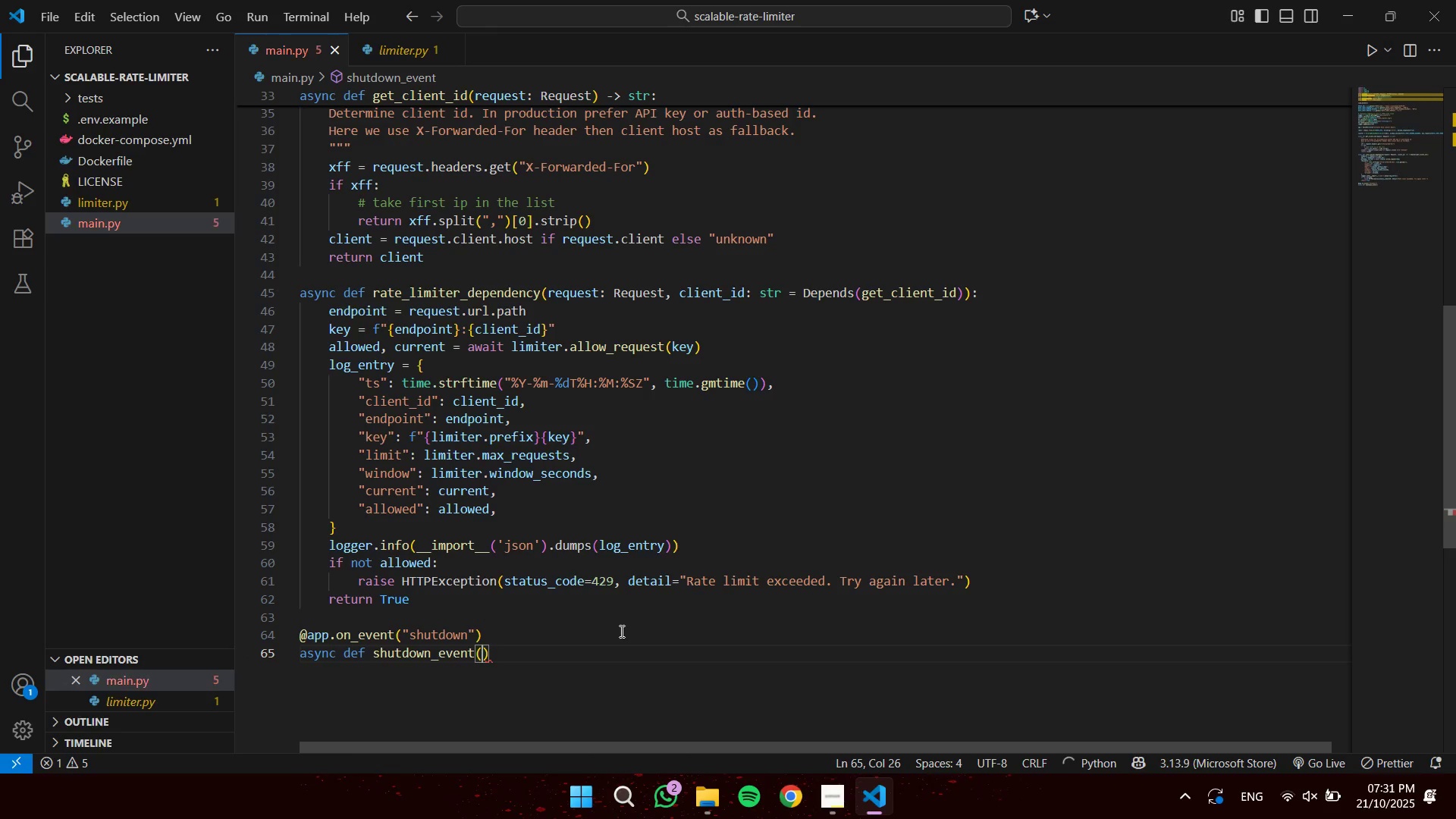 
key(ArrowRight)
 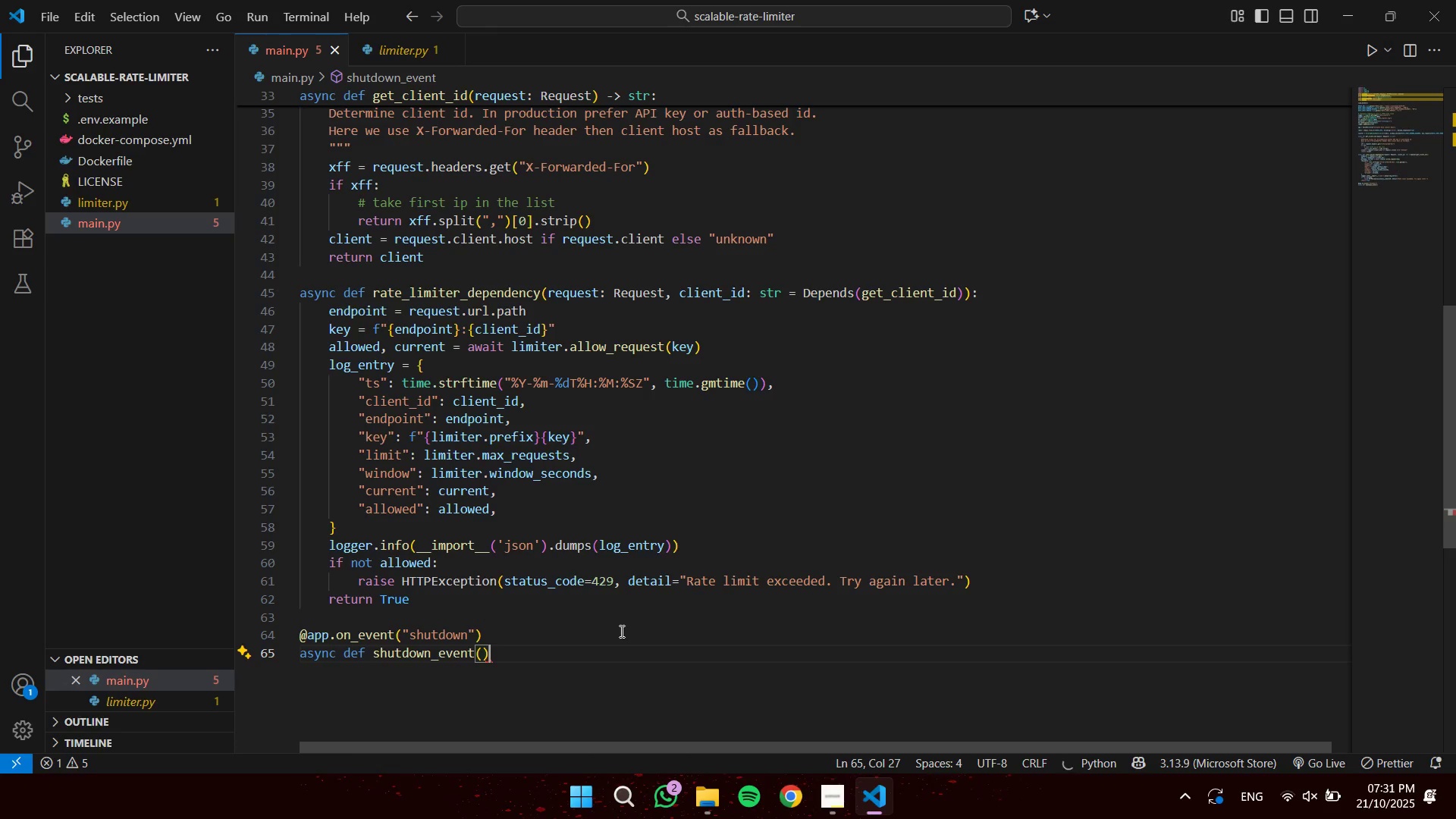 
key(Shift+Semicolon)
 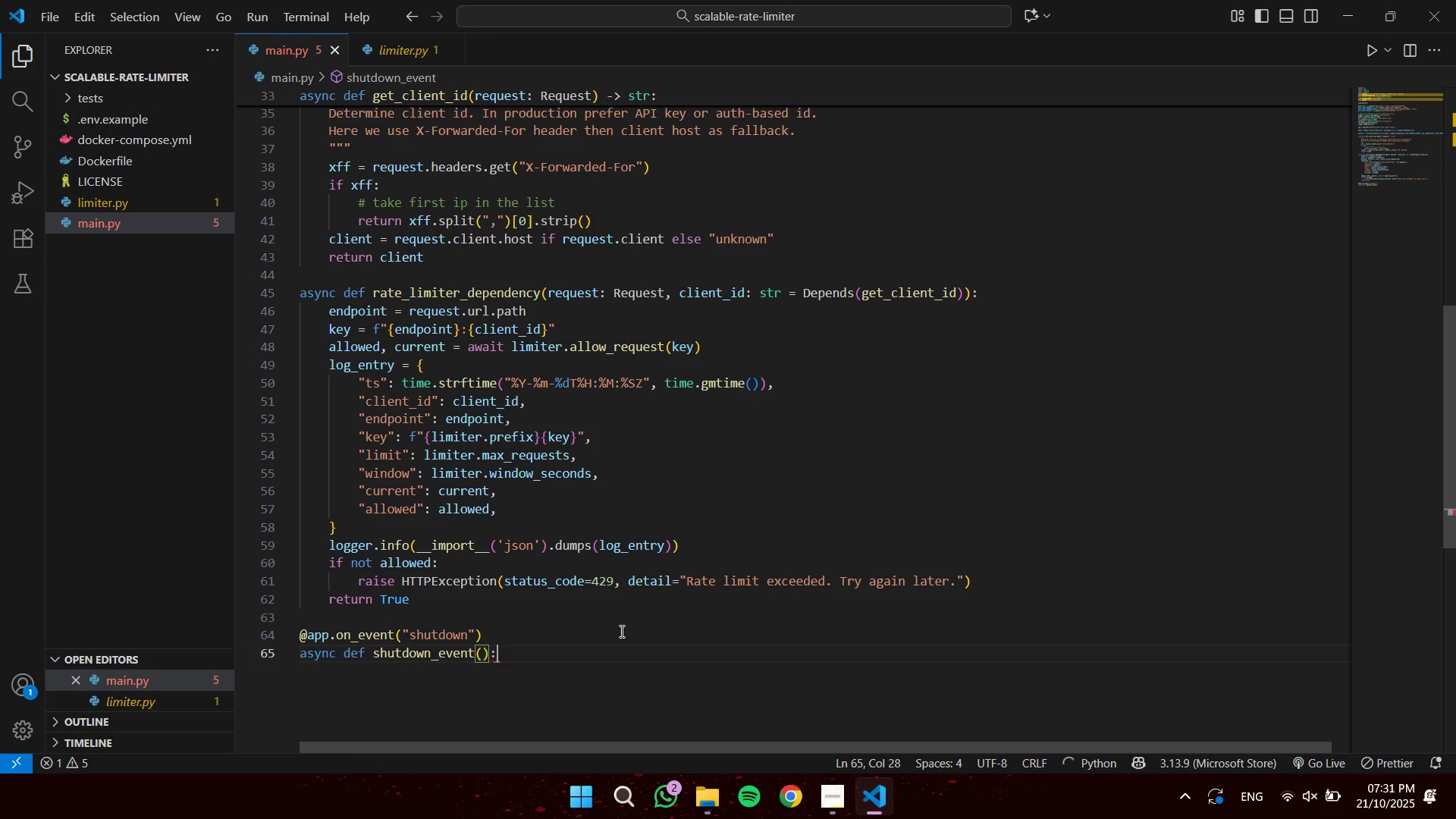 
key(Enter)
 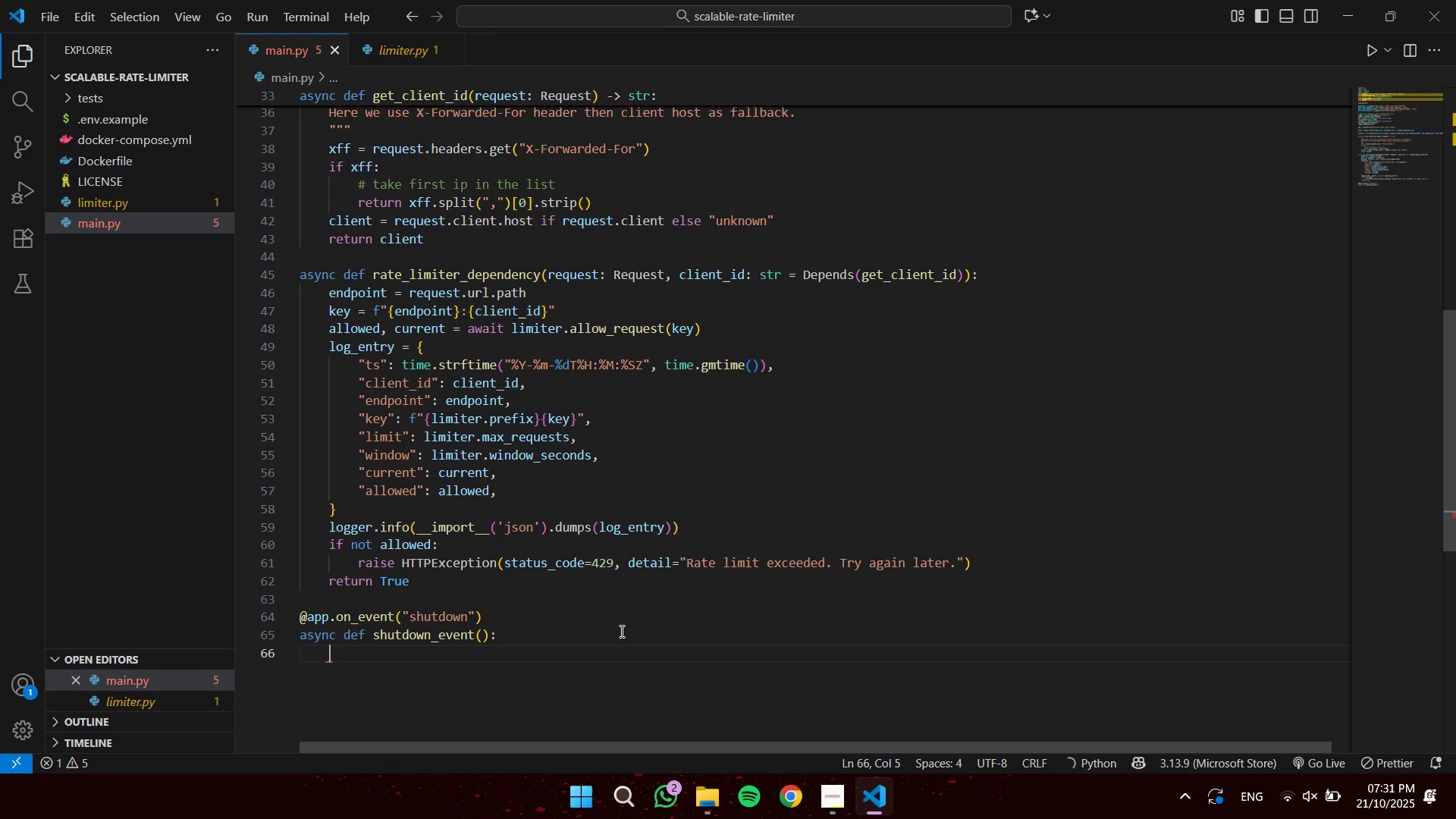 
type(awa)
 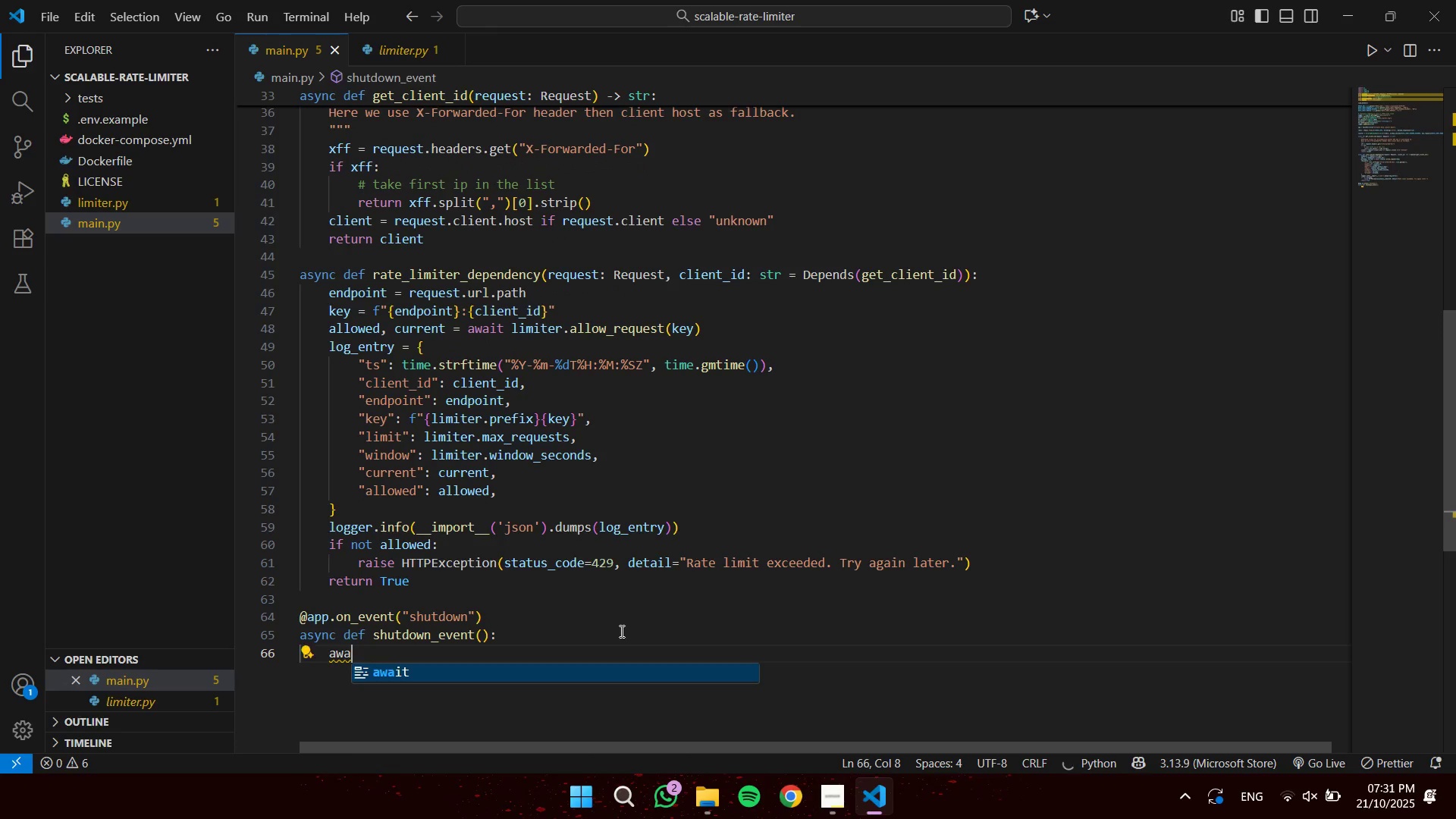 
key(Enter)
 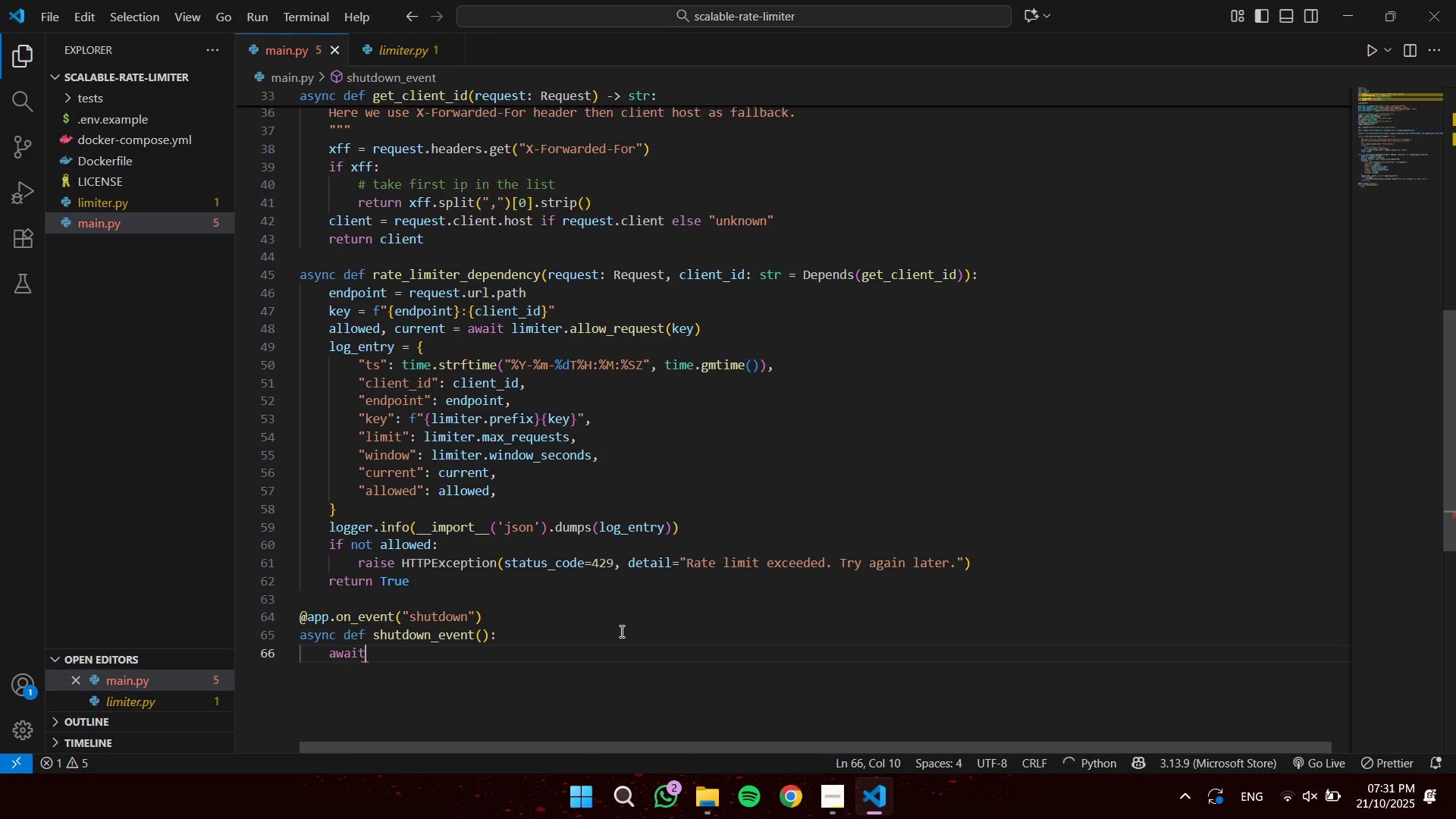 
type( redis.close()
 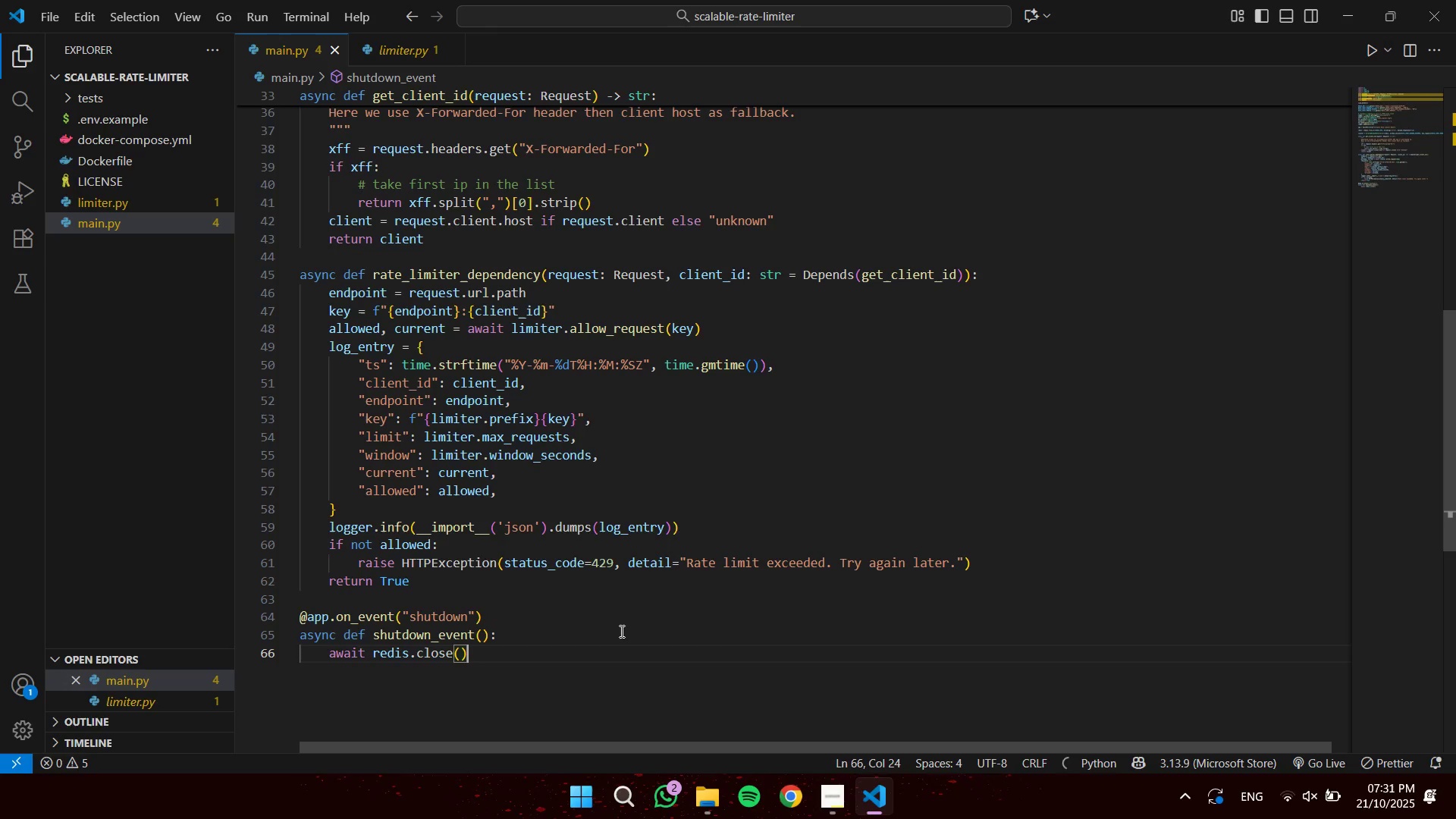 
 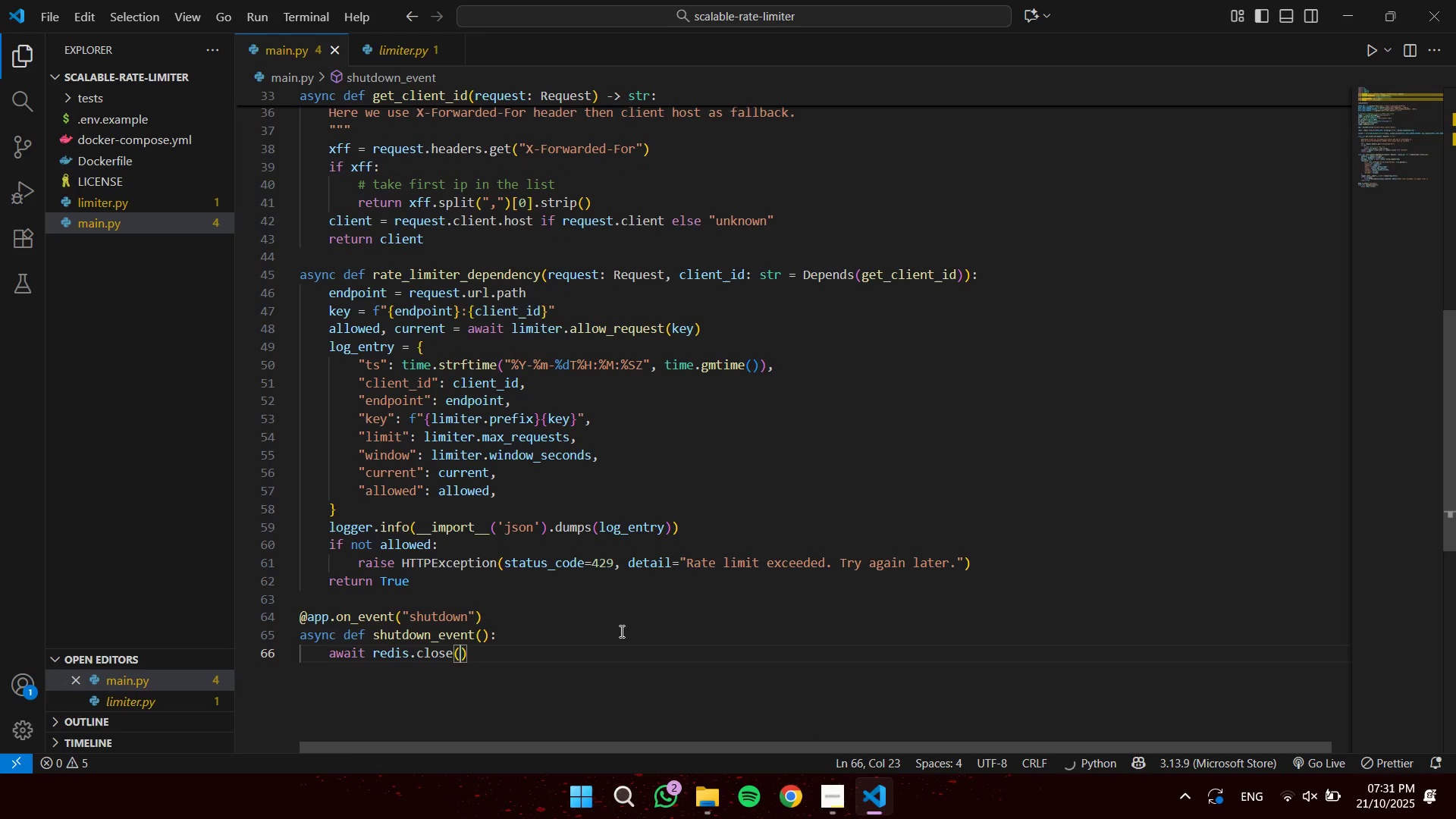 
key(ArrowRight)
 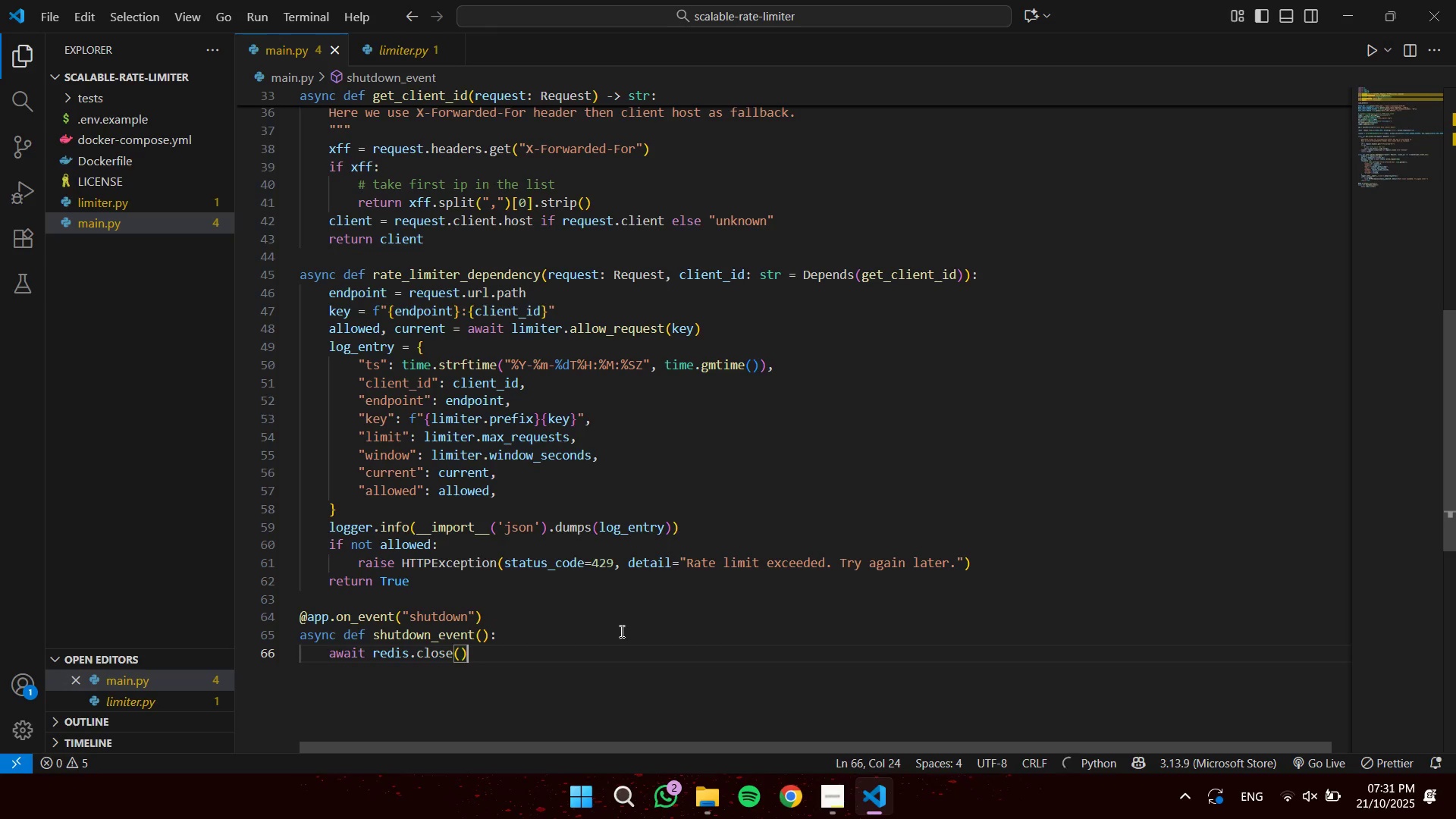 
key(Enter)
 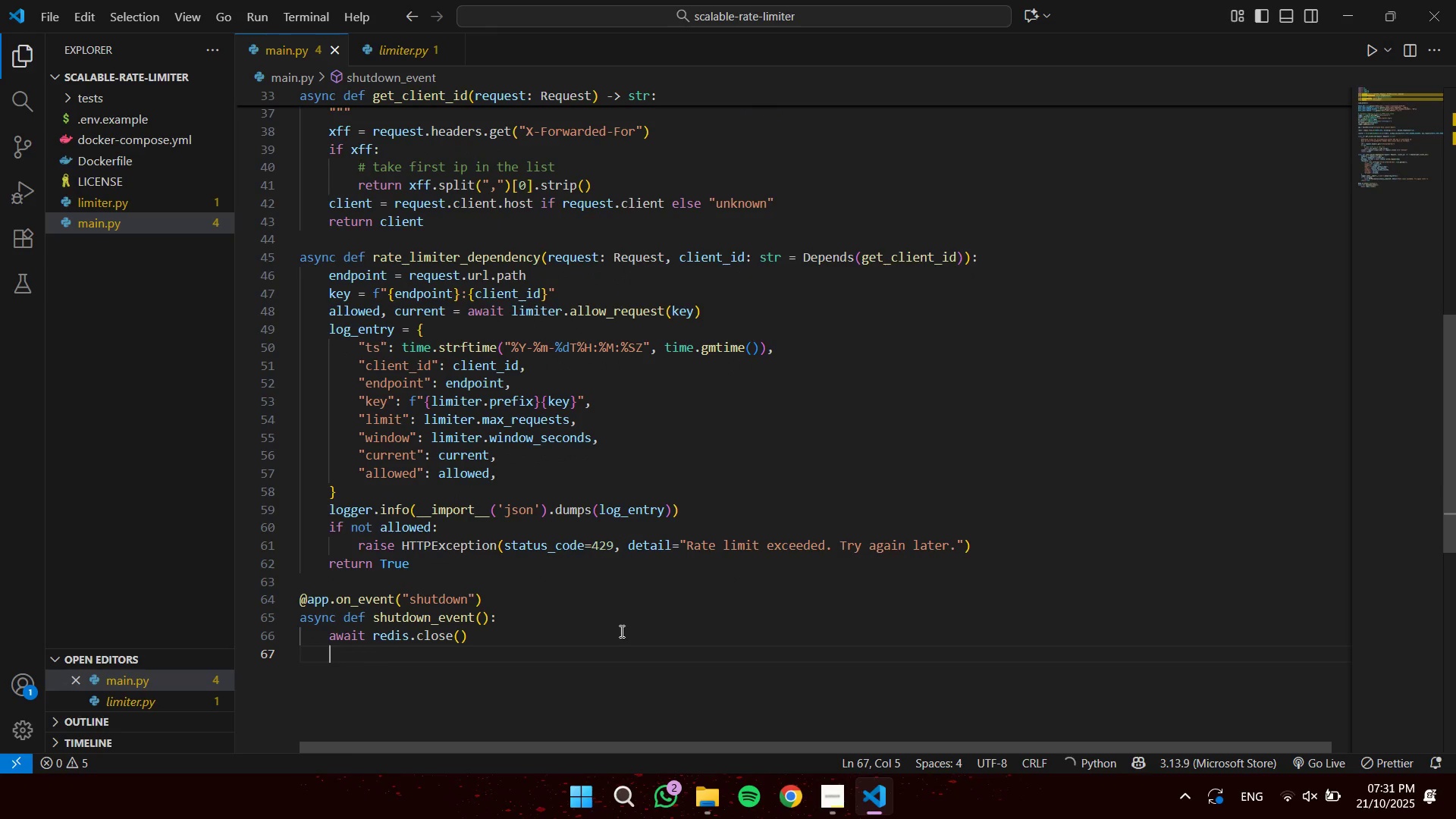 
type(await redi)
 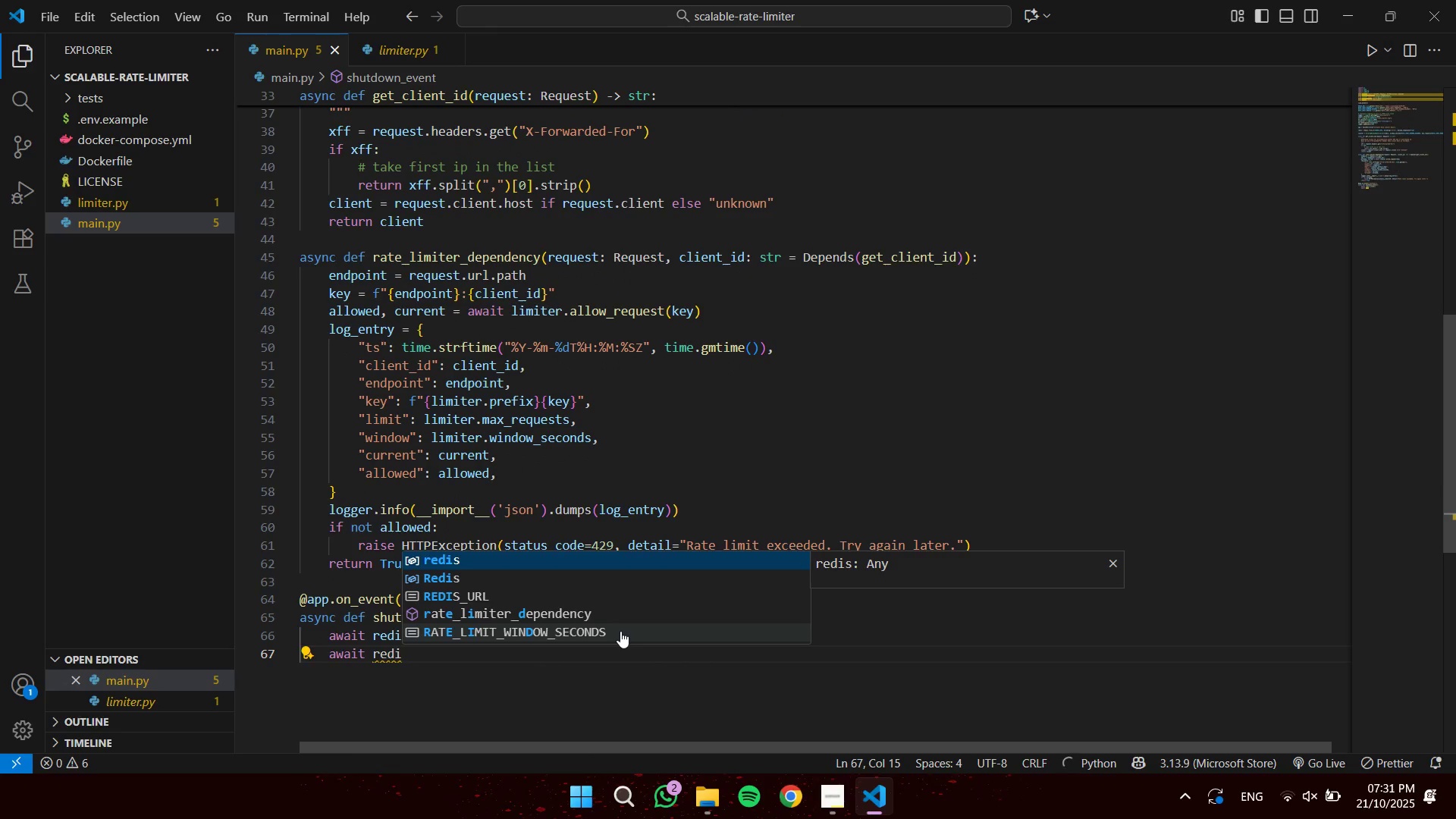 
key(Enter)
 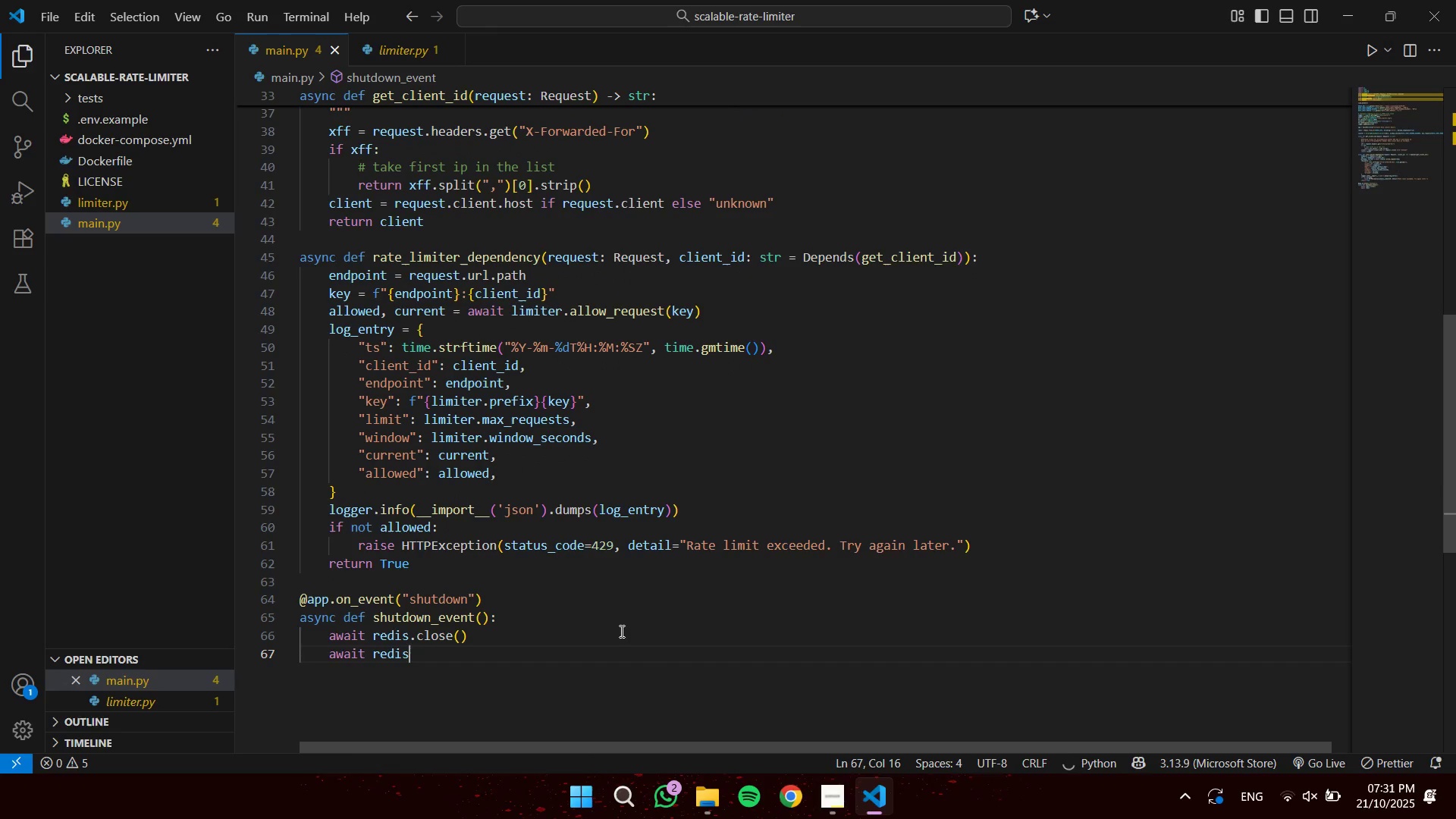 
type(.cion)
key(Backspace)
key(Backspace)
key(Backspace)
type(onnecnt)
key(Backspace)
key(Backspace)
key(Backspace)
type(ction_pool.disconnect()
 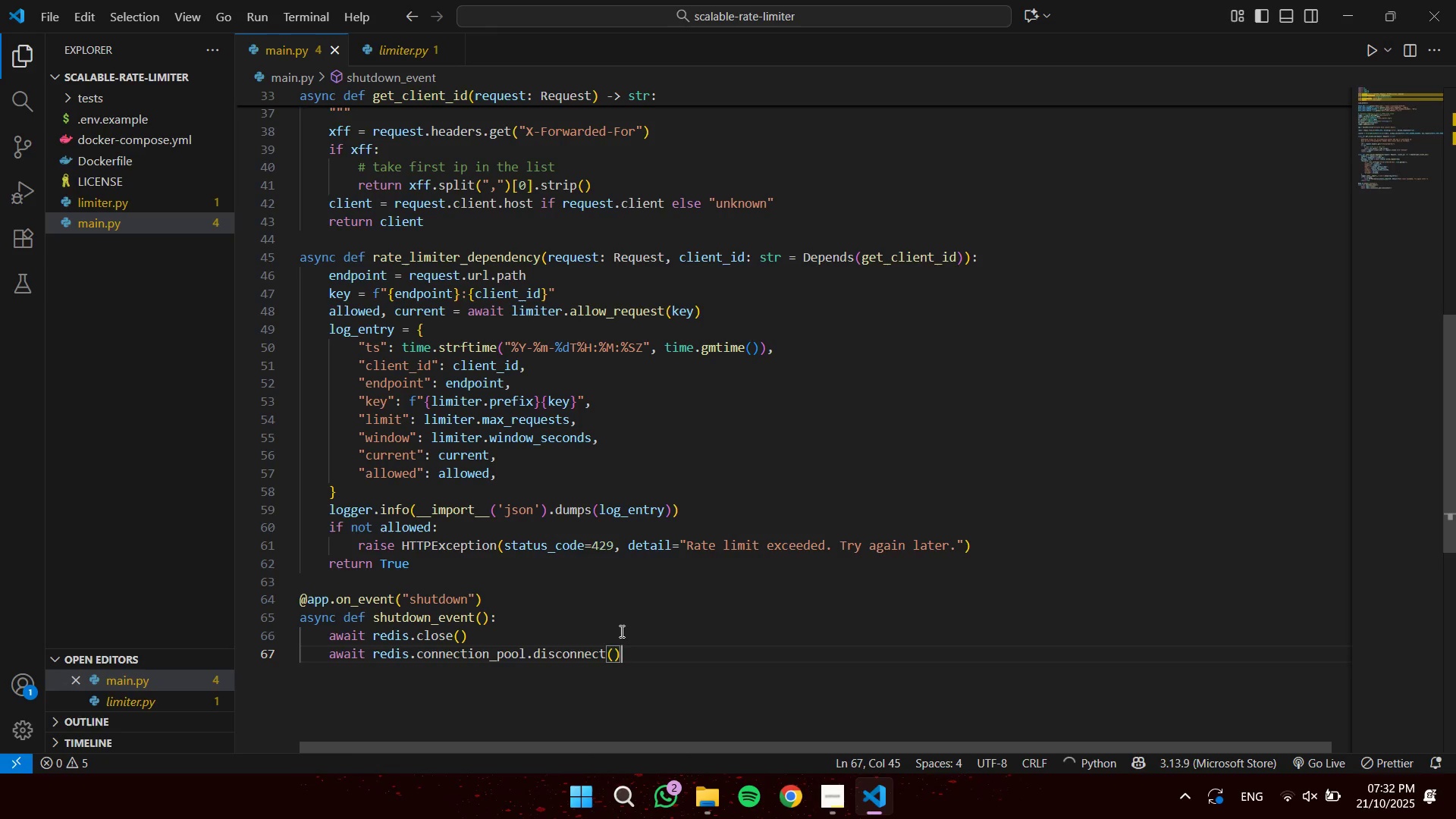 
 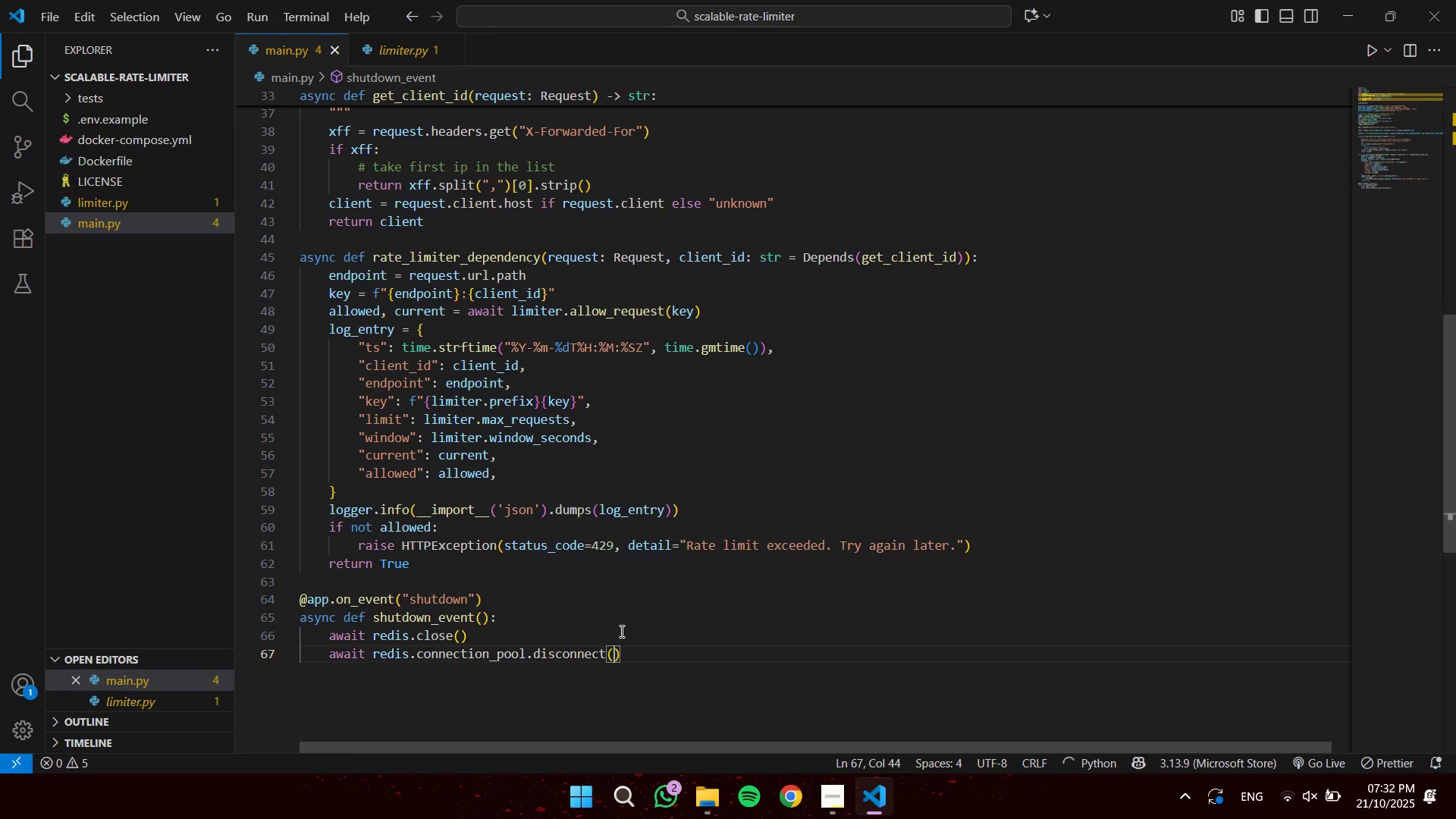 
key(ArrowRight)
 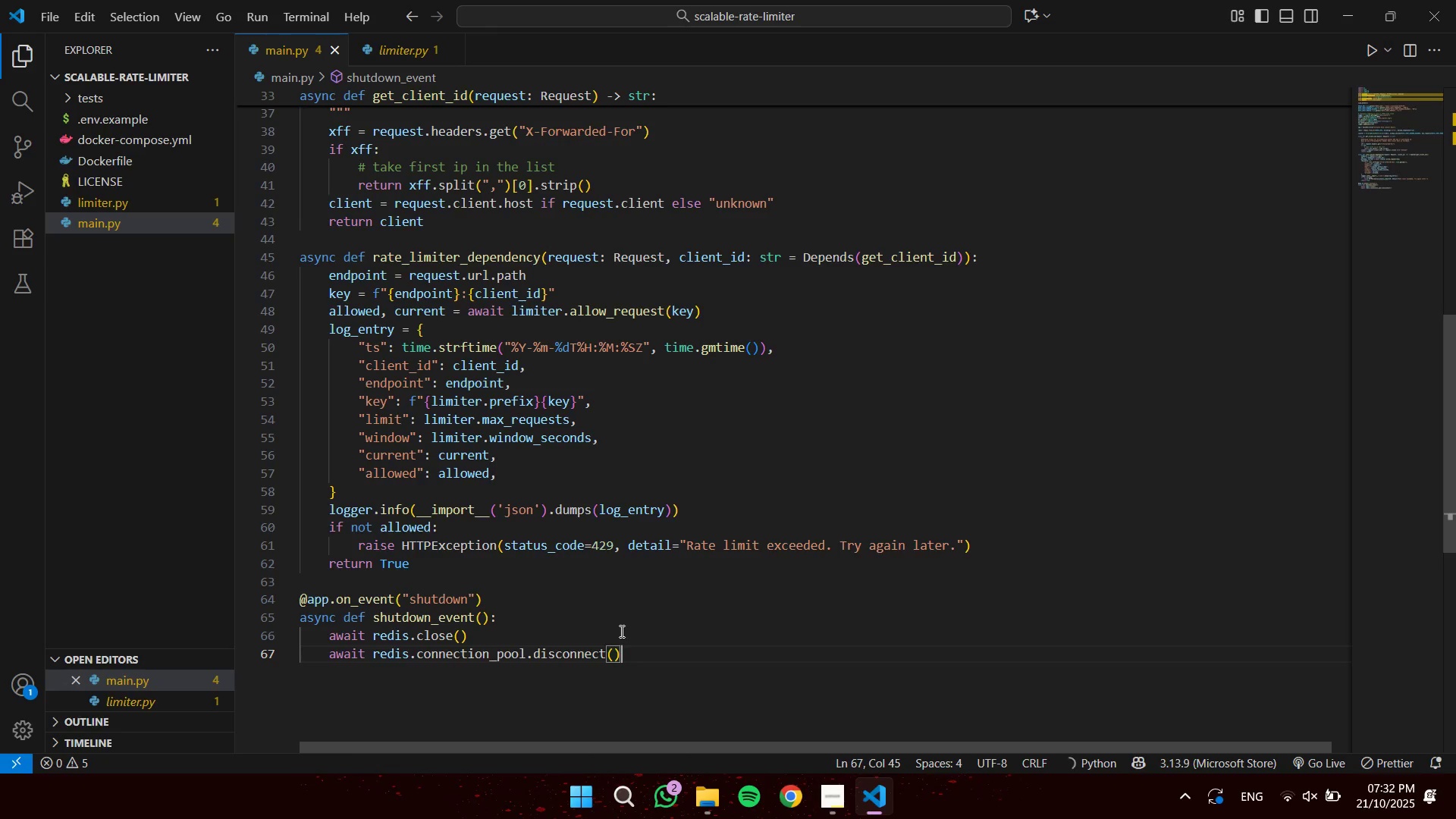 
key(Enter)
 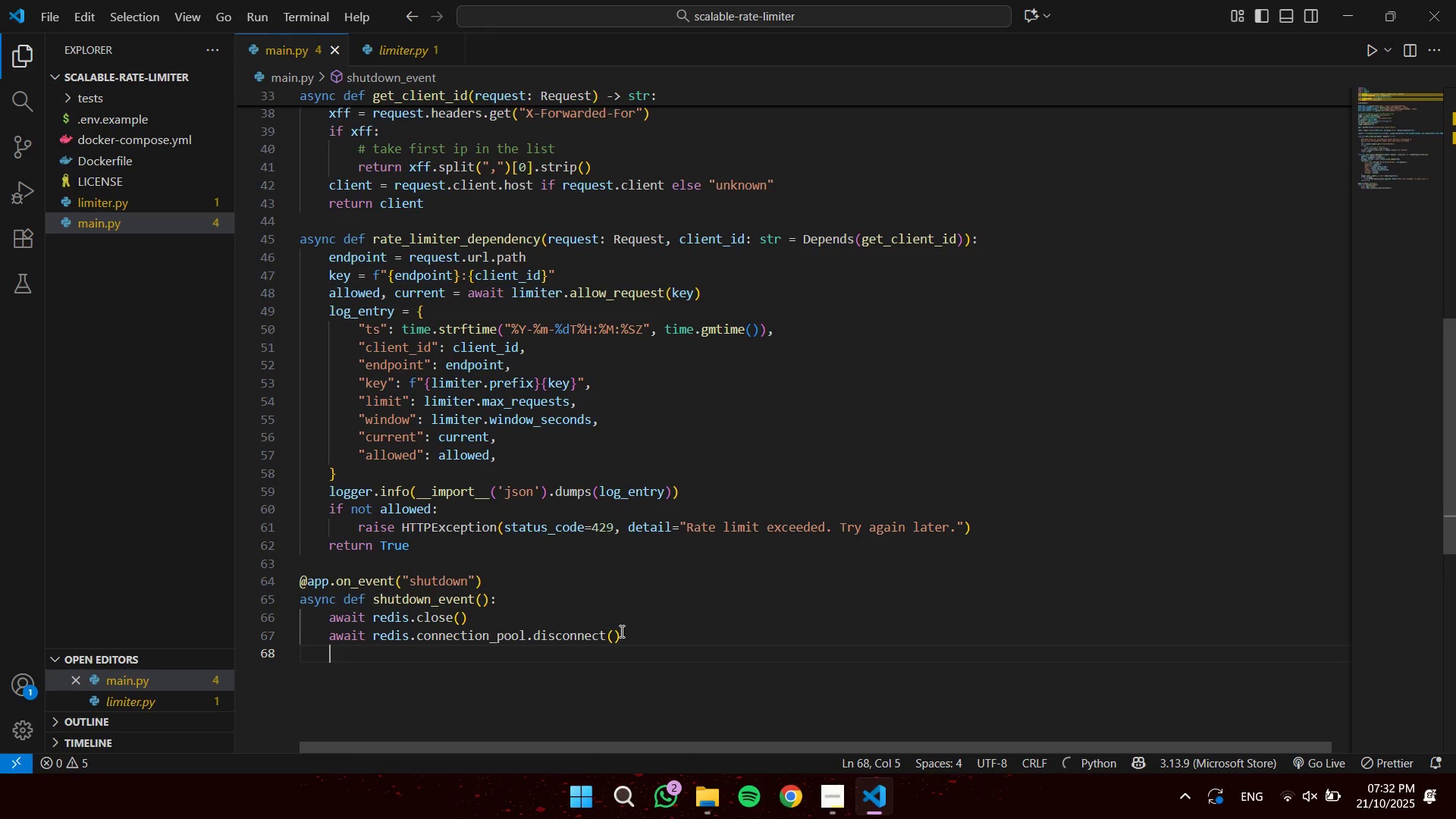 
key(Backspace)
 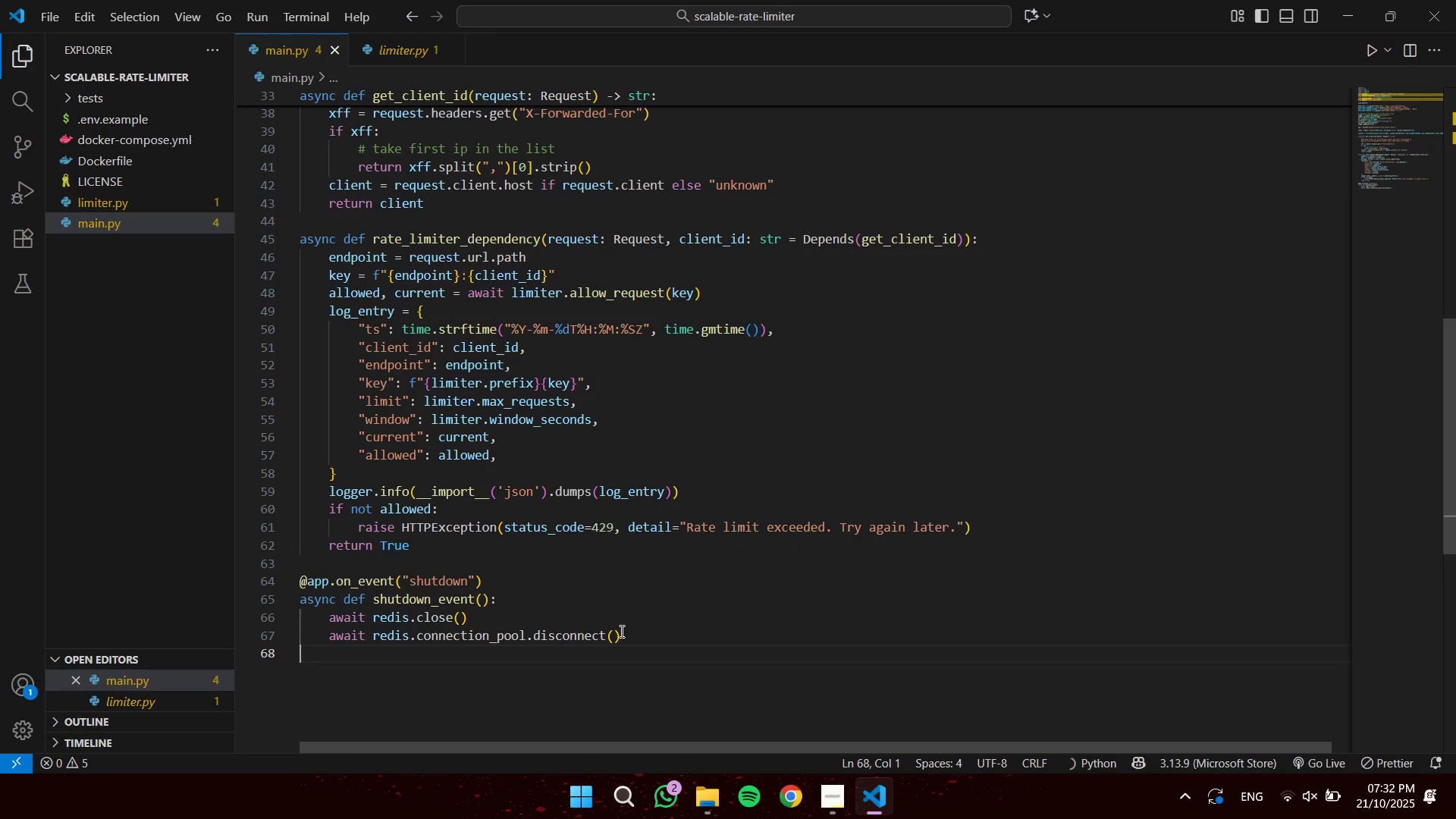 
key(Enter)
 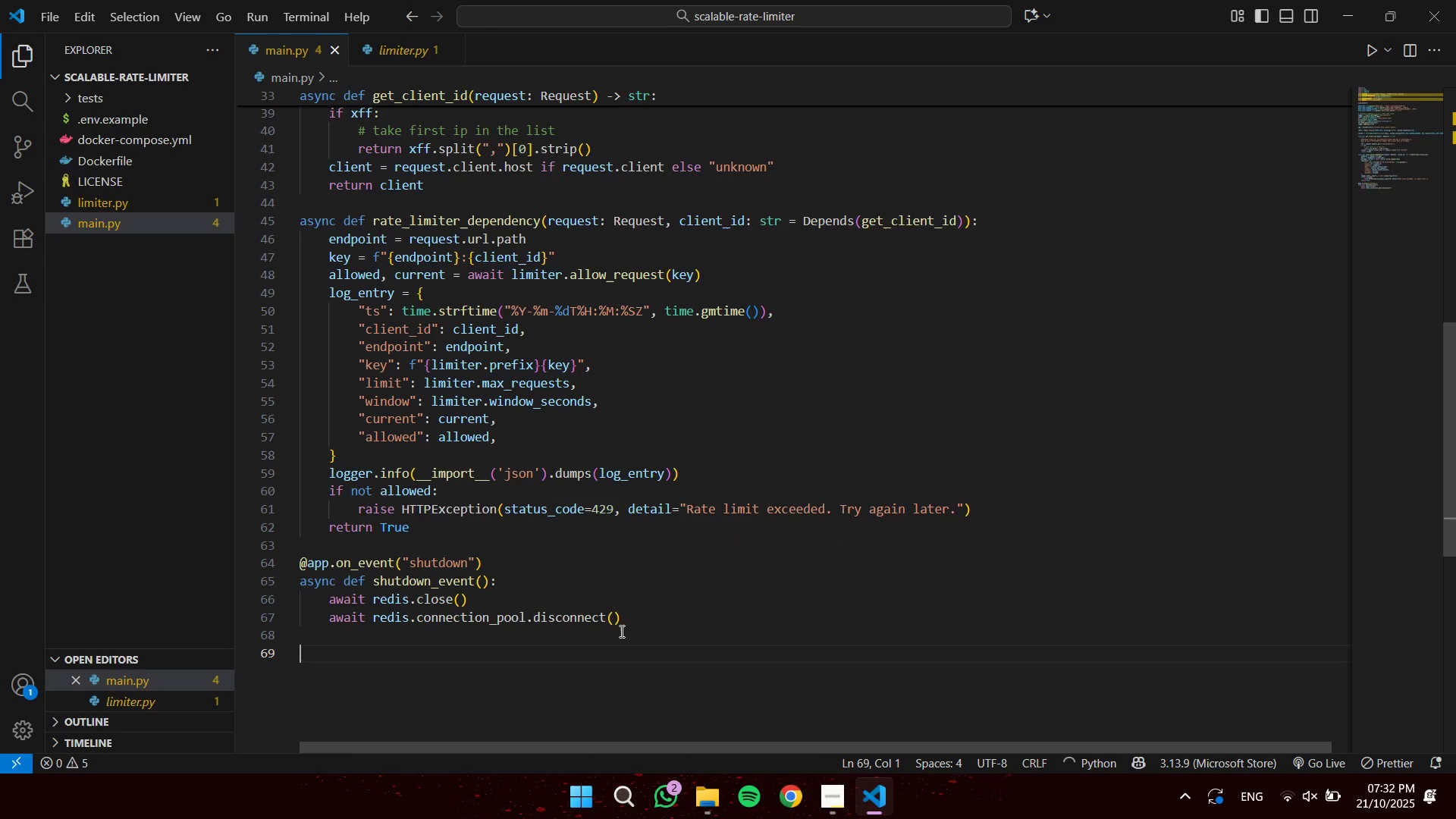 
type(@app.post("api/)
 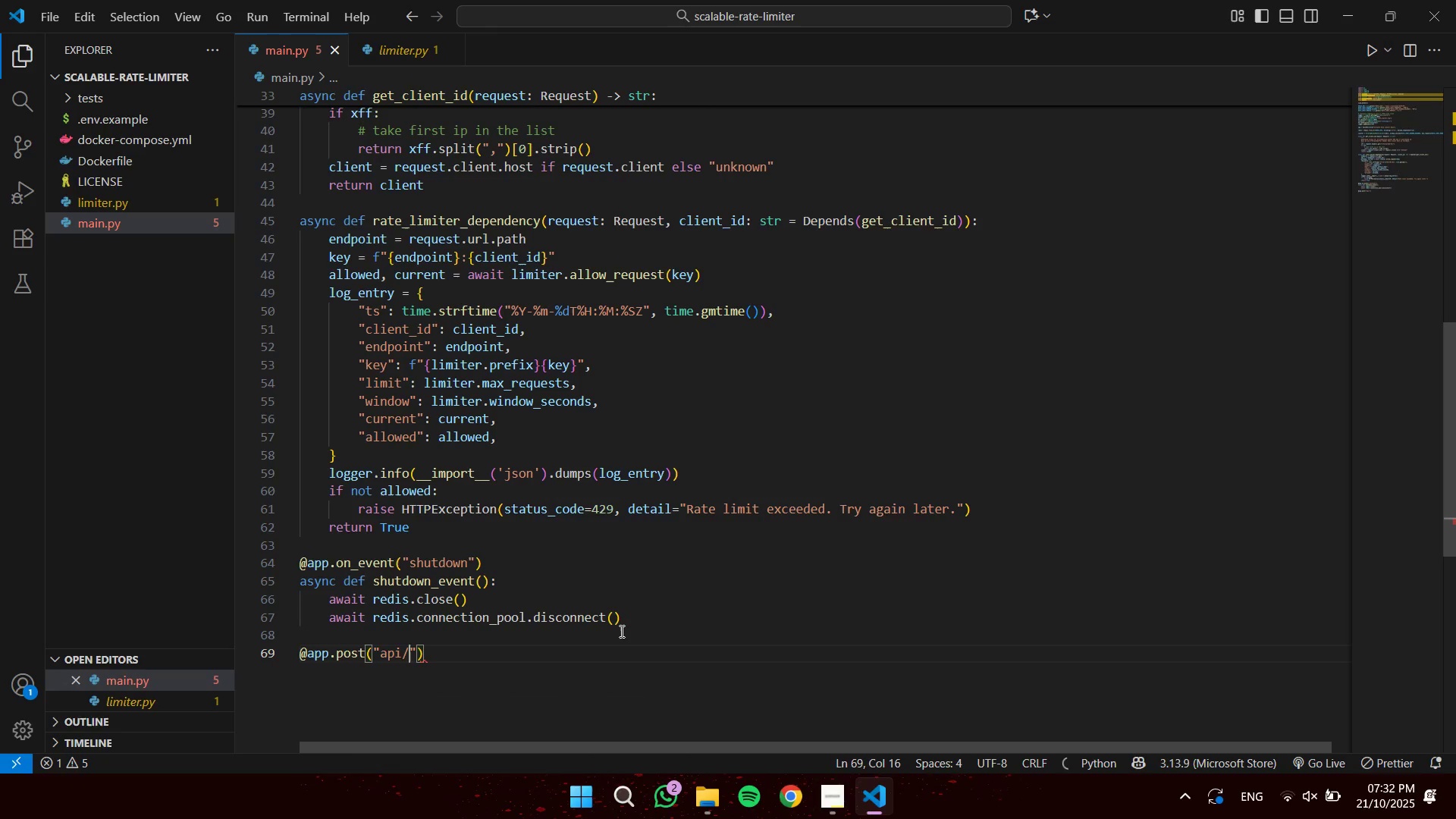 
key(Control+ArrowLeft)
 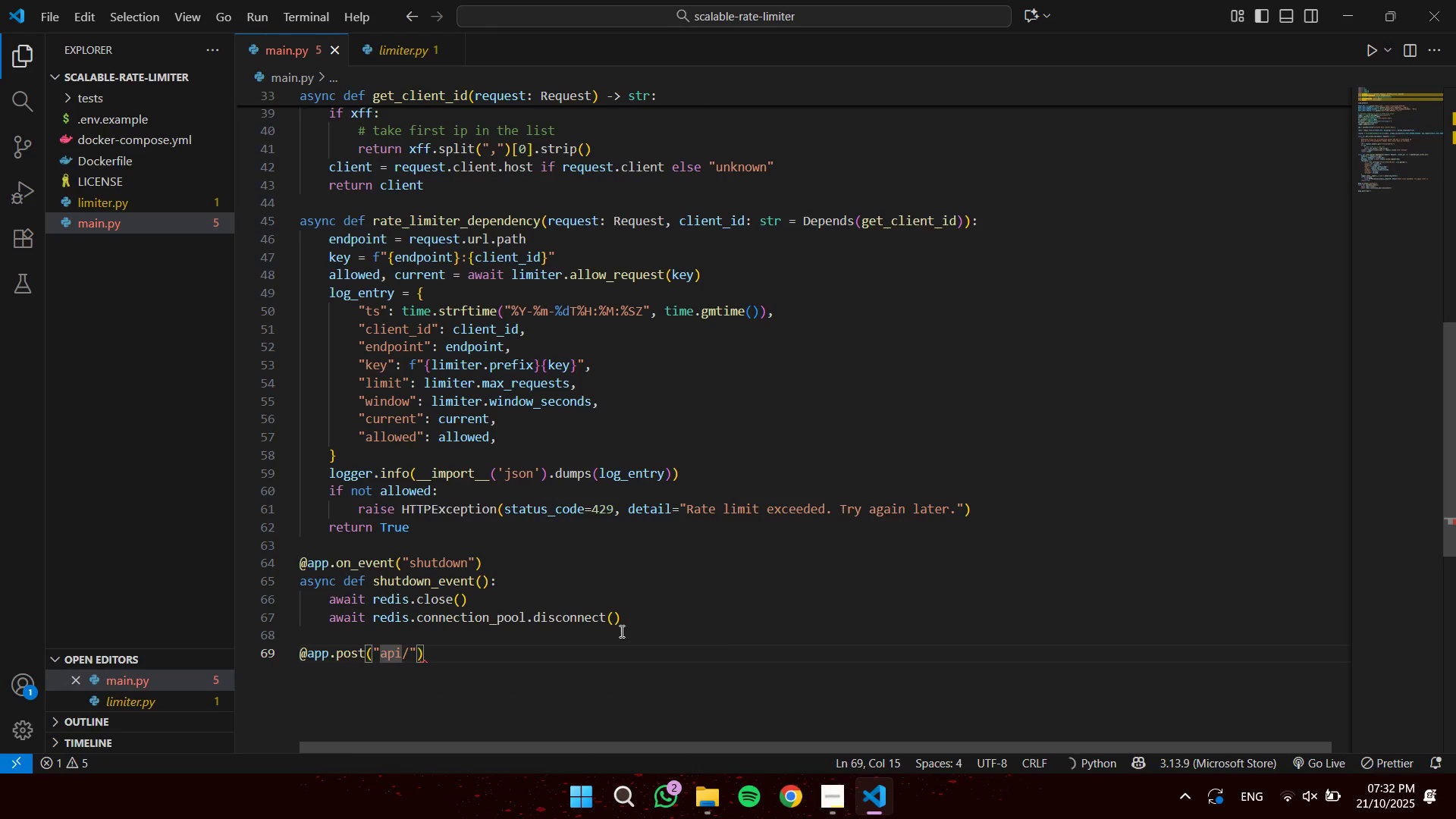 
key(Control+ControlLeft)
 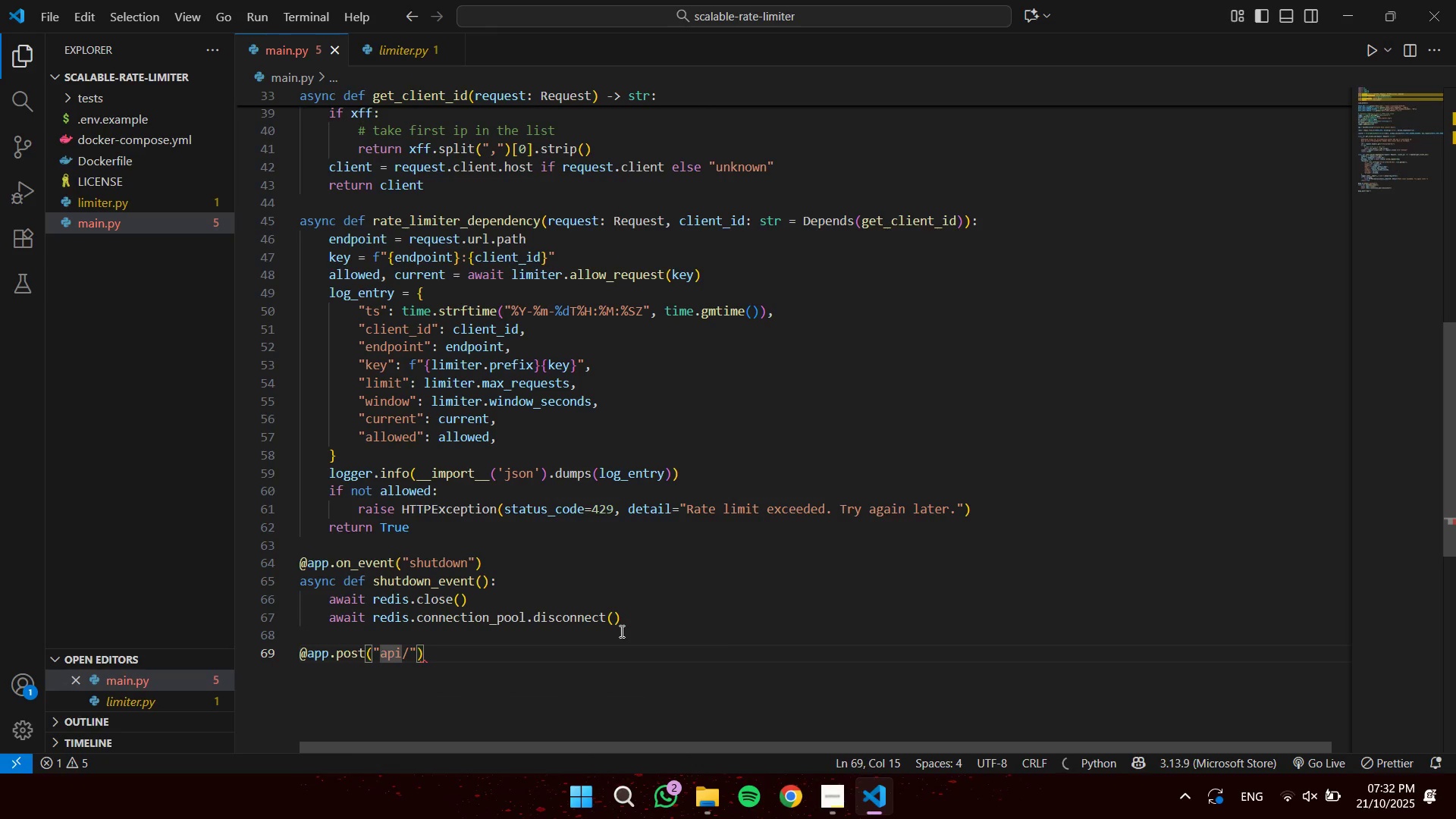 
key(Control+ArrowLeft)
 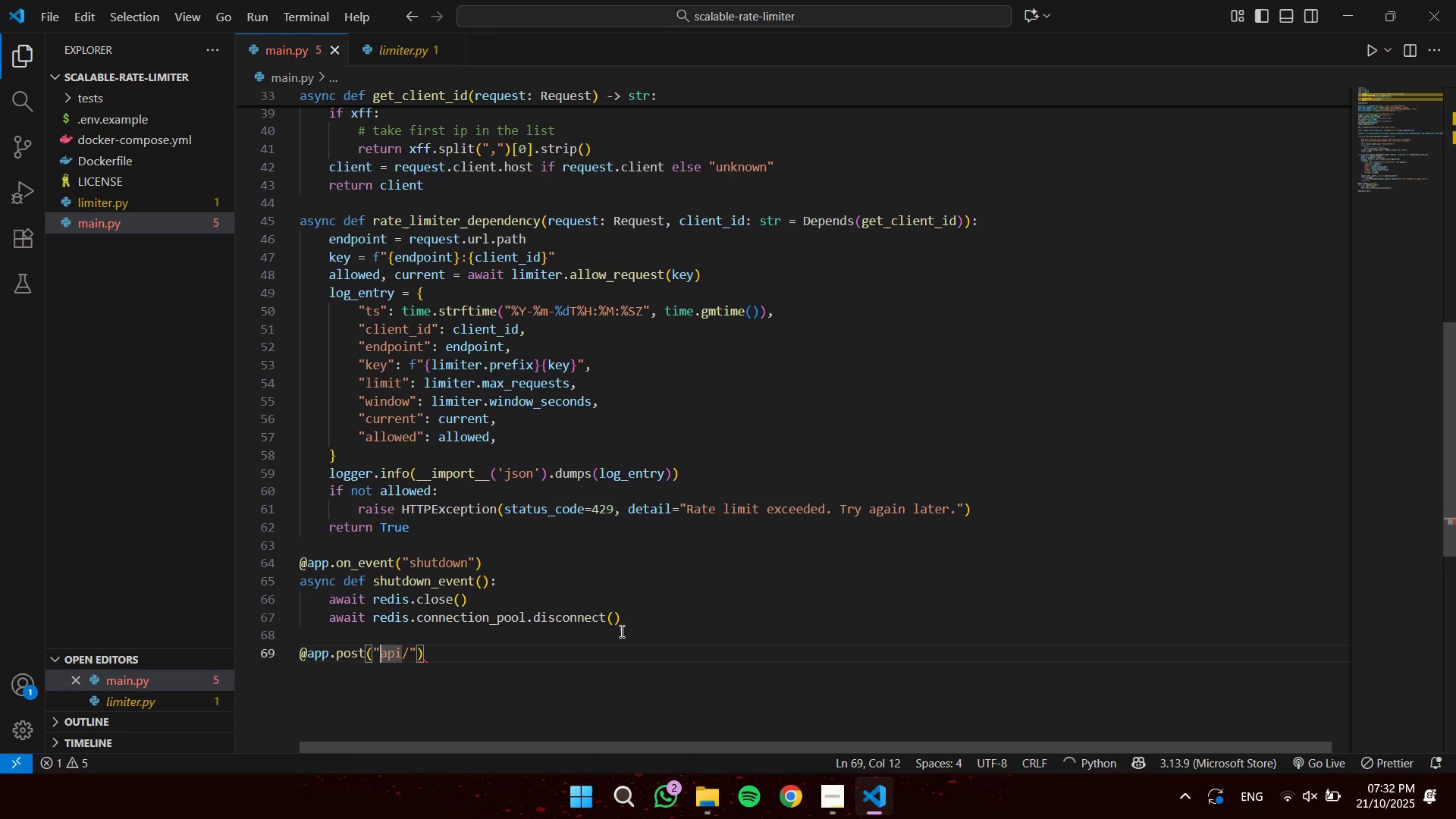 
key(Slash)
 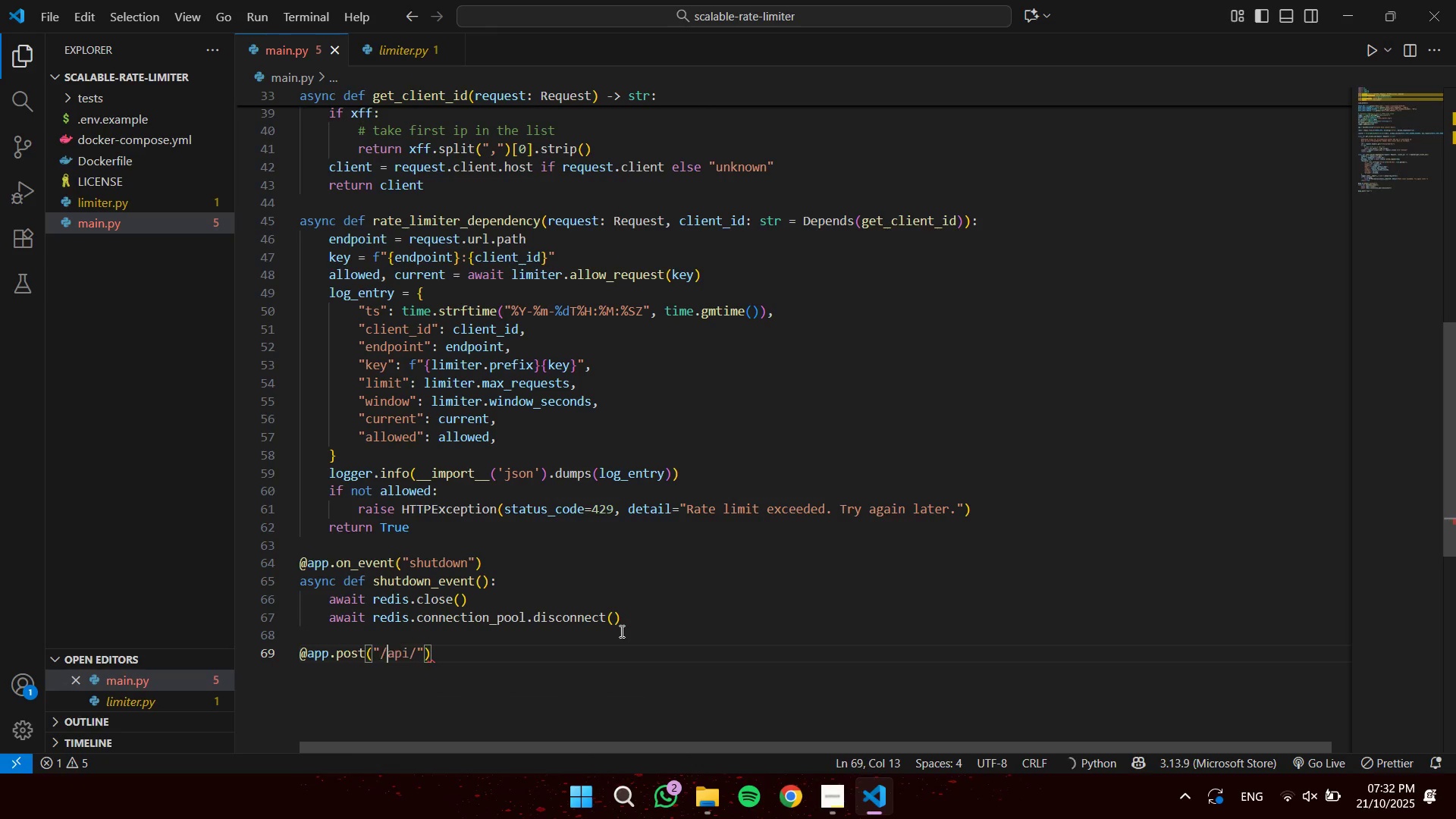 
key(Control+ArrowRight)
 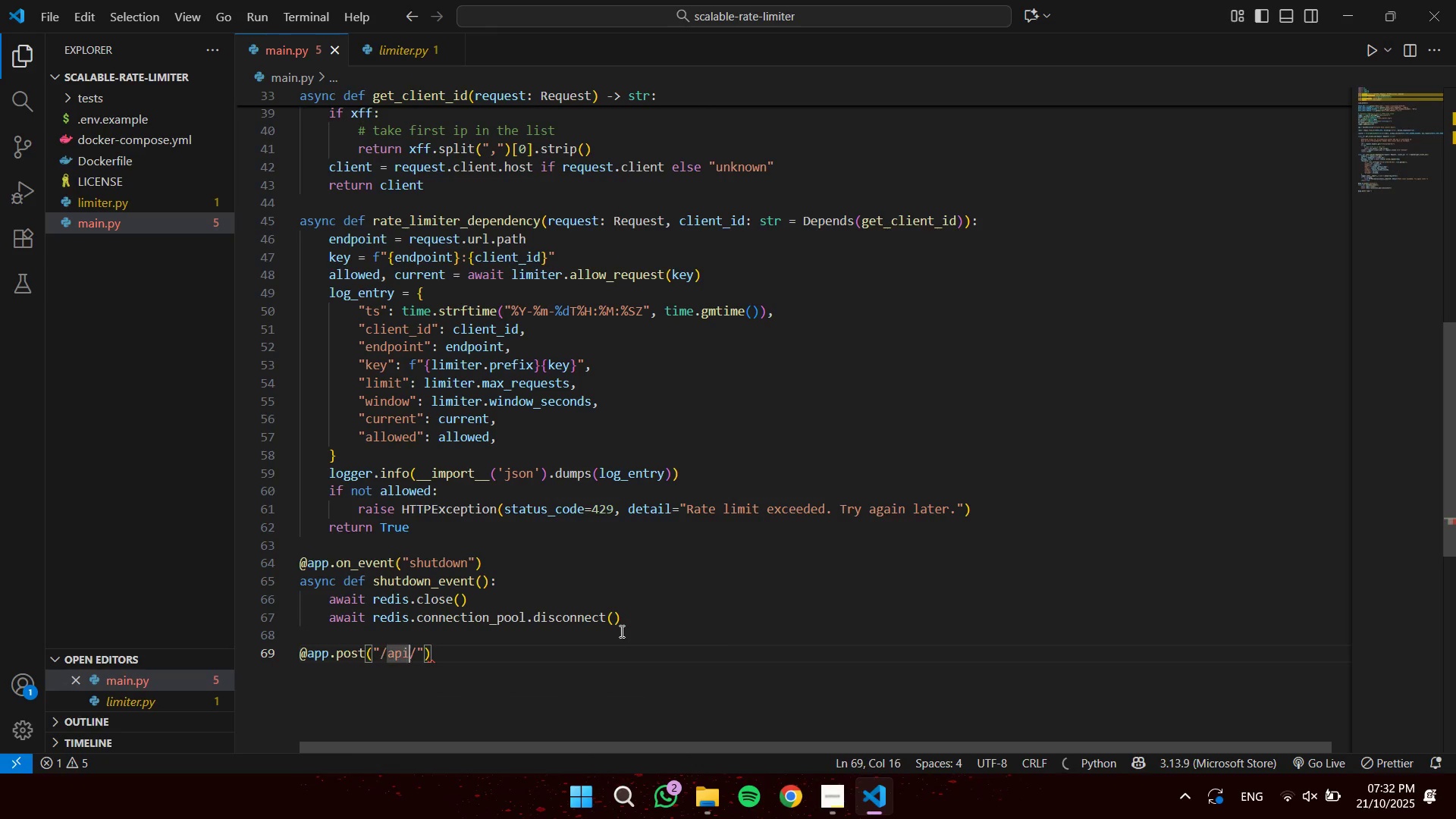 
key(Control+ArrowRight)
 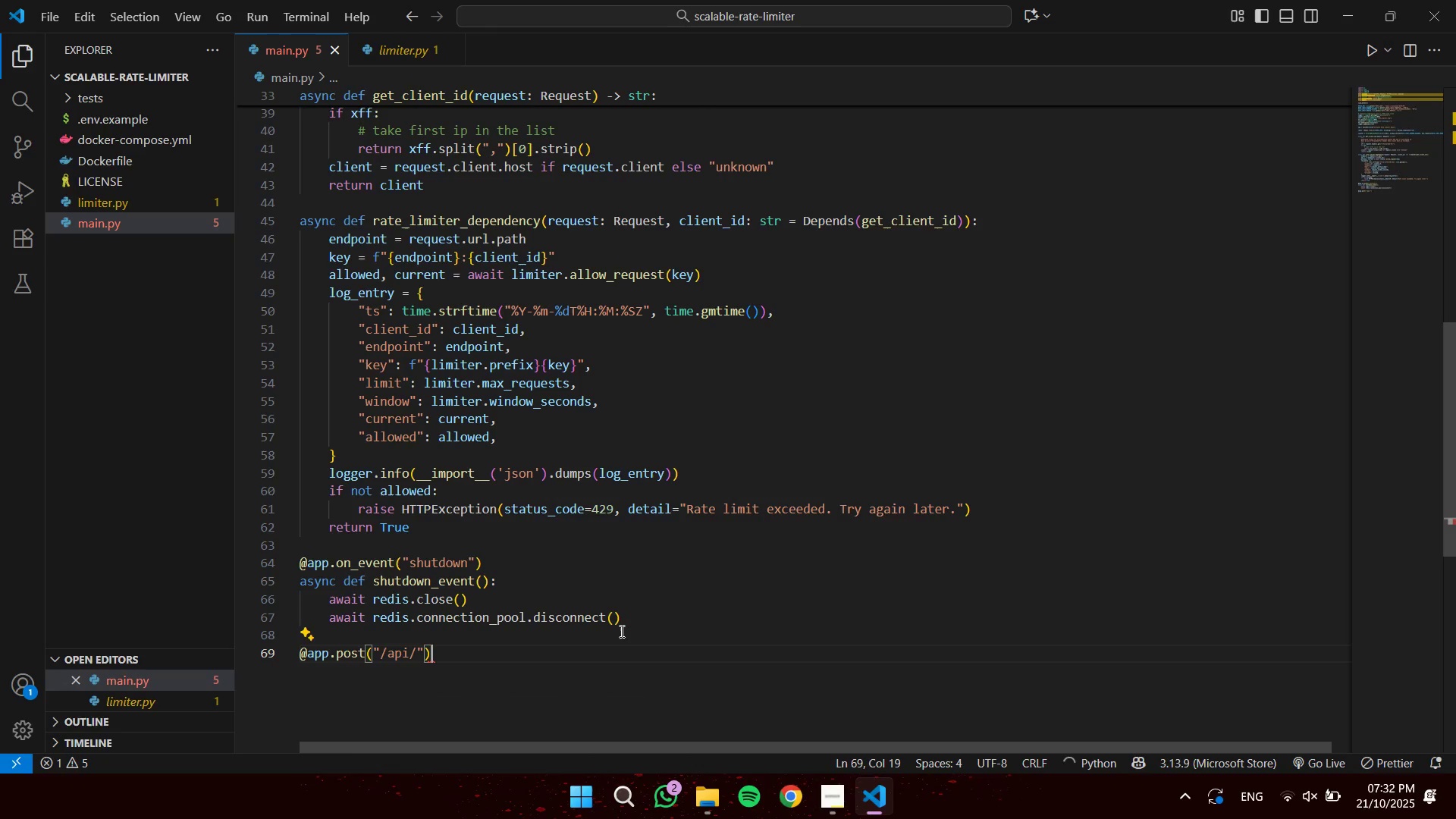 
key(ArrowLeft)
 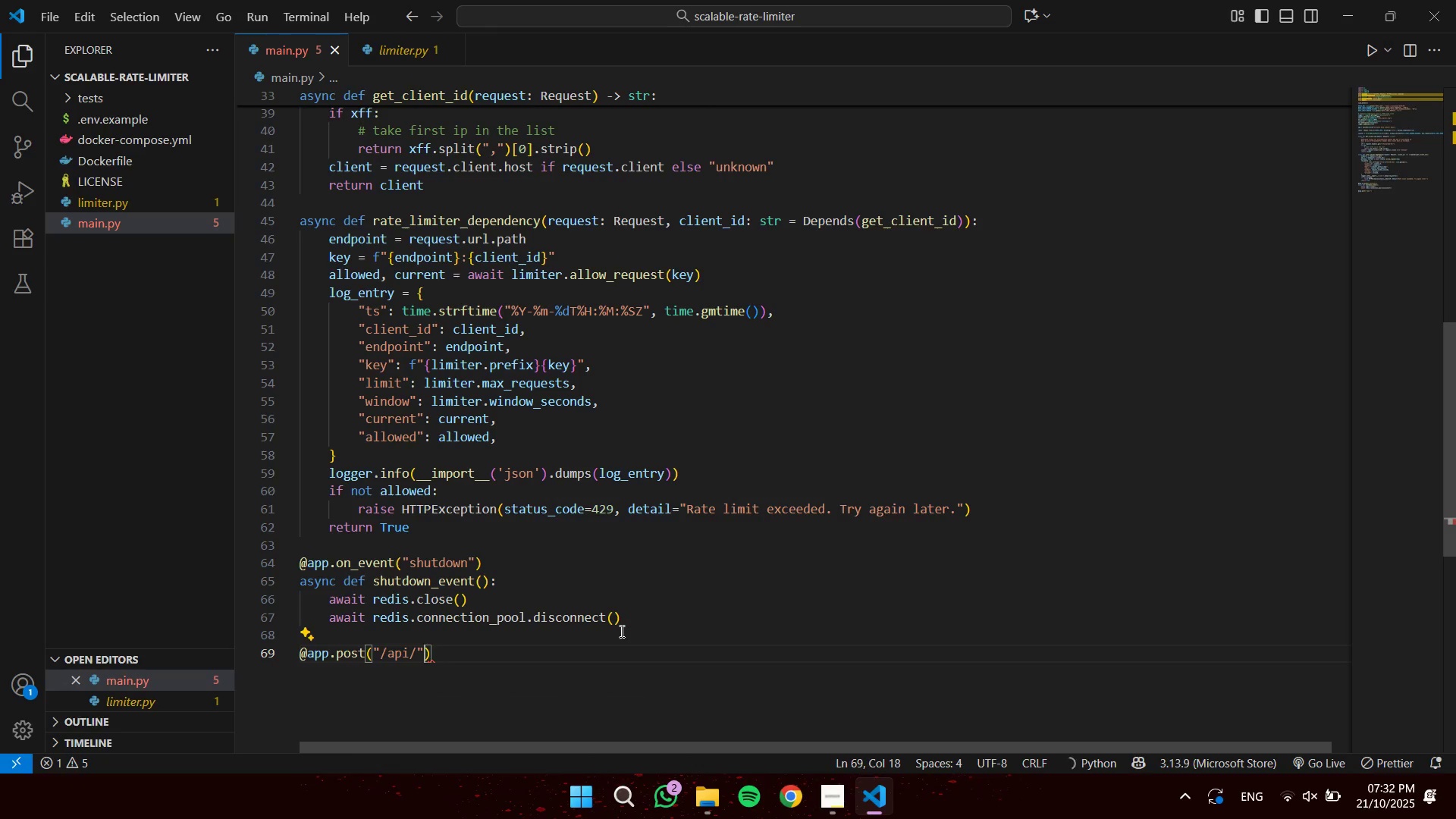 
key(ArrowLeft)
 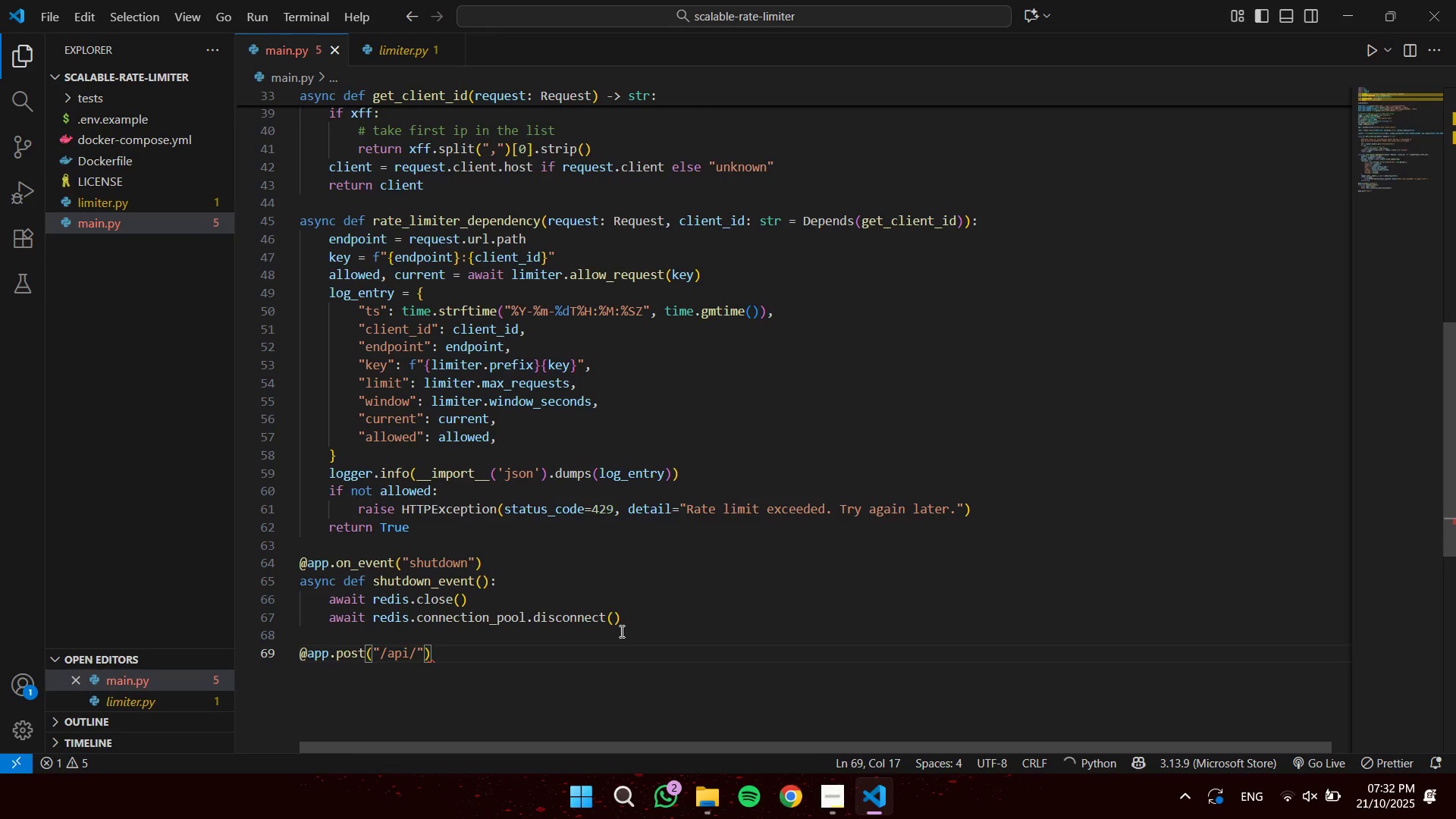 
type(checkout)
 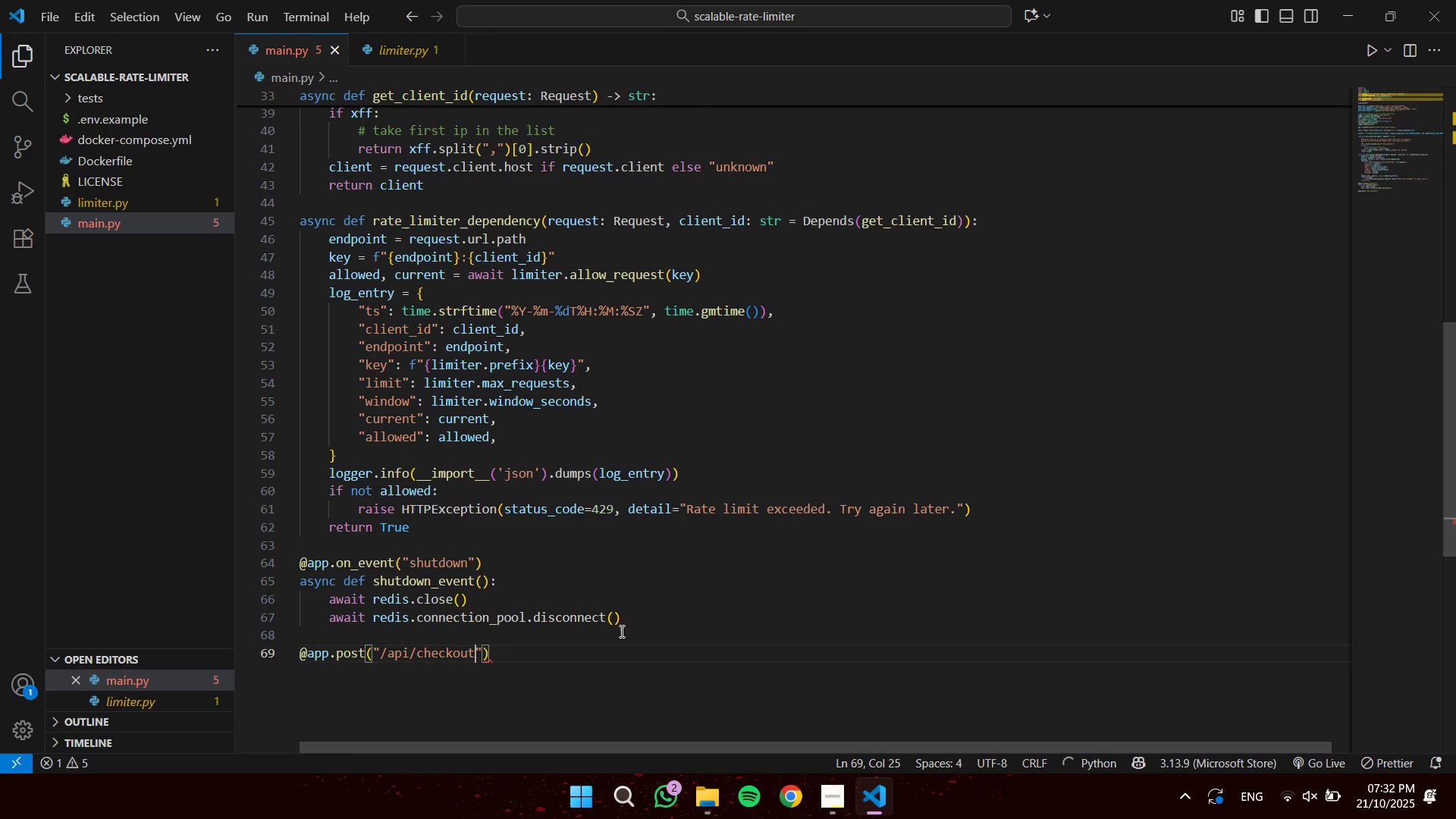 
key(ArrowRight)
 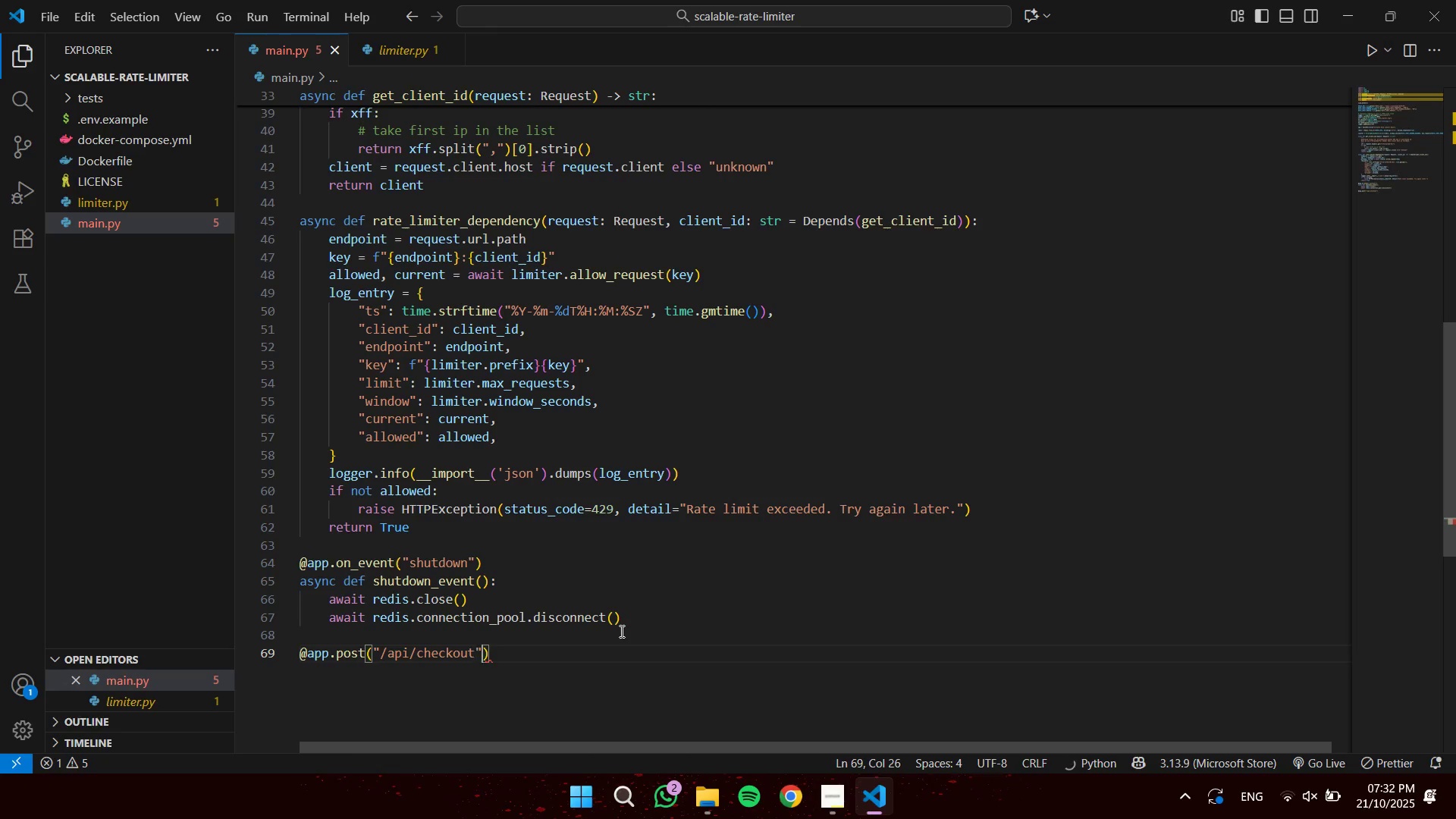 
key(ArrowRight)
 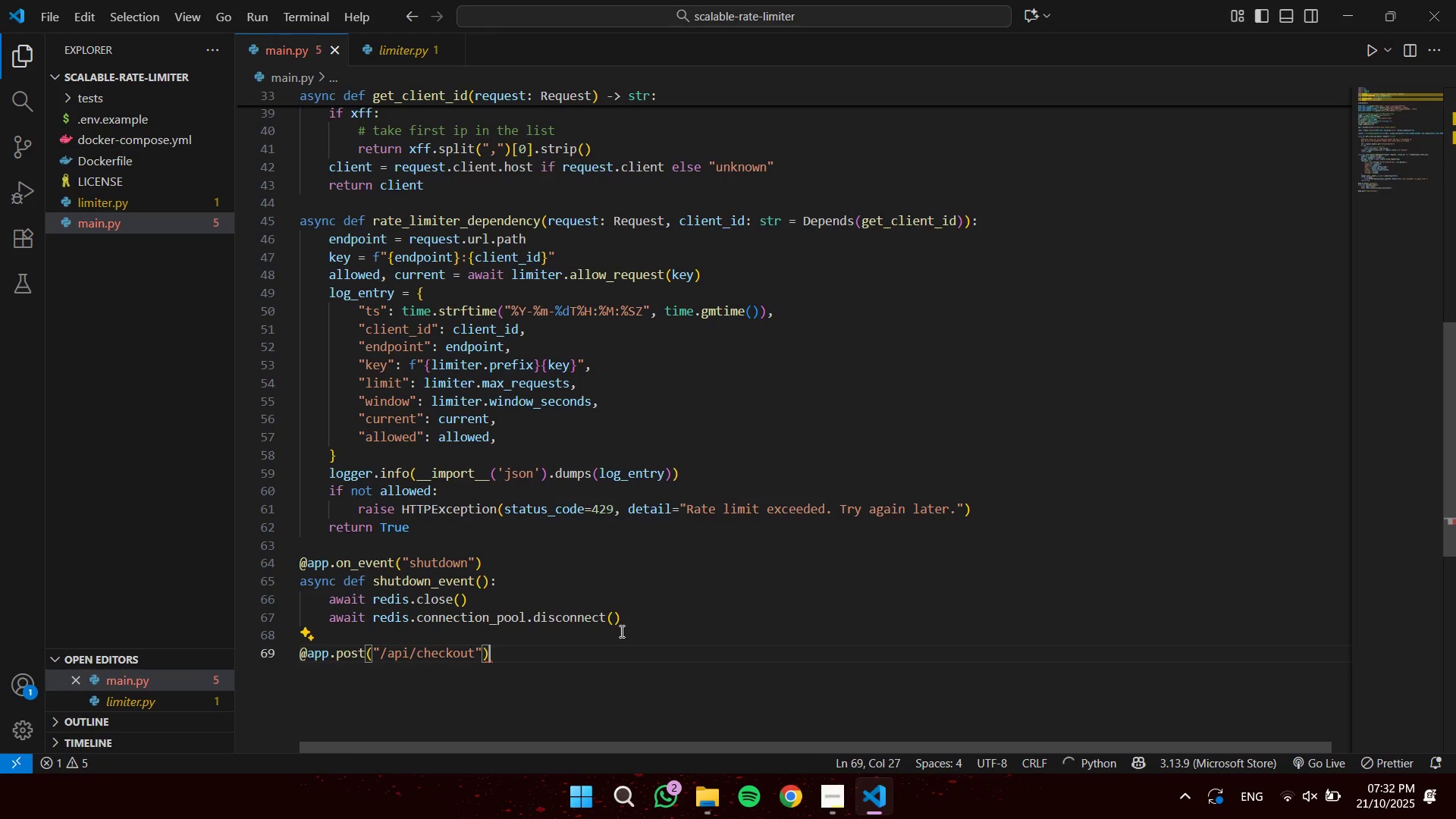 
hold_key(key=ShiftLeft, duration=0.38)
 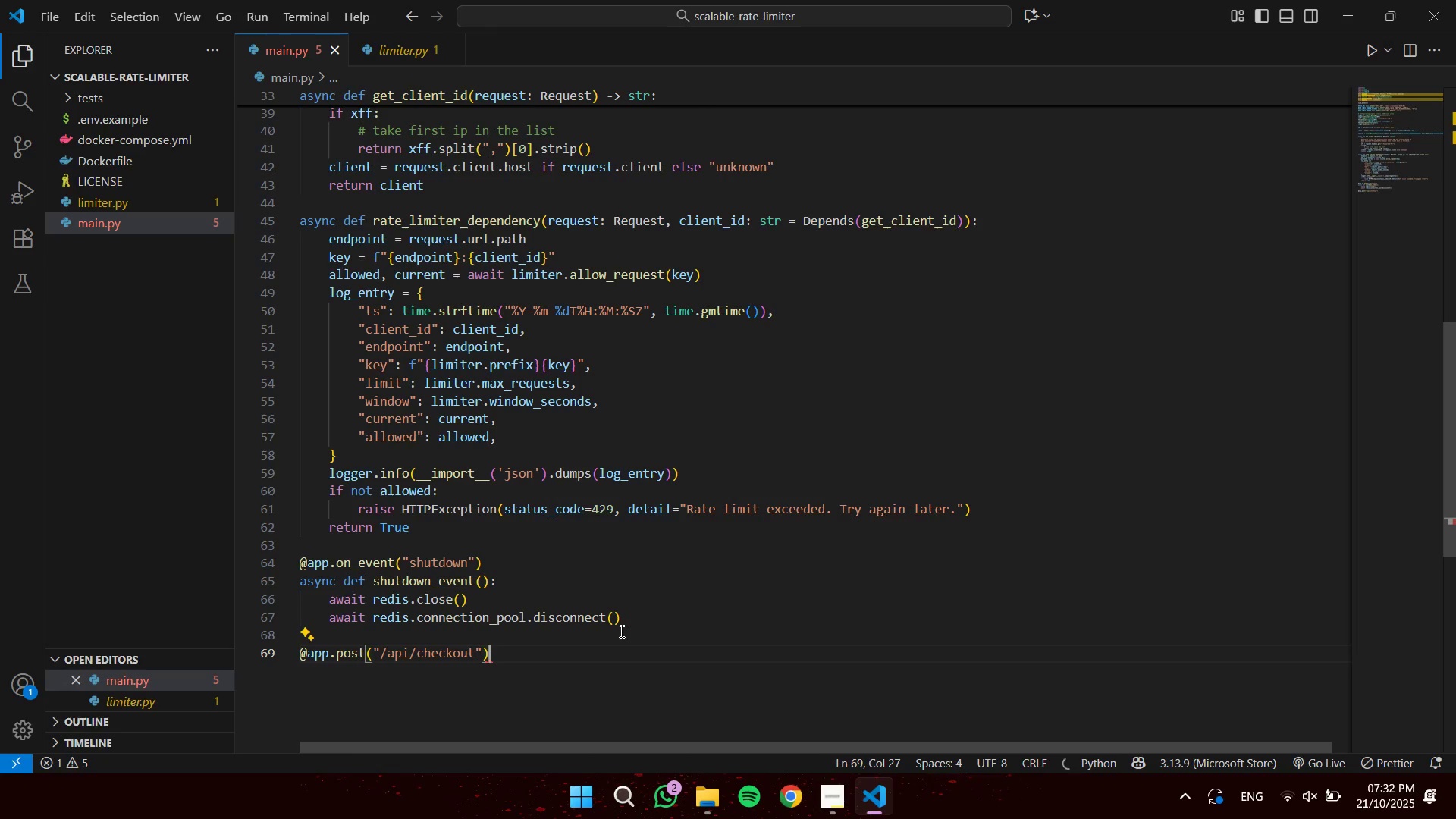 
key(Enter)
 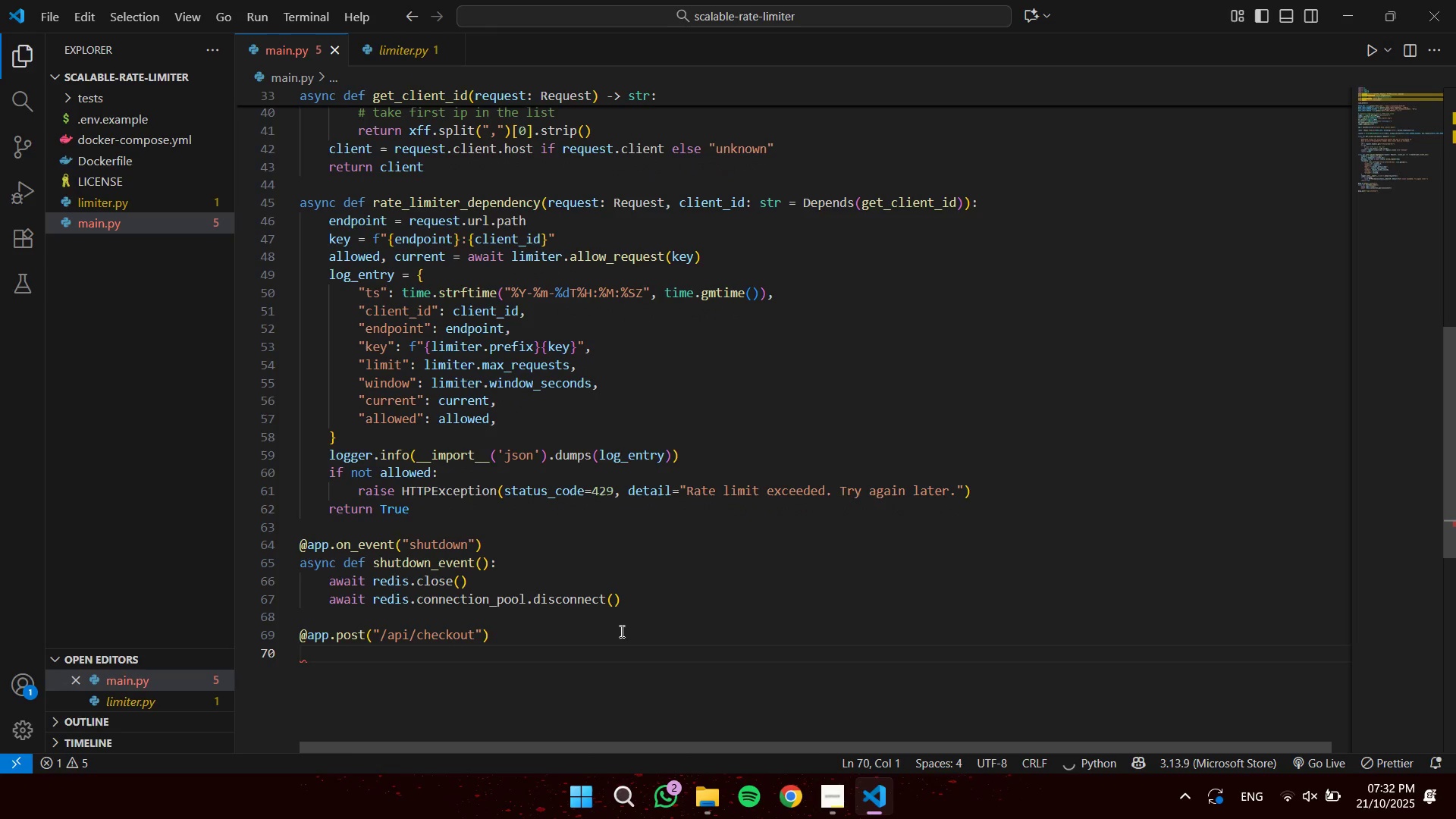 
type(async def checkout(payload: dict, ok: bool, )
key(Backspace)
key(Backspace)
type( = Depends(rat)
 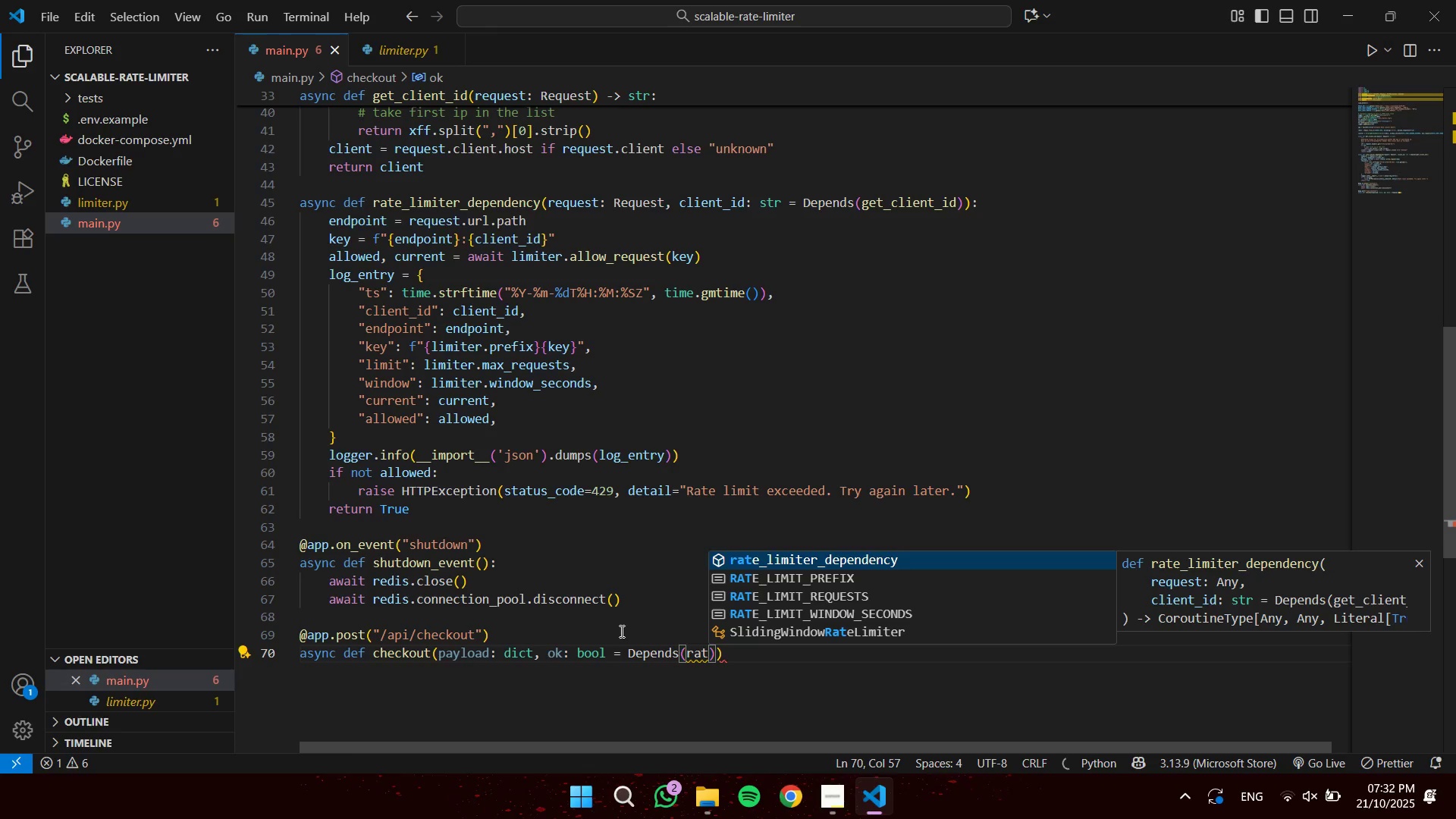 
key(Enter)
 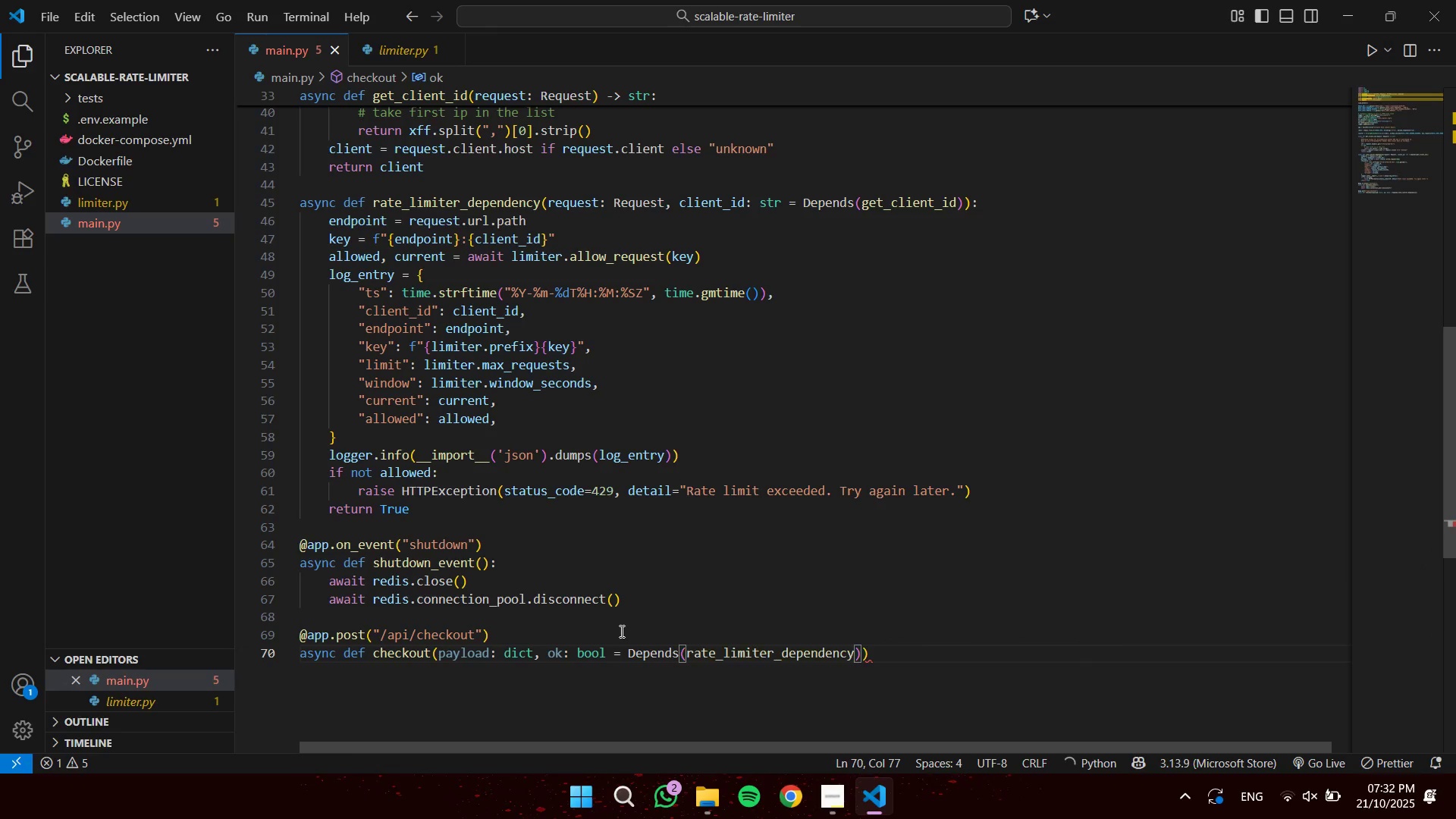 
key(ArrowRight)
 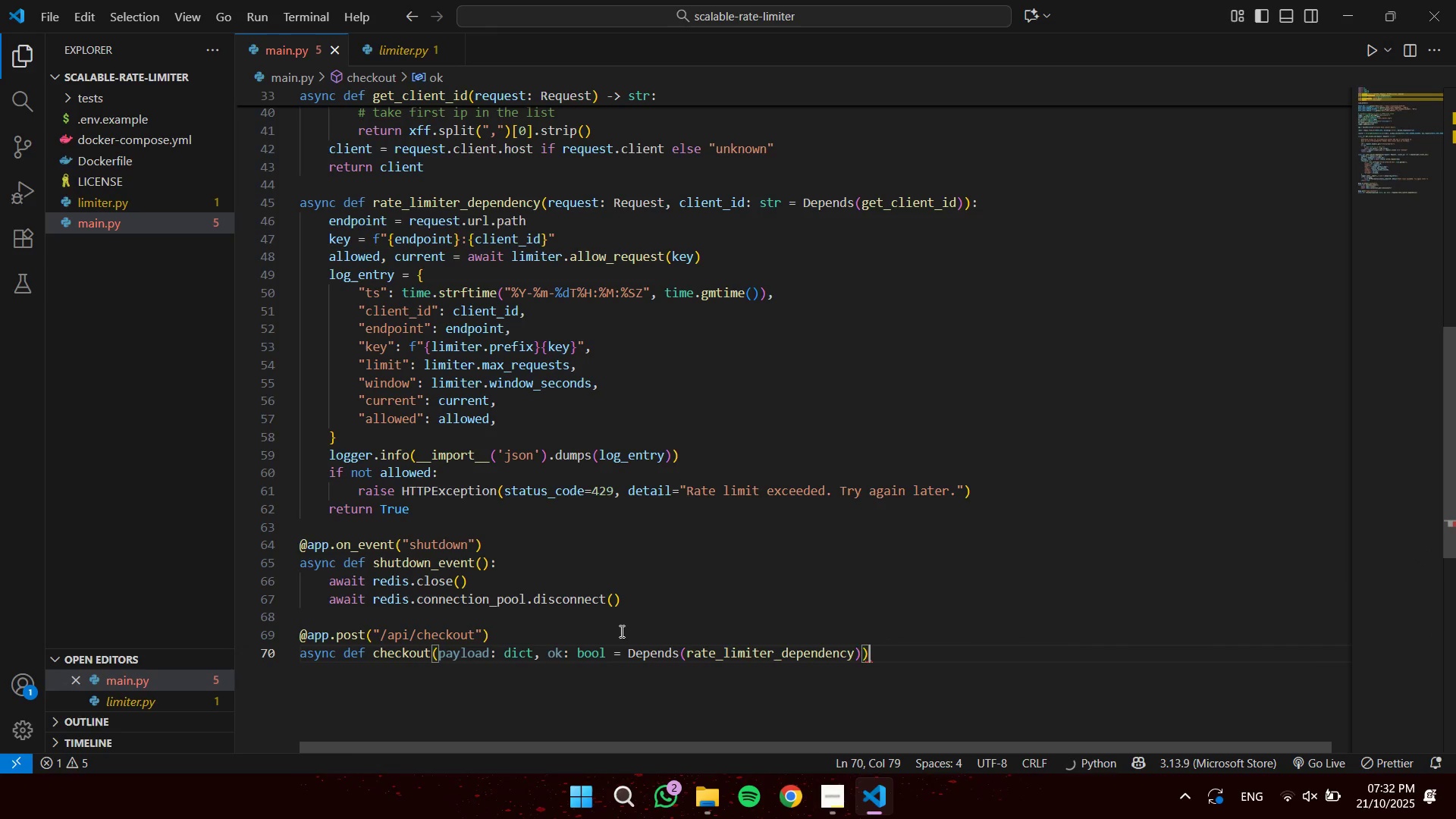 
key(ArrowRight)
 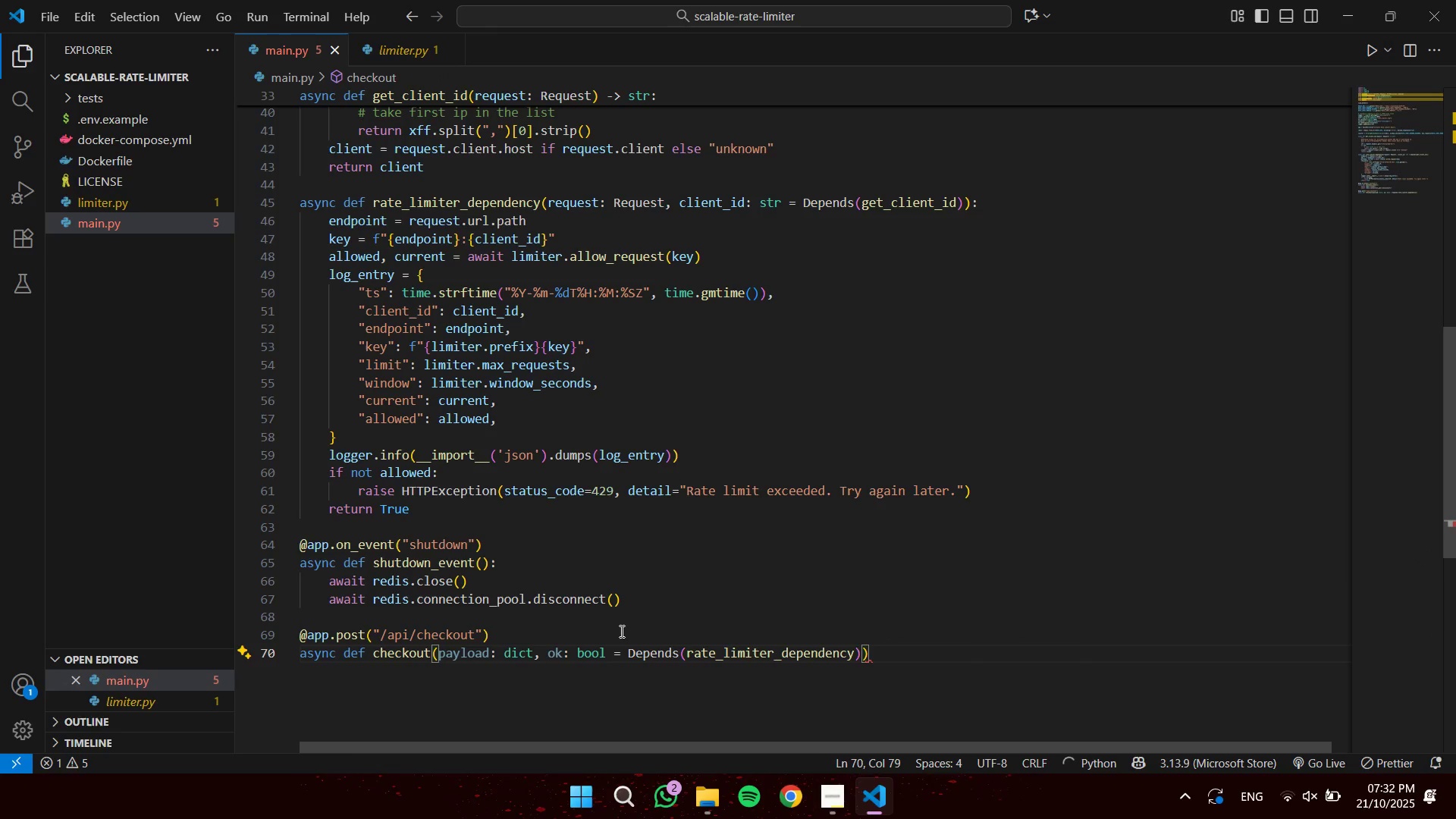 
hold_key(key=ShiftLeft, duration=1.54)
 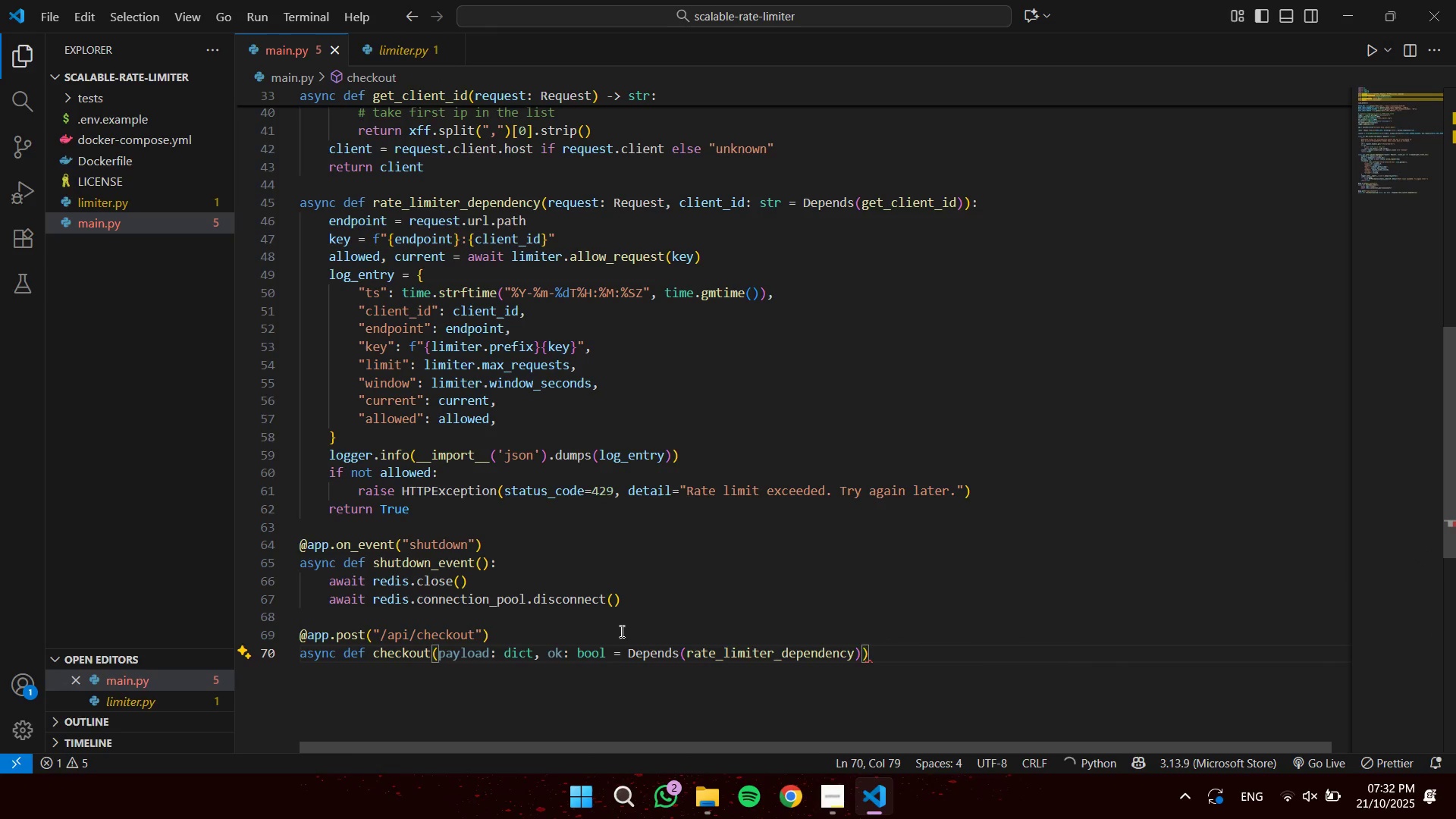 
key(Shift+Semicolon)
 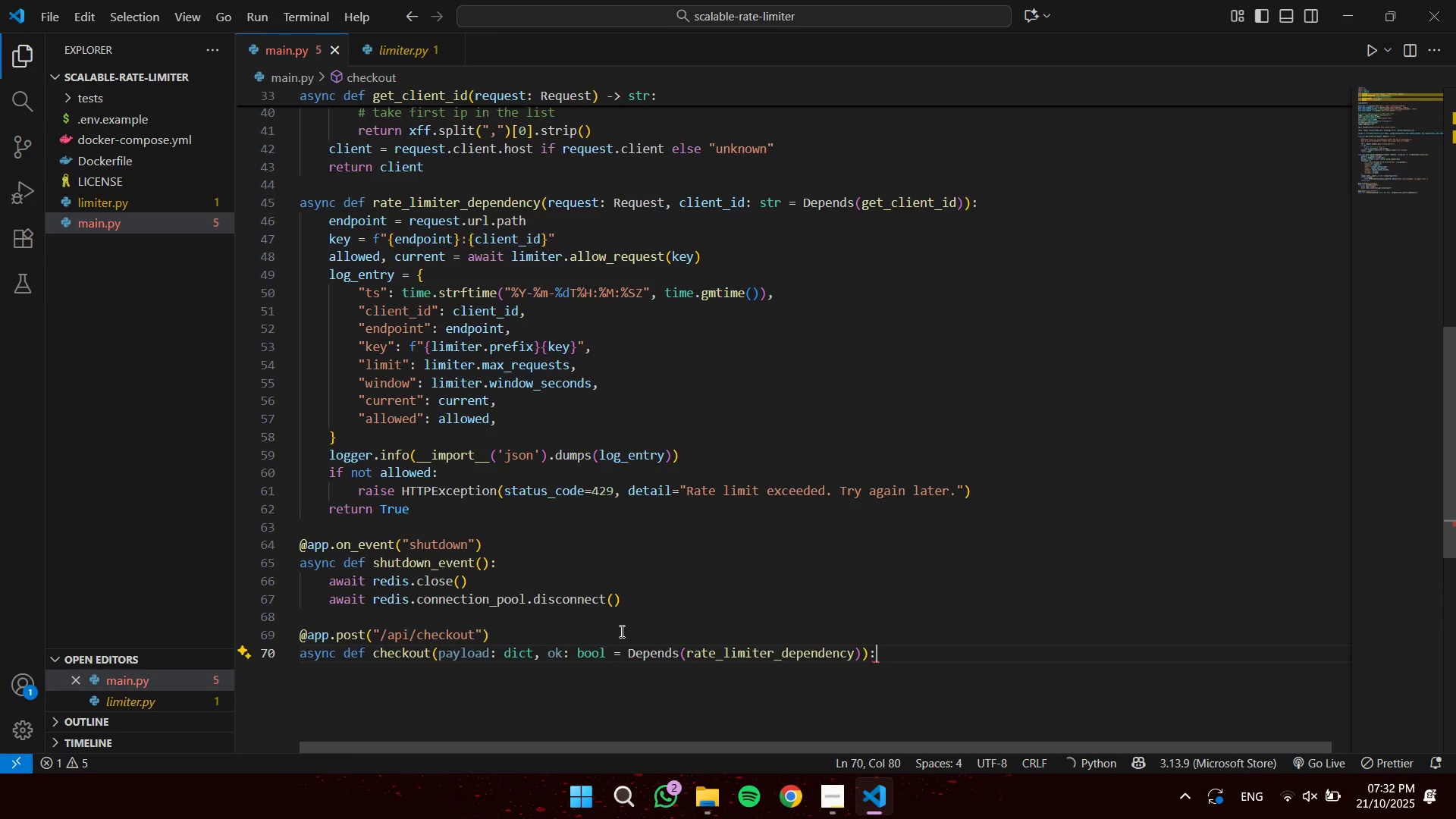 
key(Enter)
 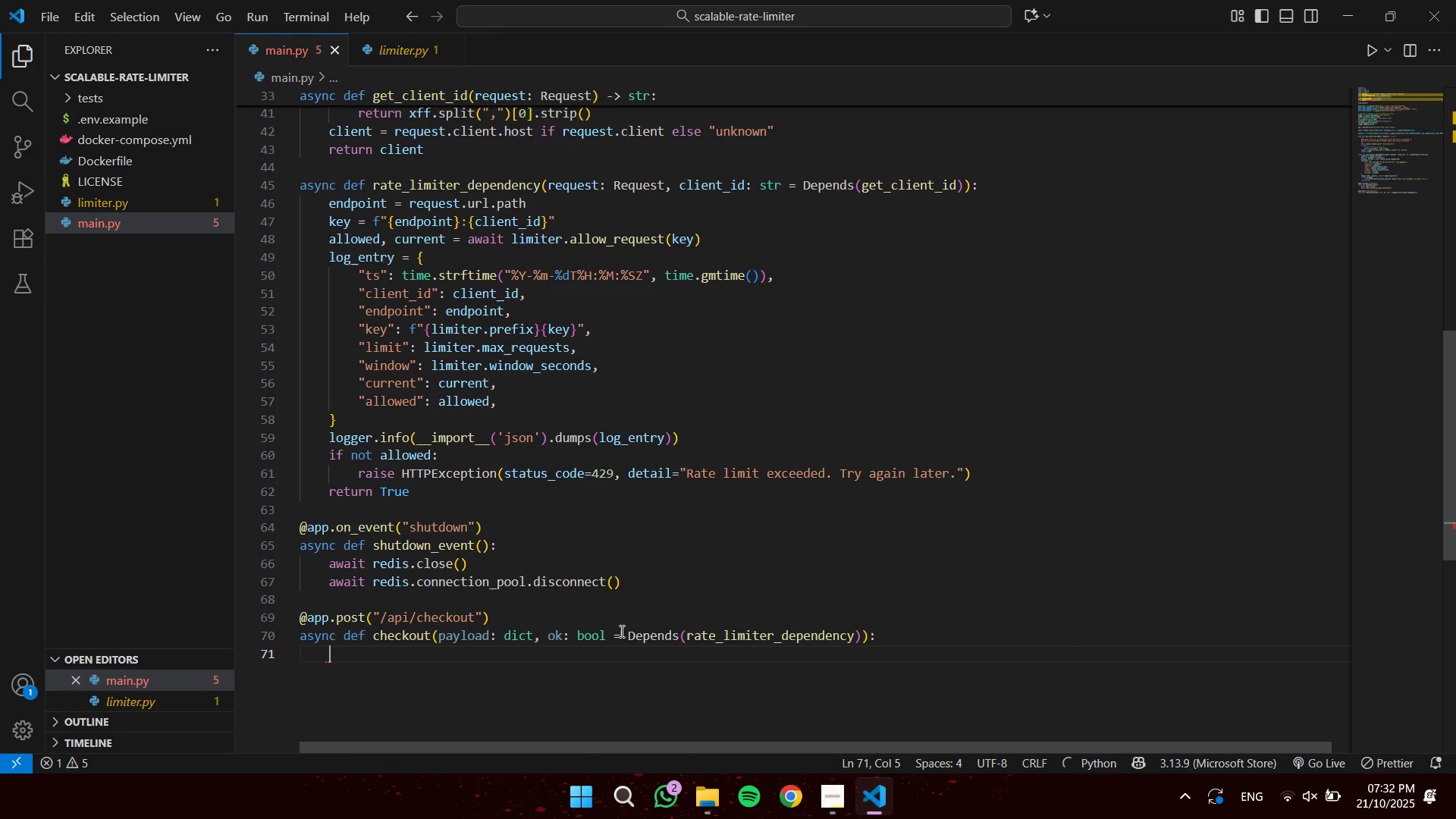 
type(# sim)
key(Backspace)
key(Backspace)
key(Backspace)
type(Simulated processing)
 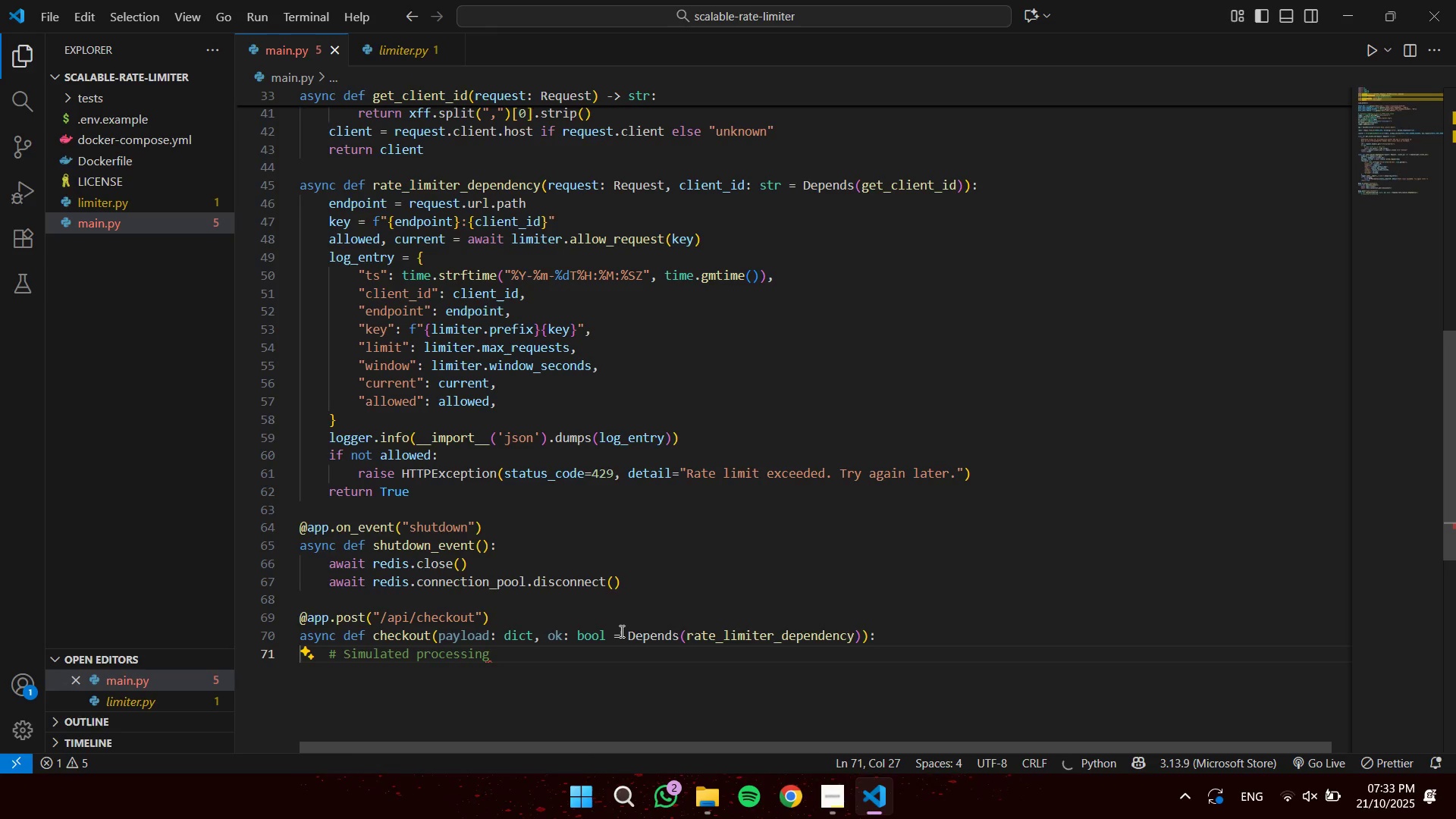 
key(Enter)
 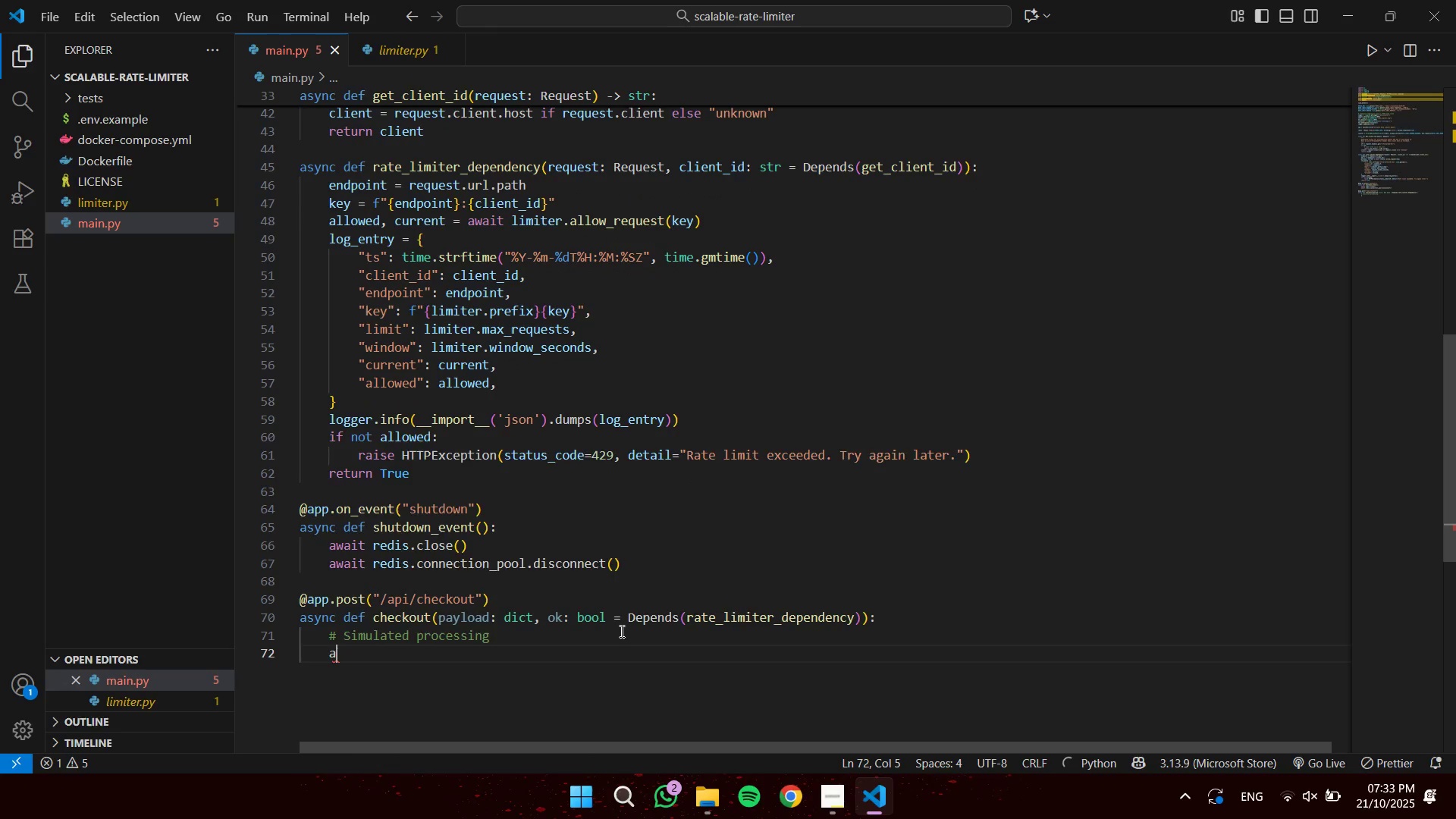 
type(await asyncio.sle)
 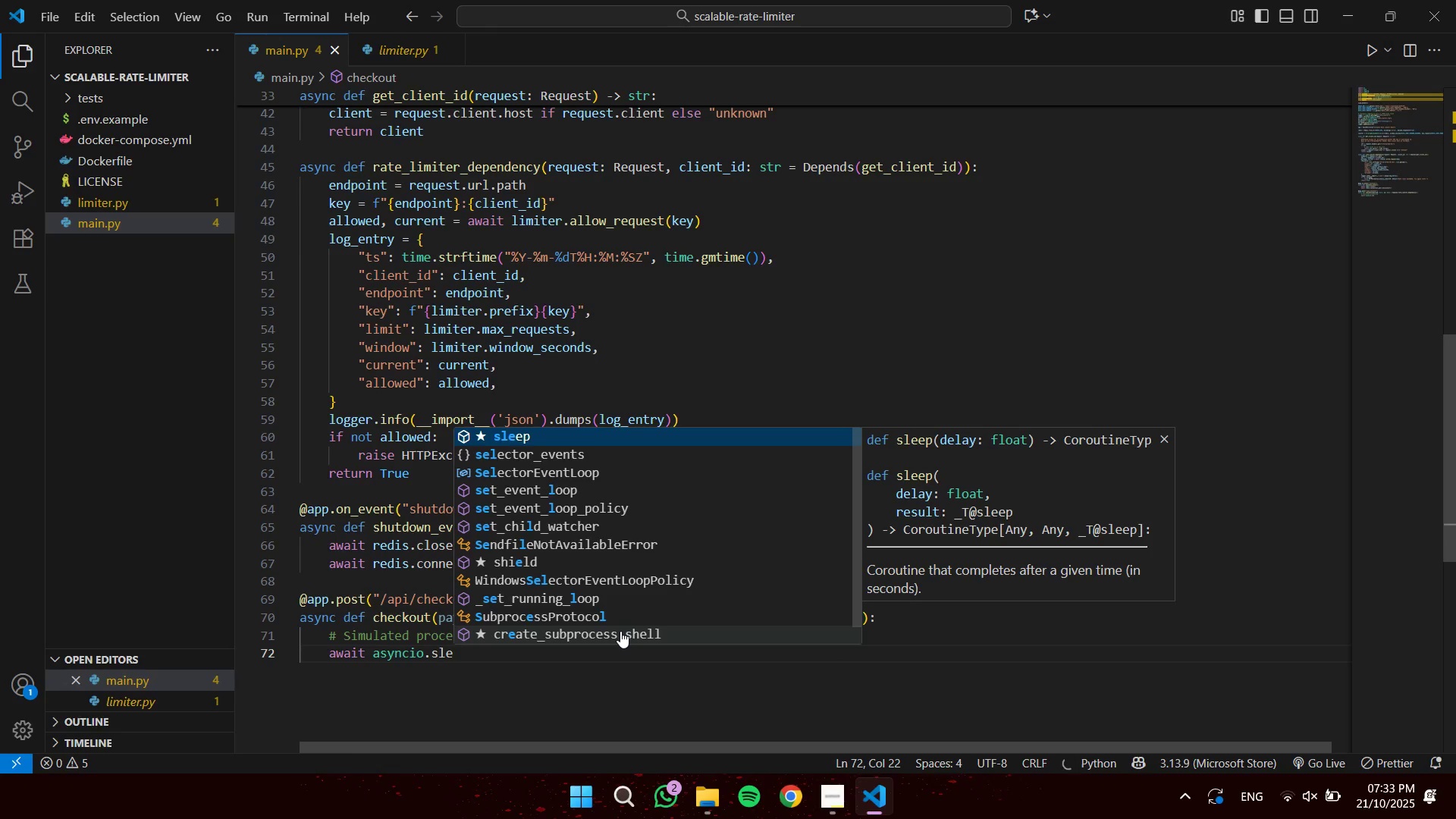 
key(Enter)
 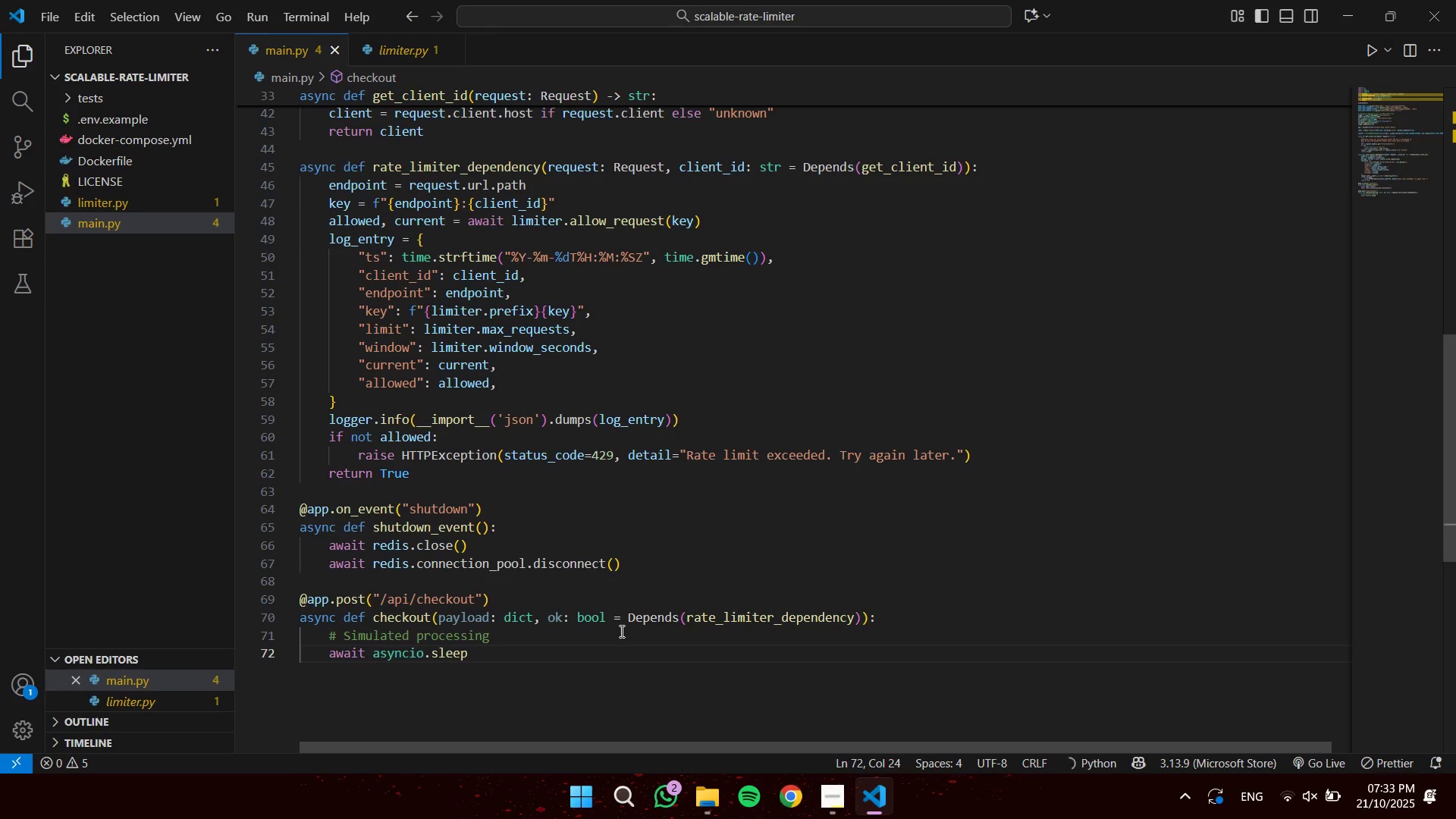 
hold_key(key=ShiftLeft, duration=1.53)
 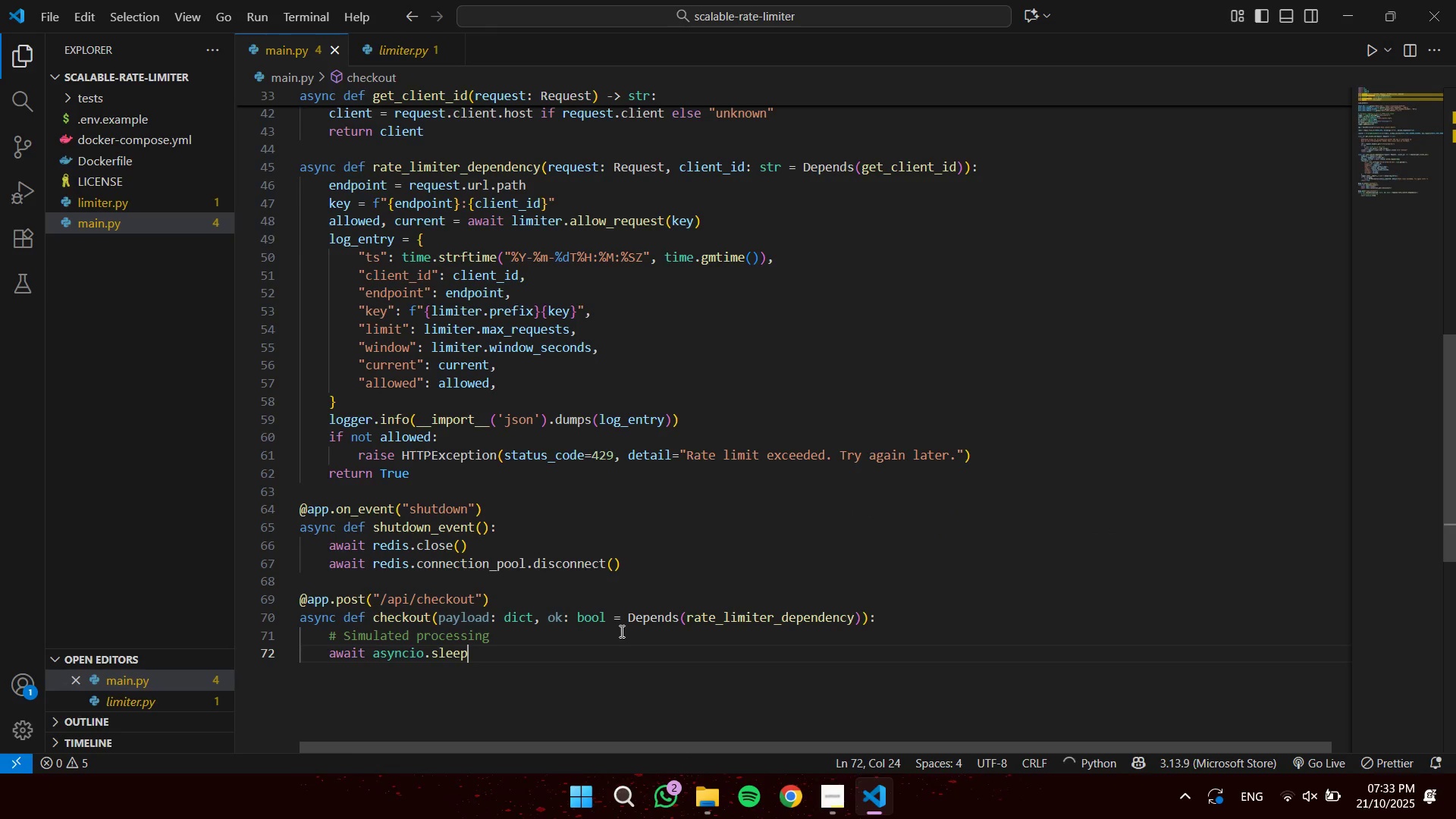 
key(Shift+9)
 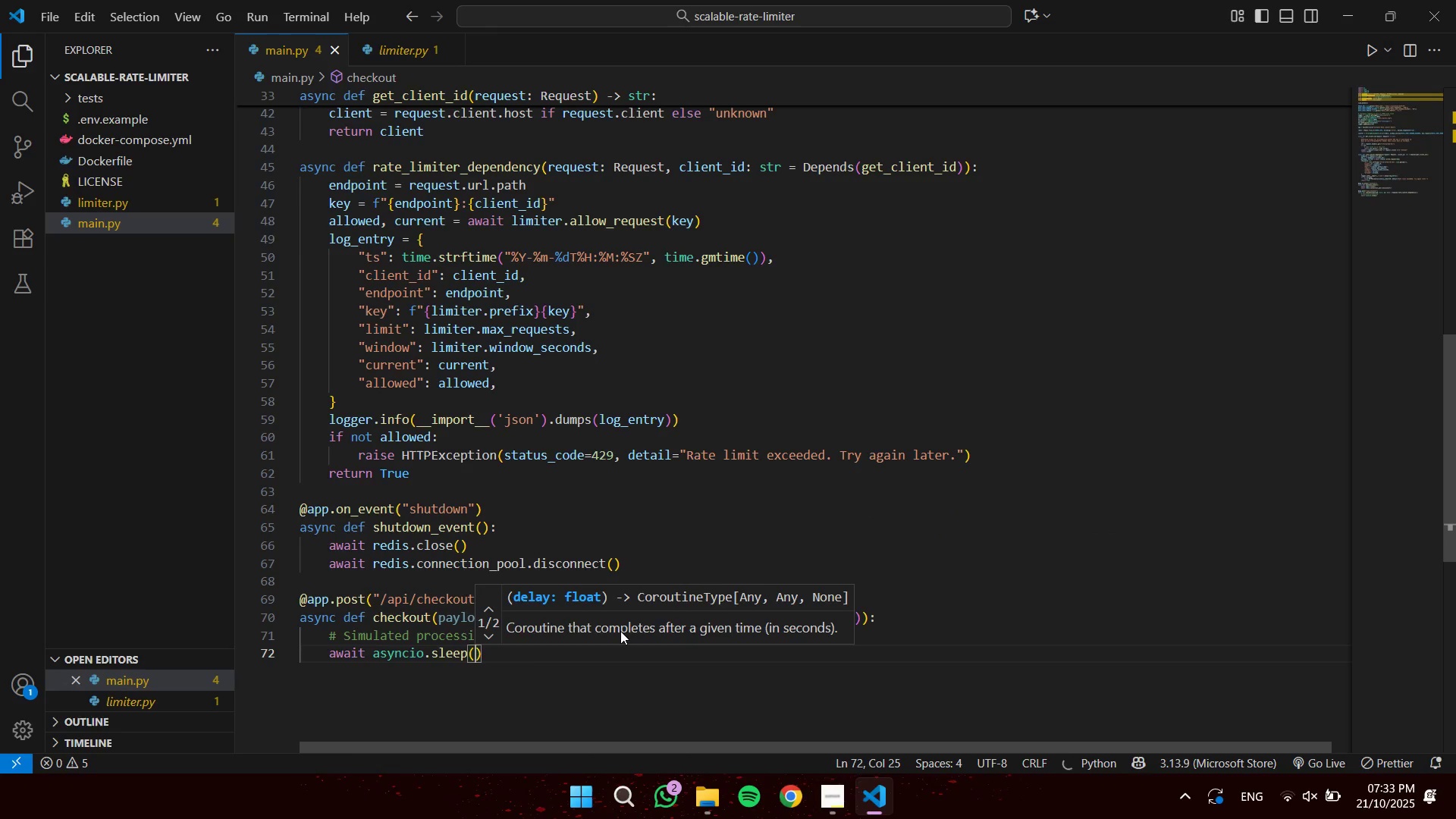 
key(ArrowLeft)
 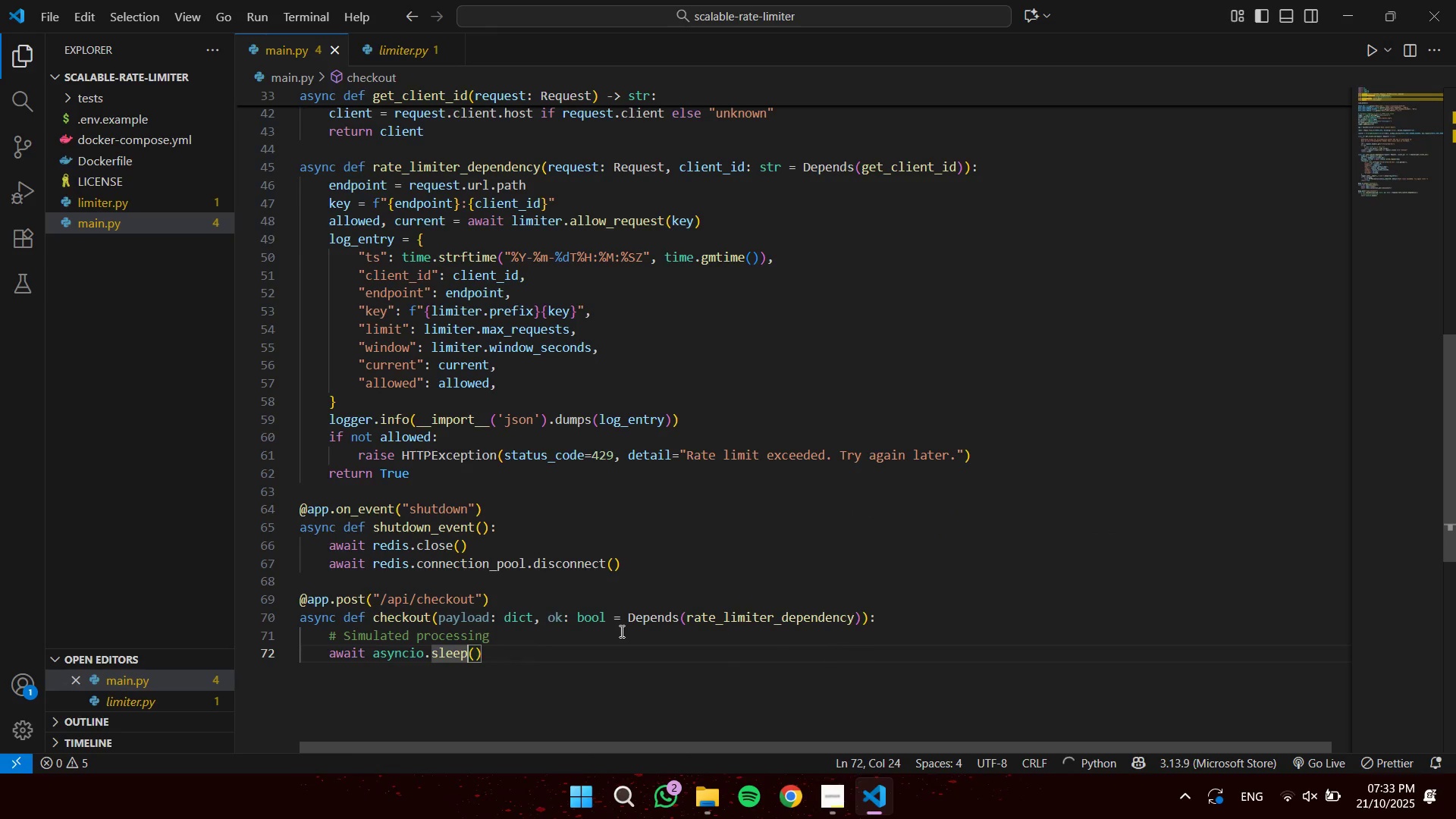 
key(ArrowRight)
 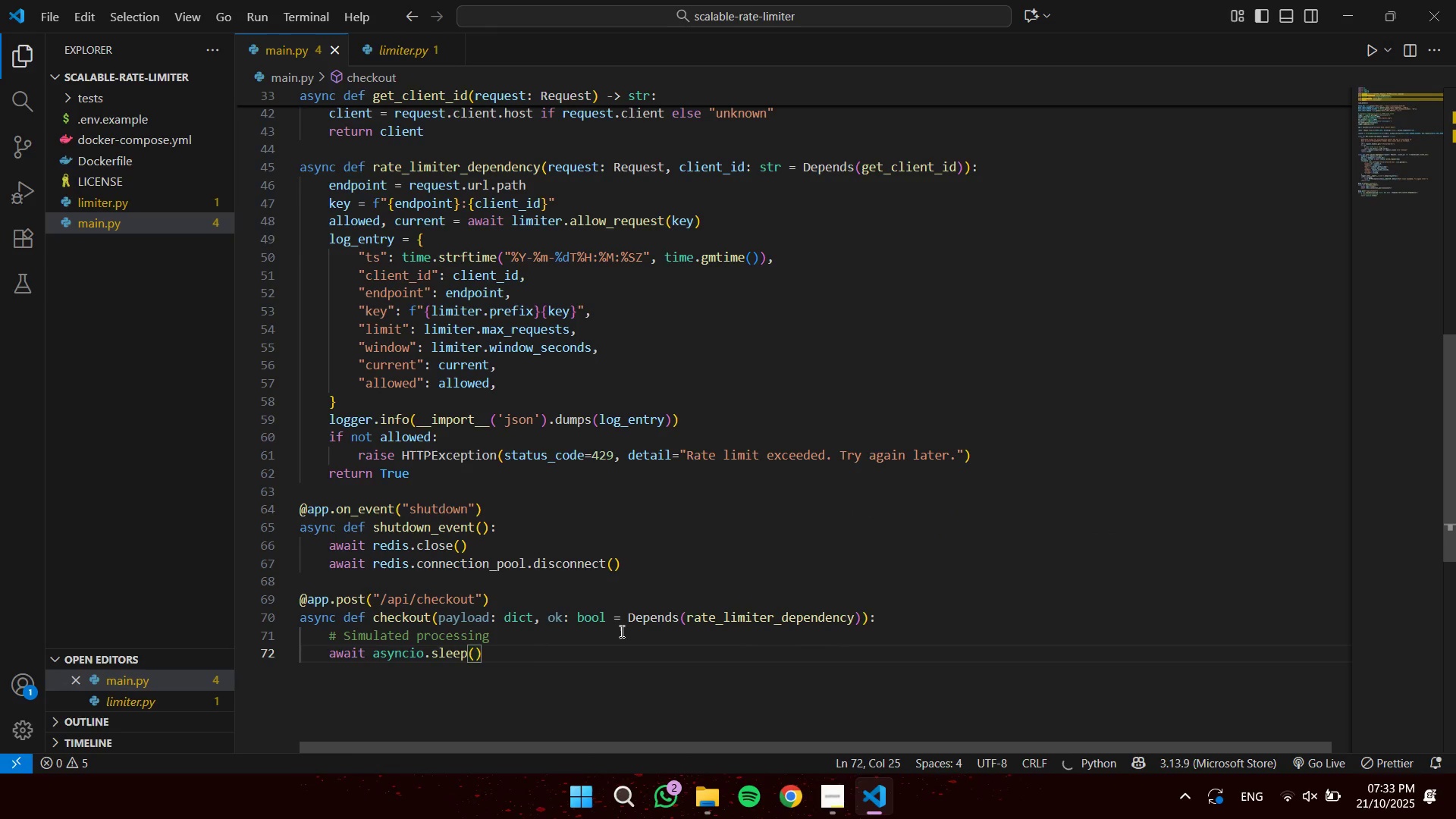 
key(Numpad0)
 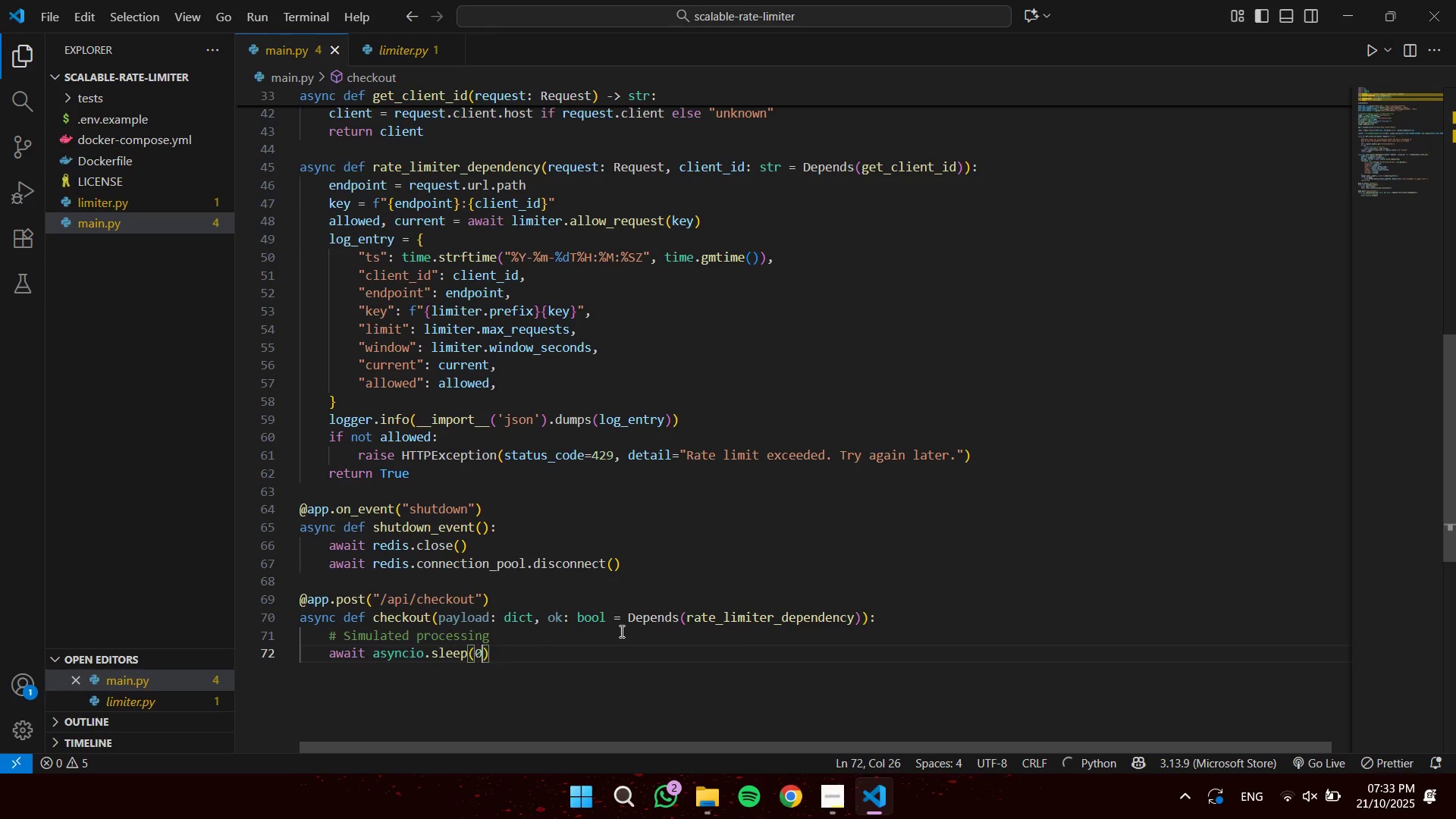 
key(NumpadDecimal)
 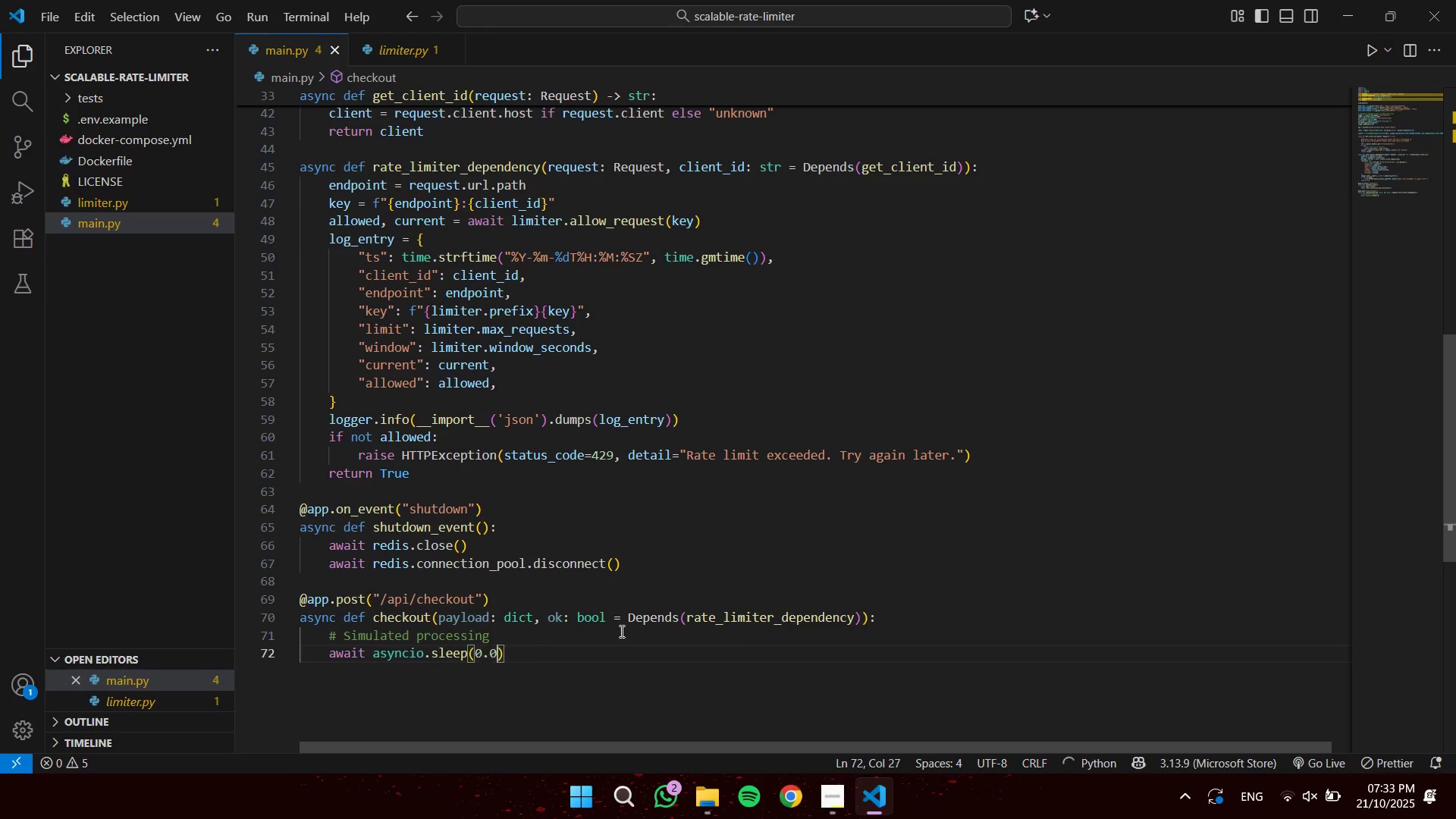 
key(Numpad0)
 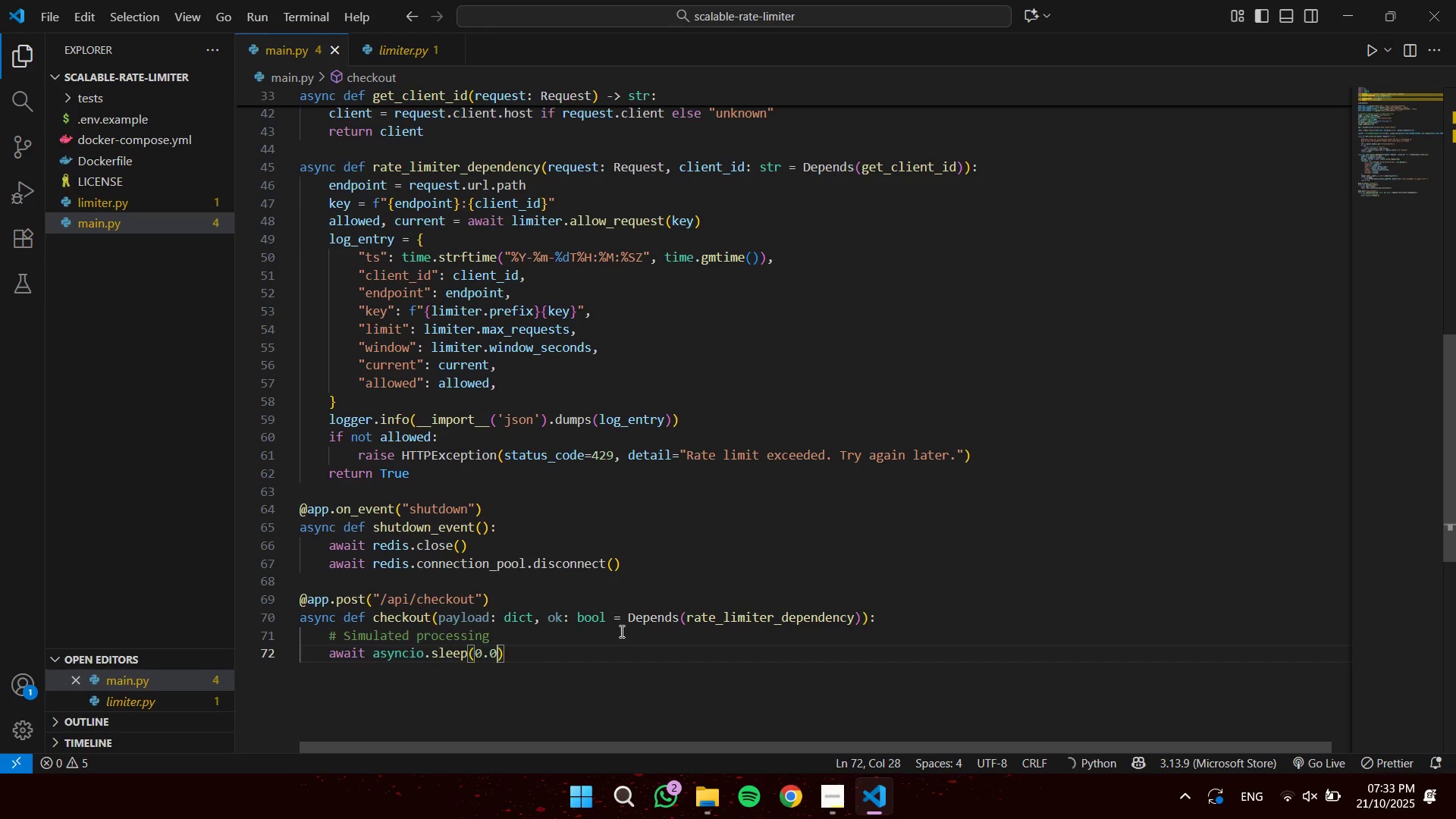 
key(Numpad1)
 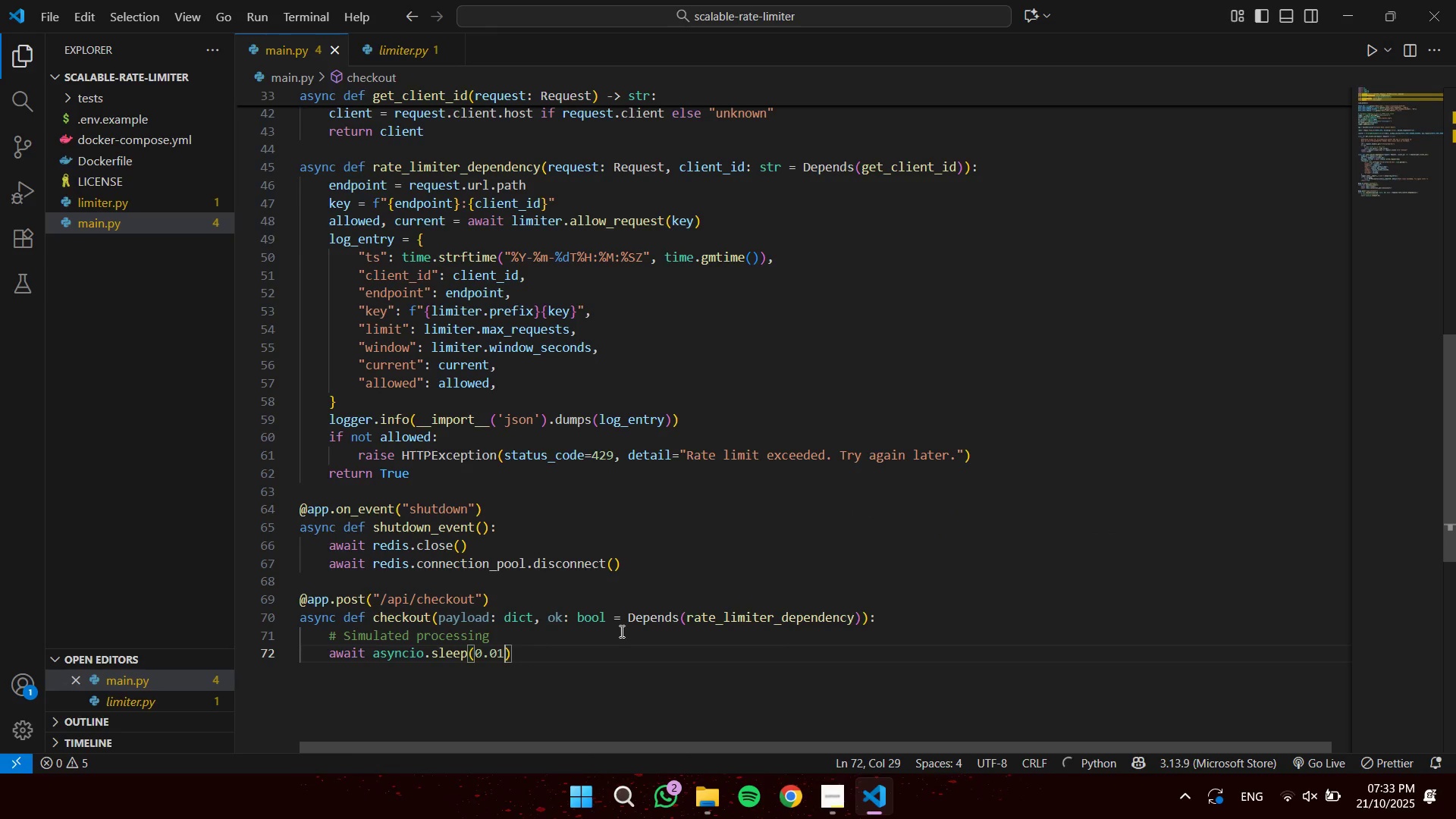 
key(ArrowRight)
 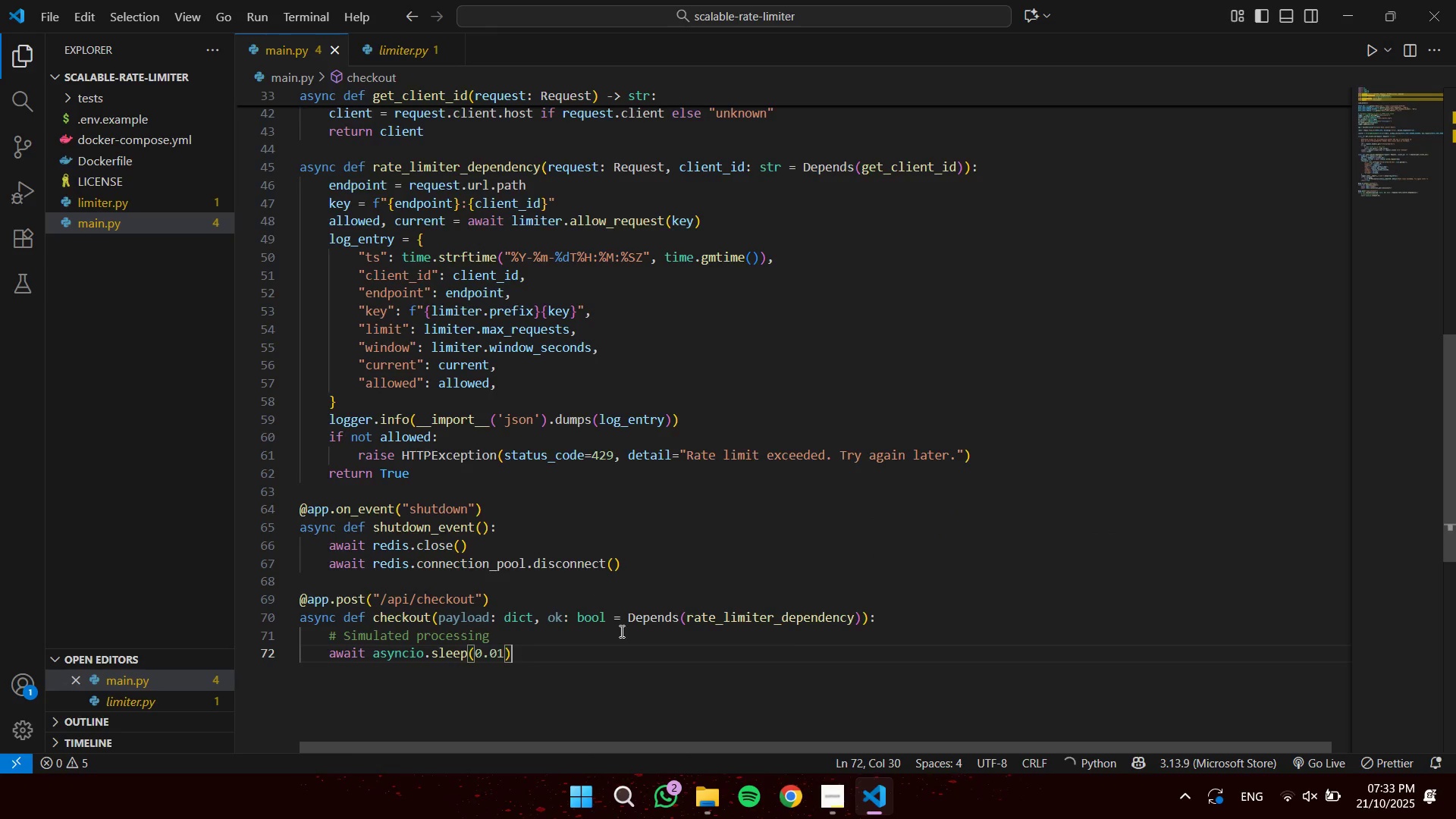 
key(Enter)
 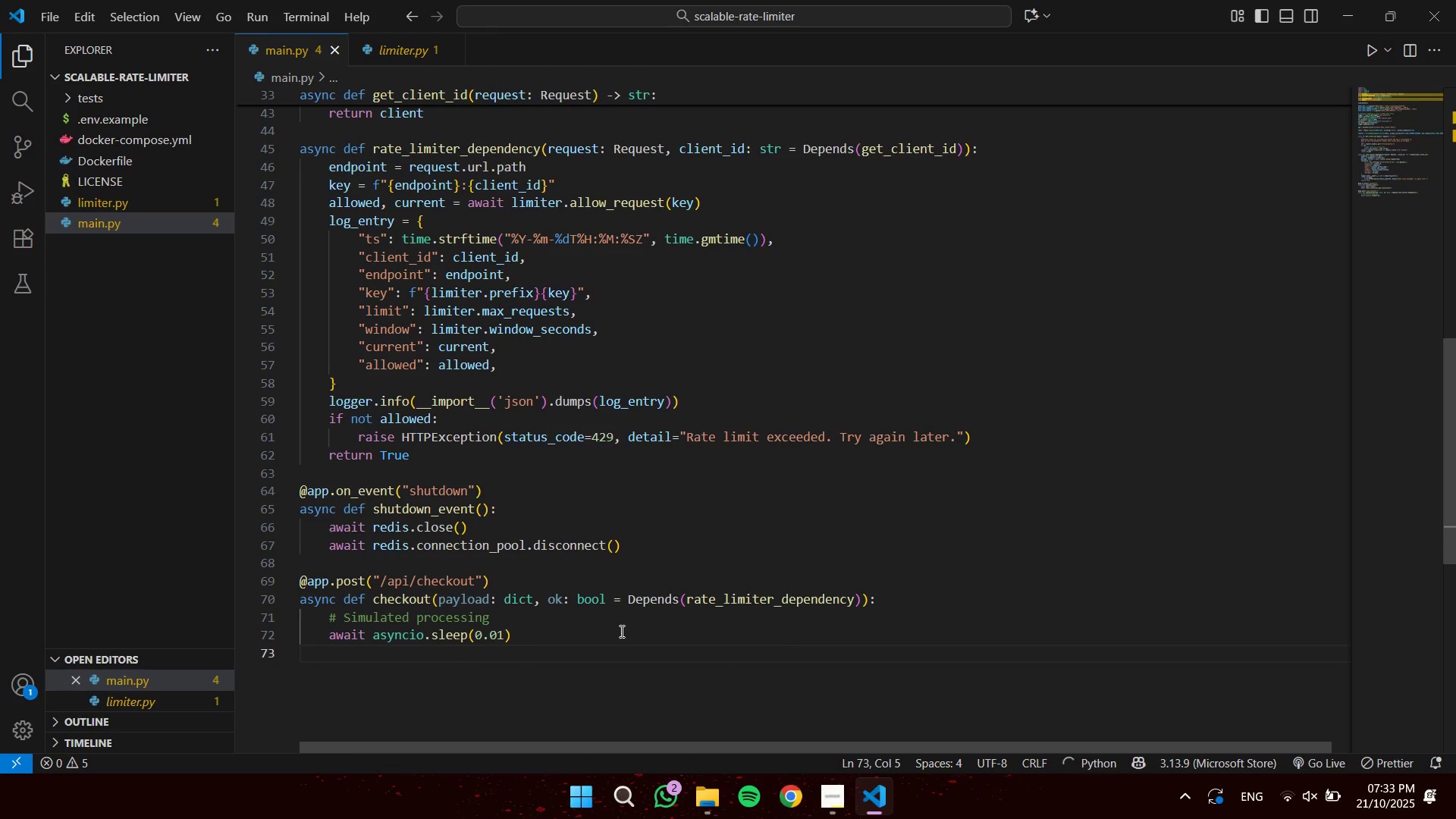 
type(returnm )
key(Backspace)
key(Backspace)
type( )
 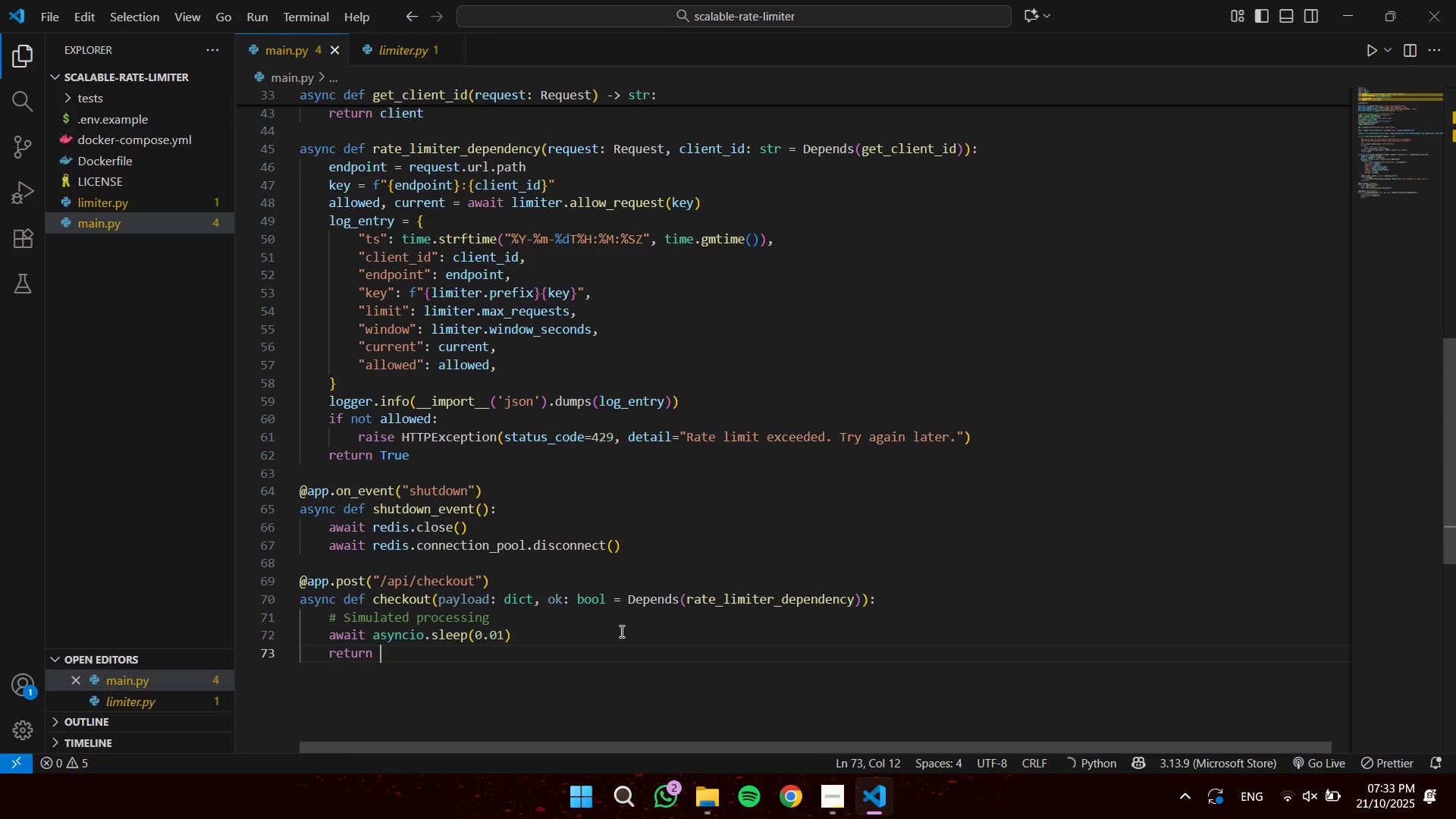 
type(JSONR)
 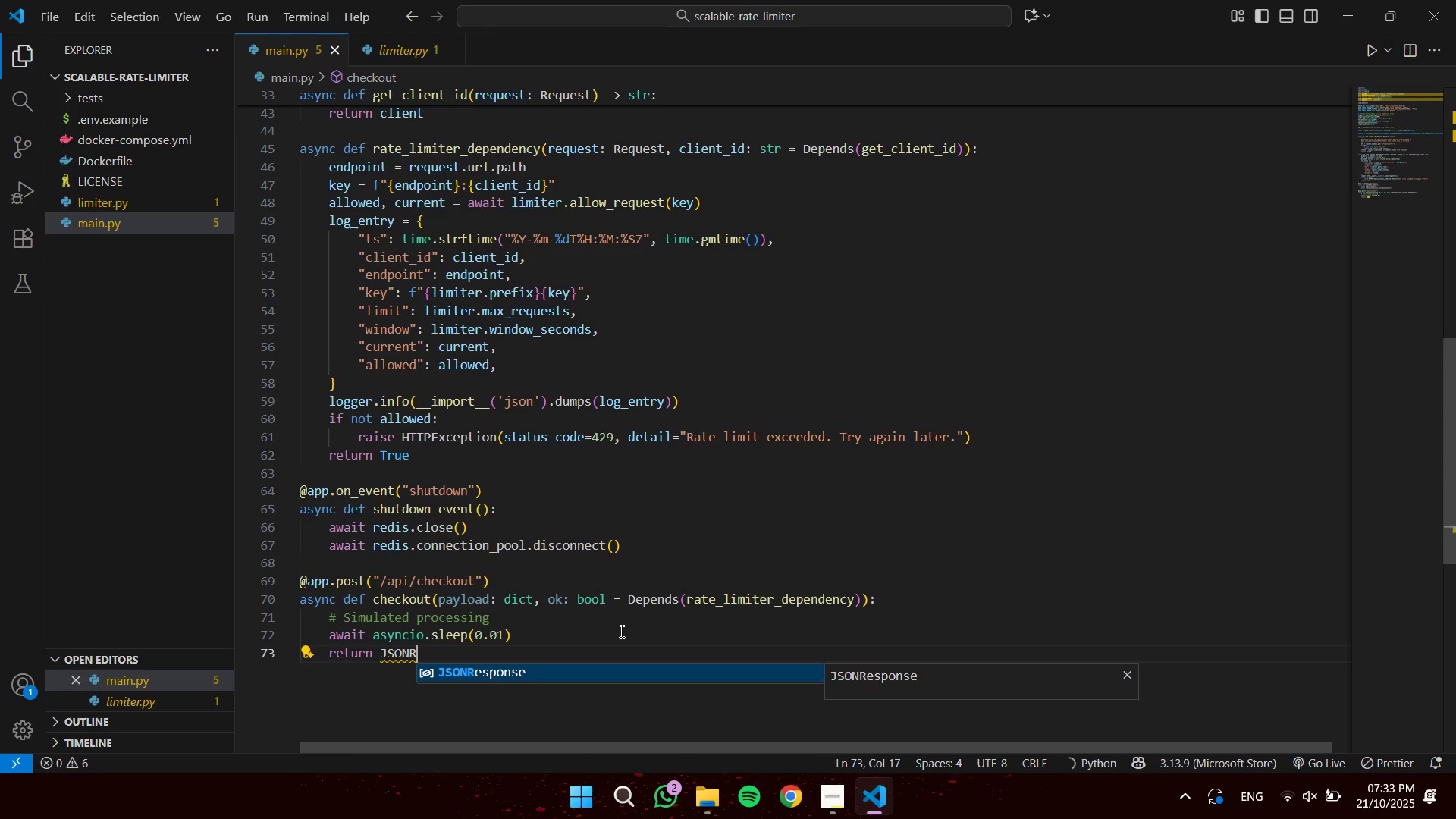 
key(Enter)
 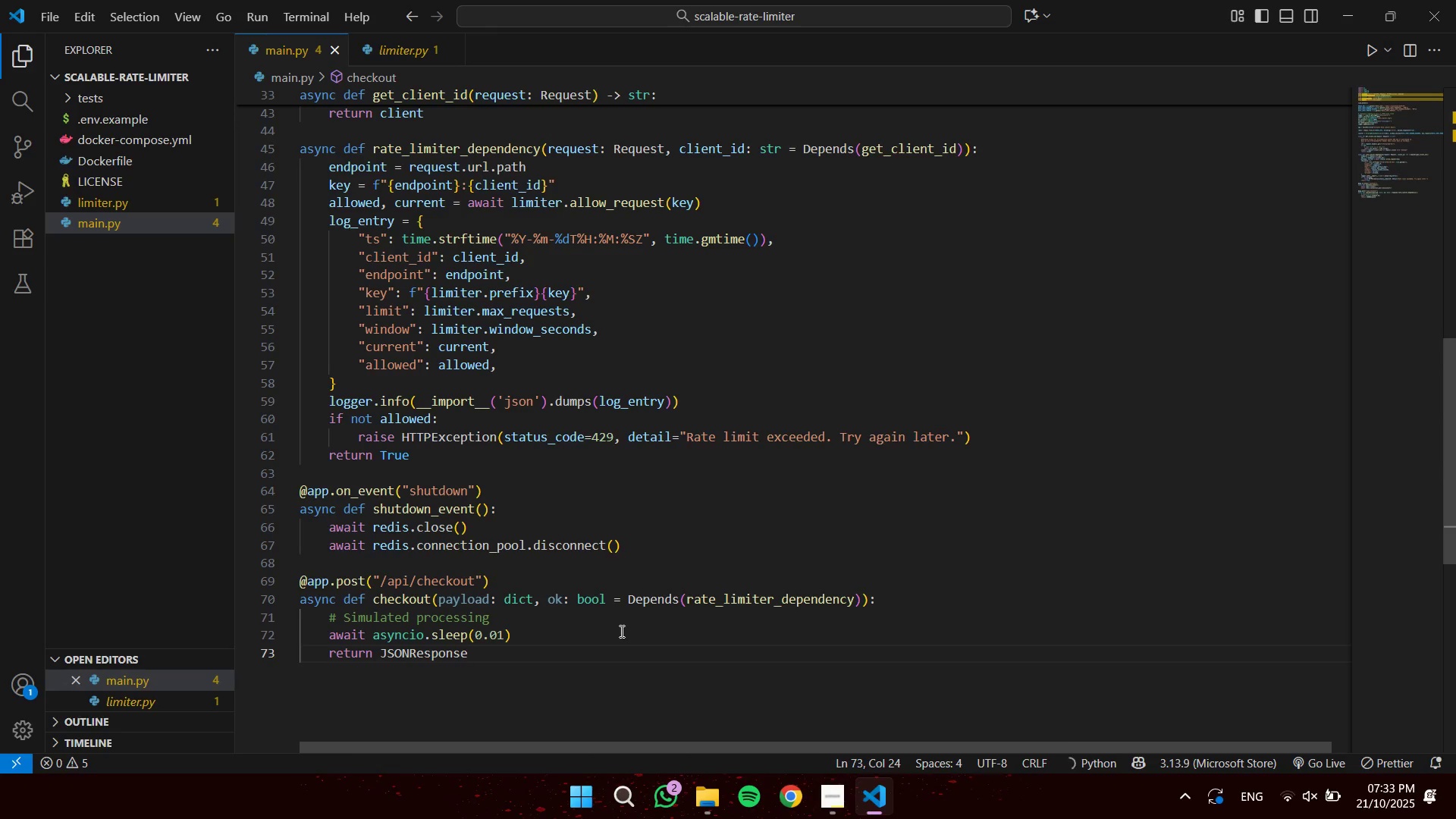 
key(Shift+9)
 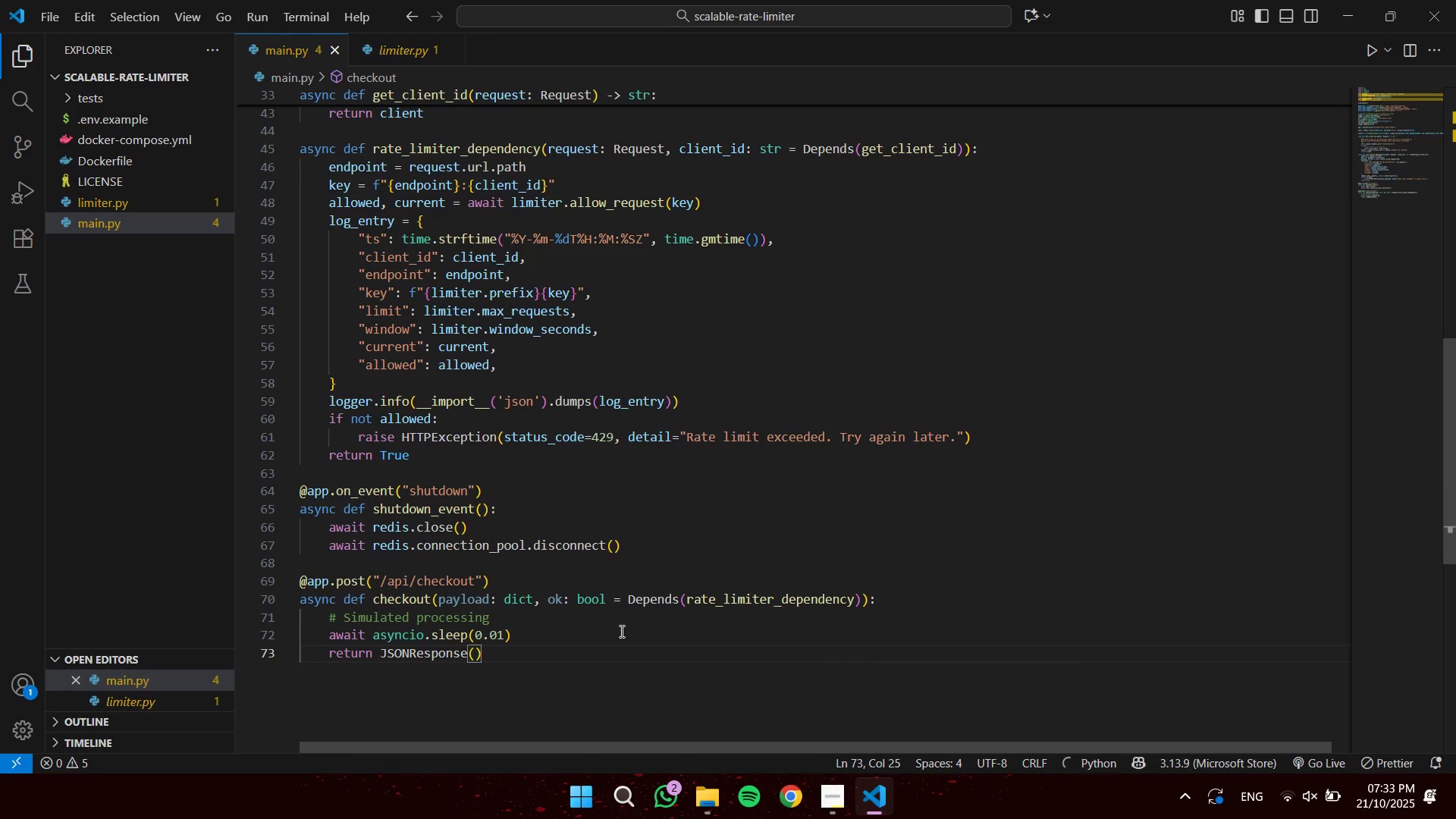 
key(Shift+BracketLeft)
 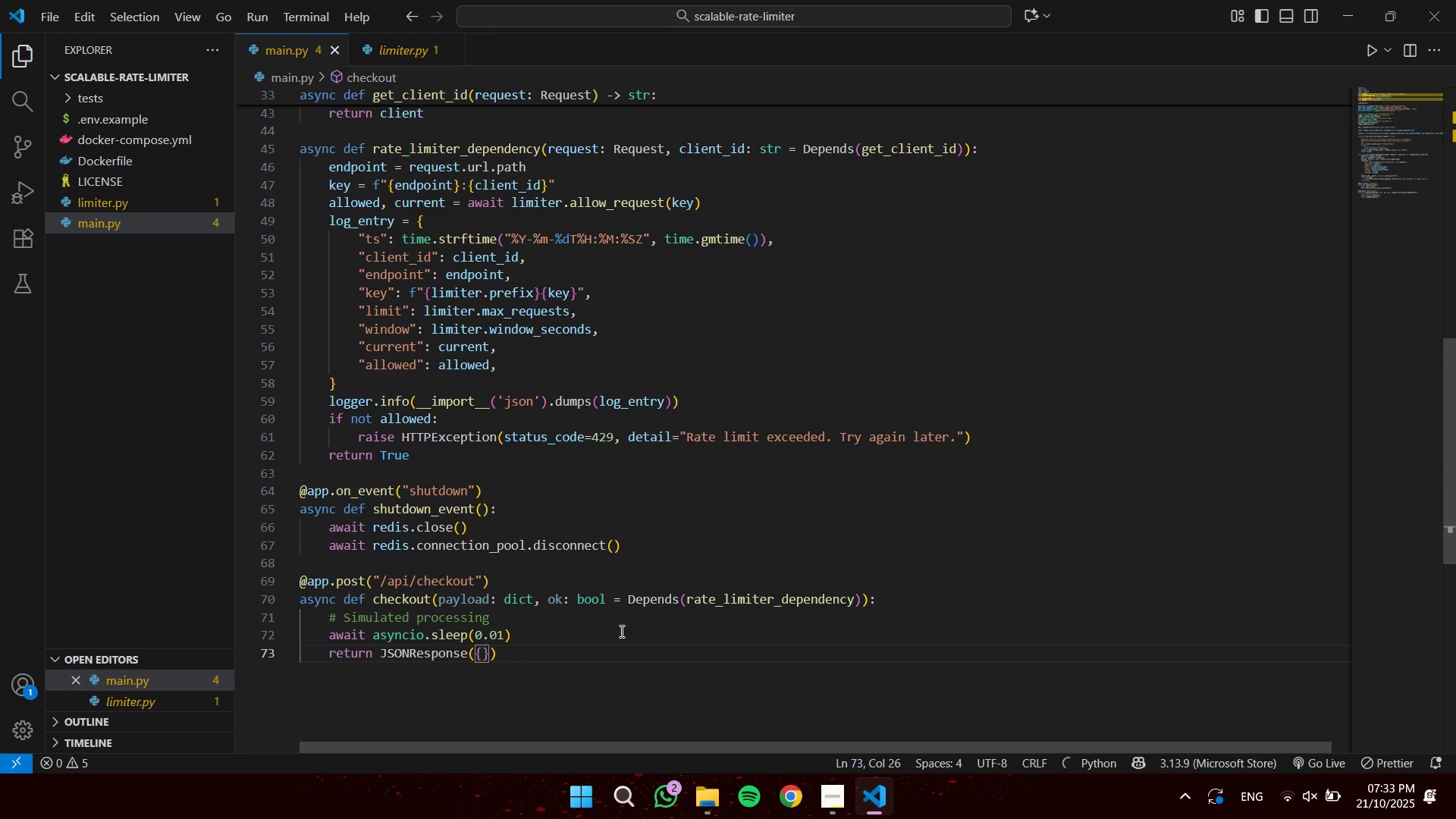 
type("status)
 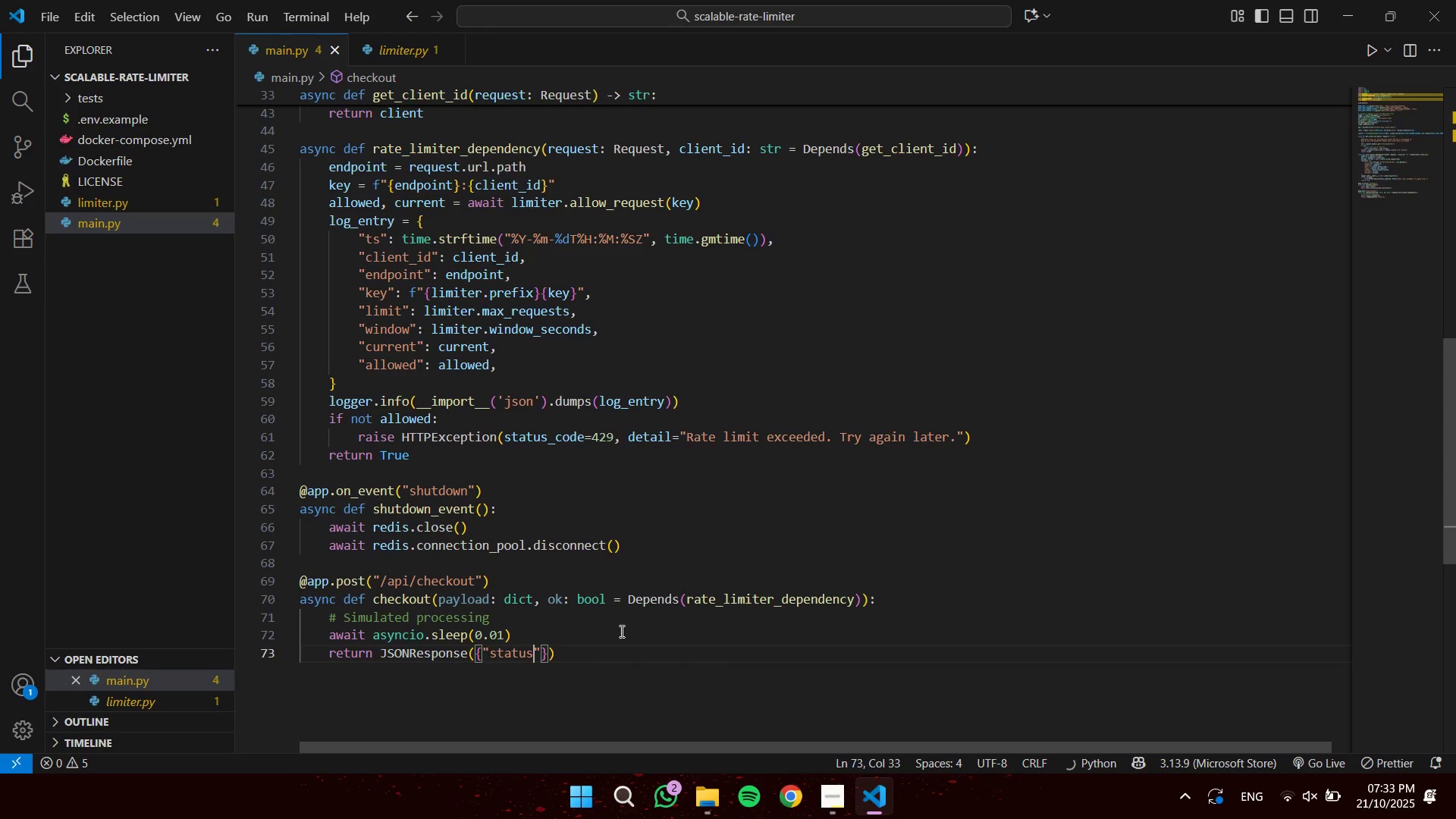 
key(ArrowRight)
 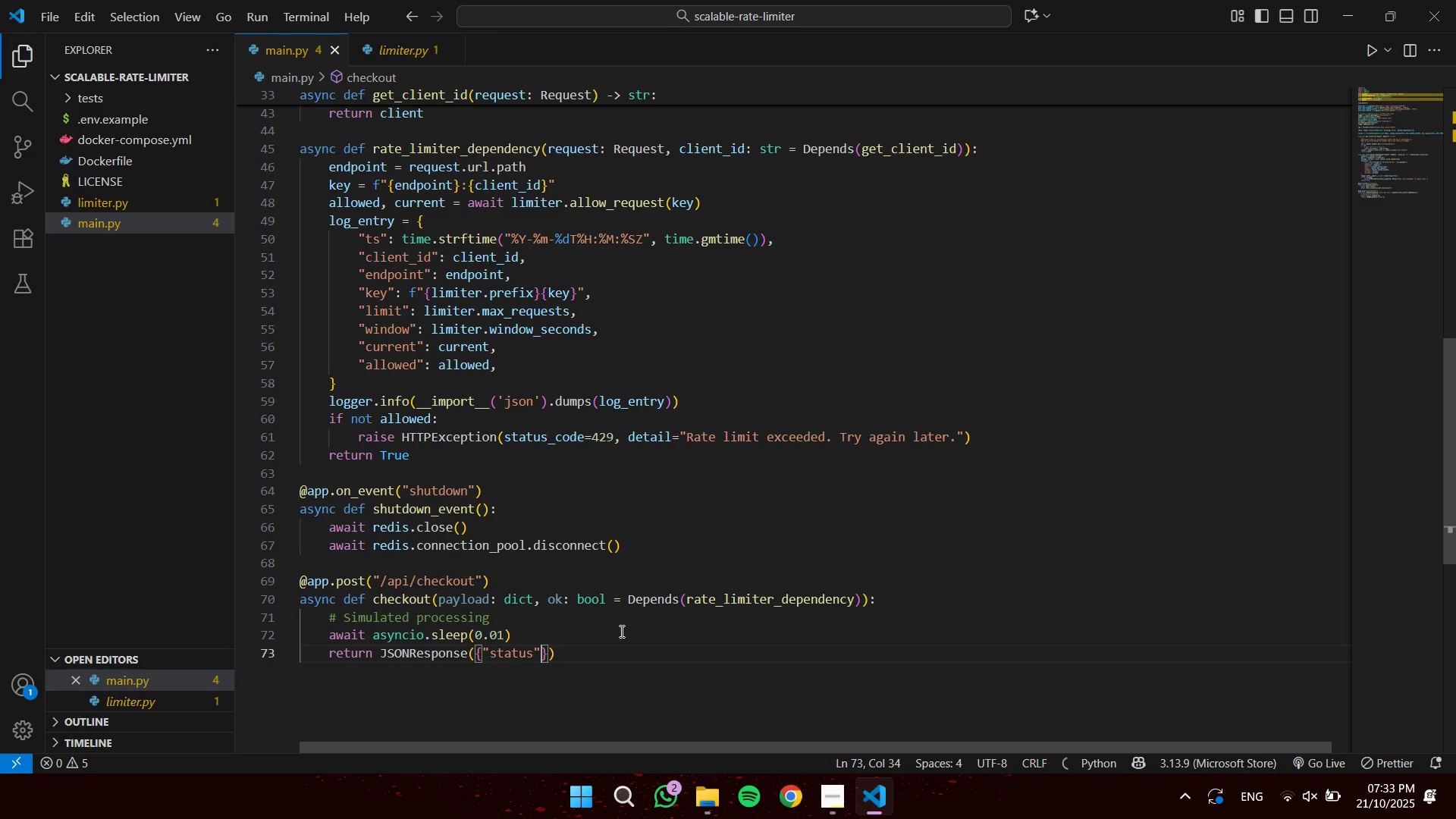 
type(: "ok)
 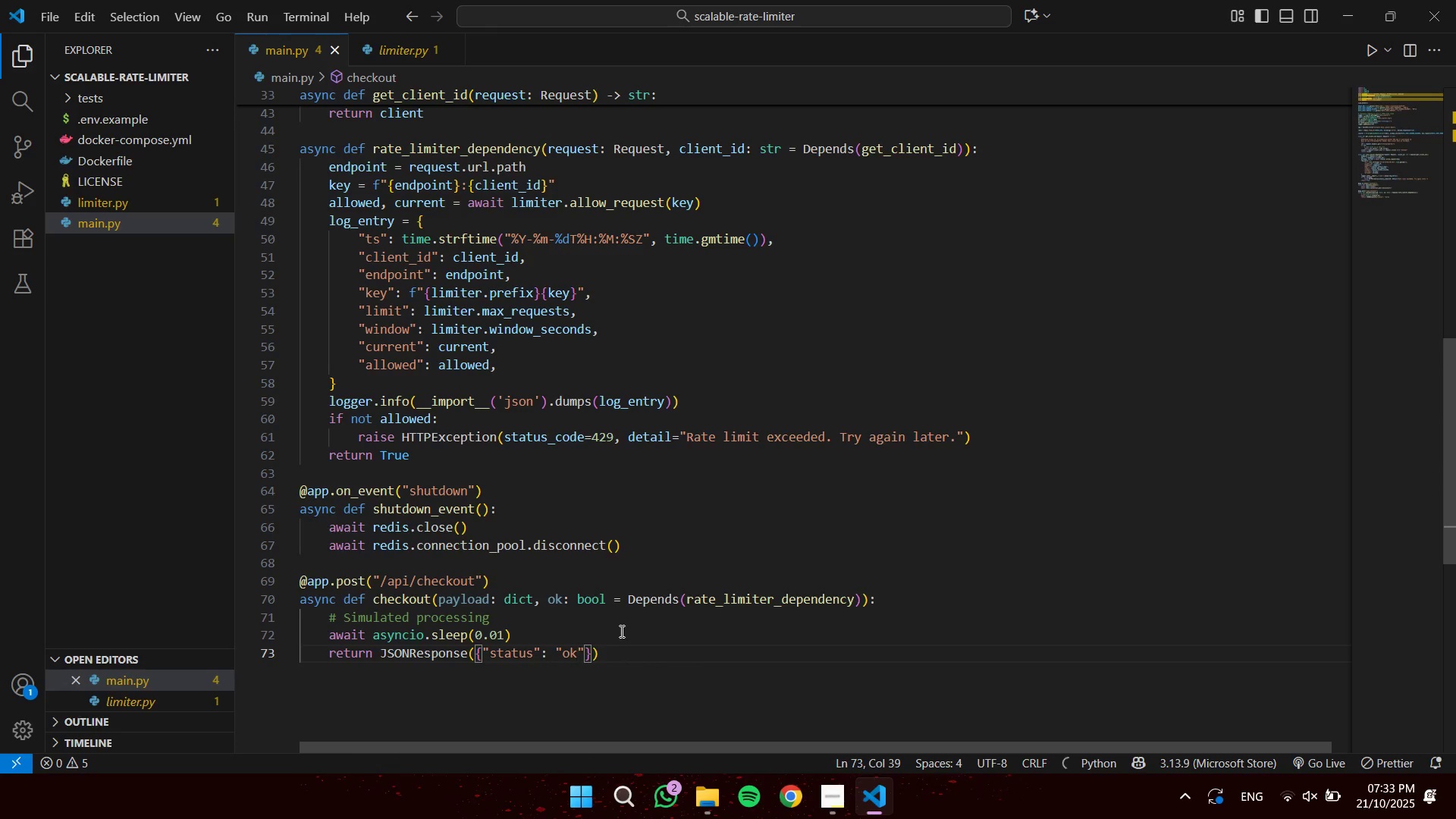 
key(ArrowRight)
 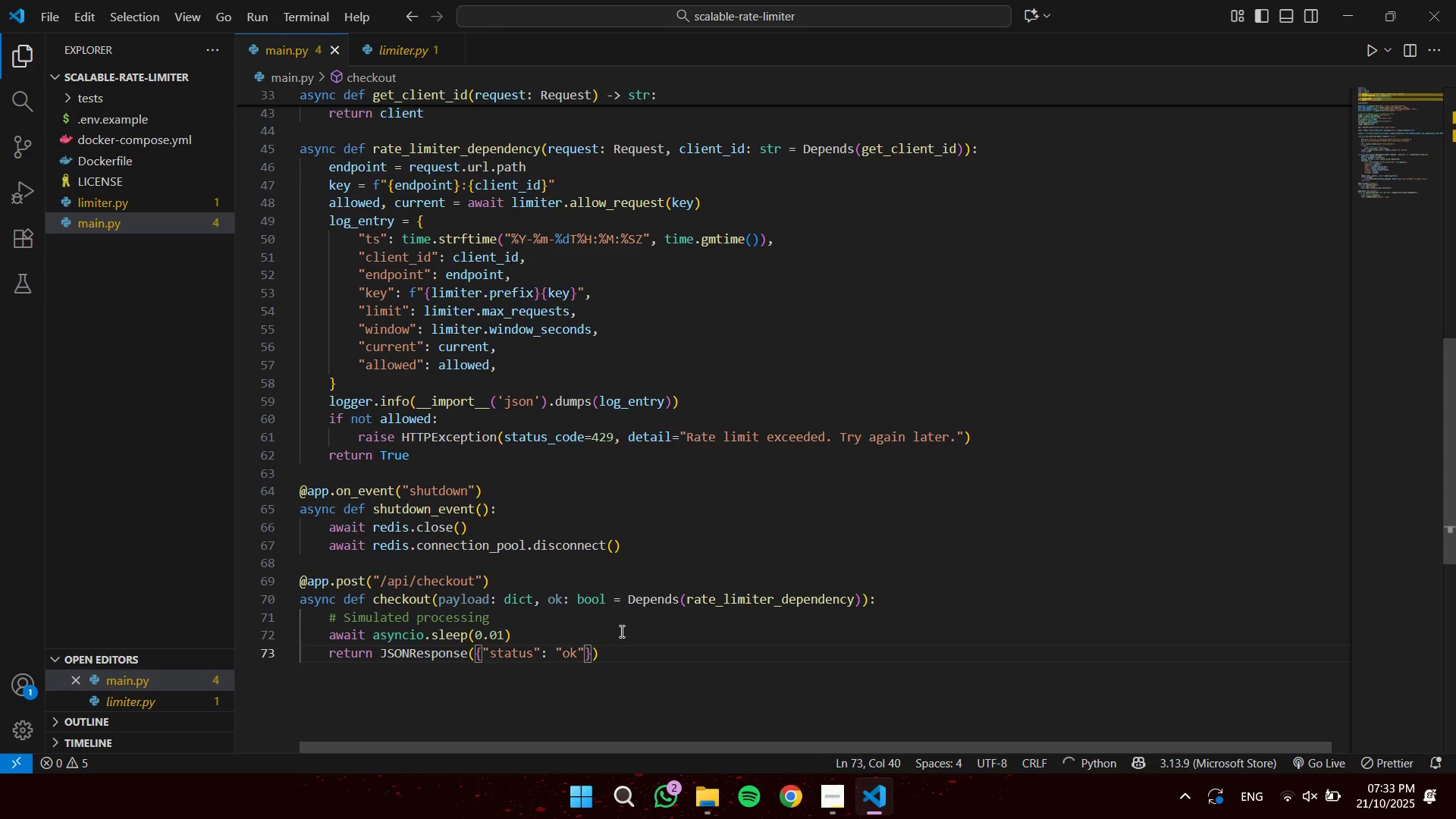 
type(, "message)
 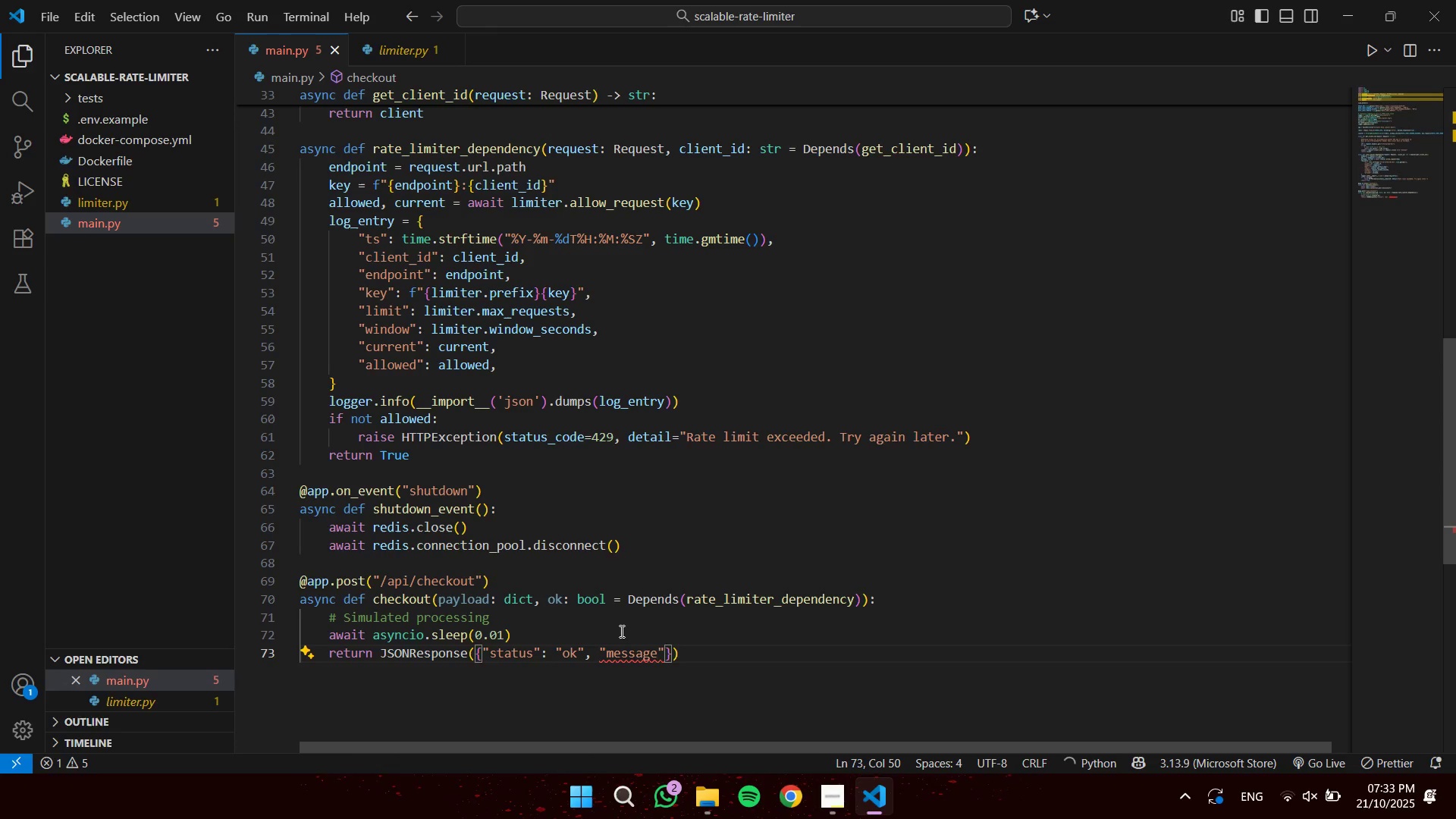 
key(ArrowRight)
 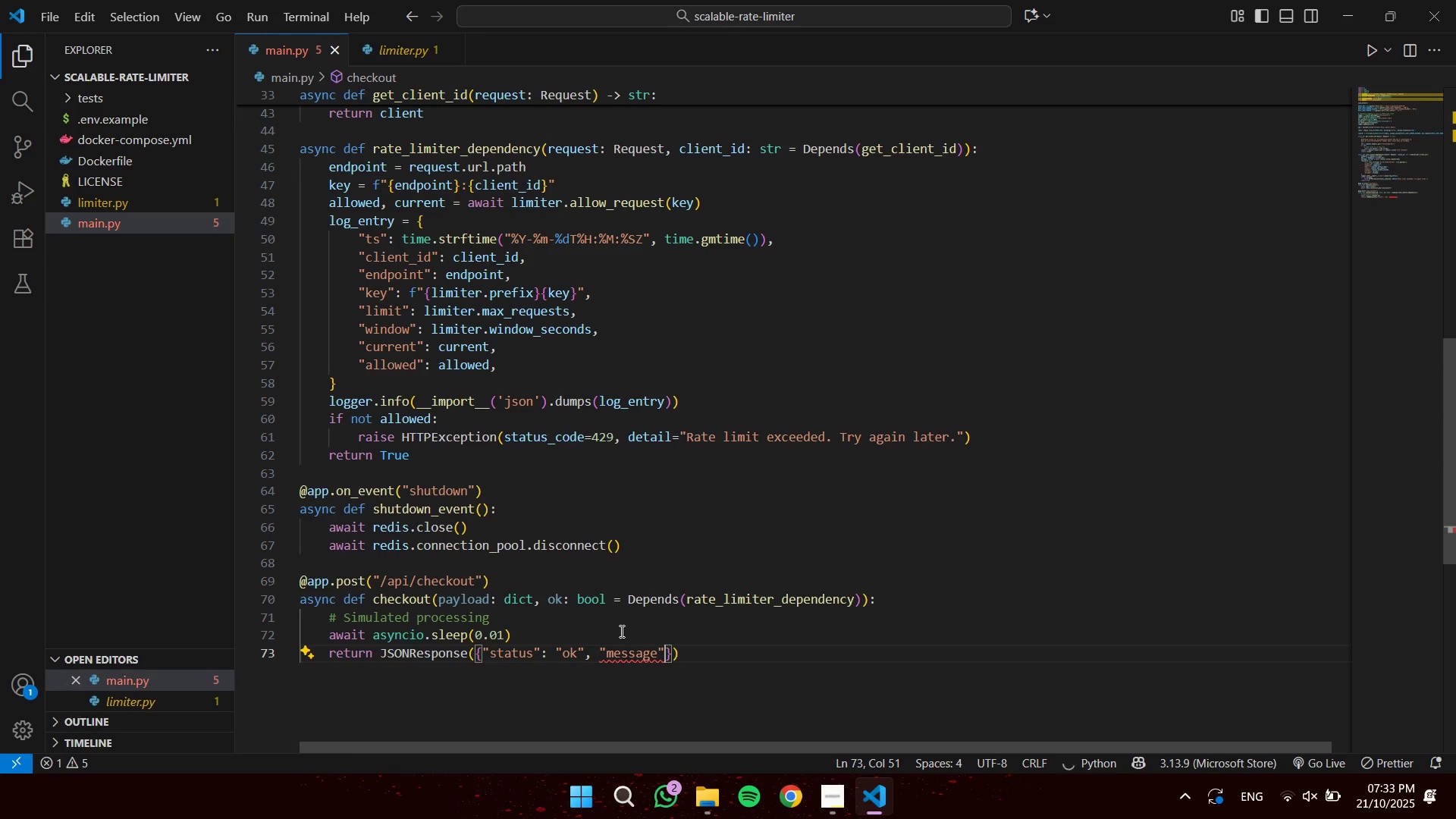 
type(: "checkout processed.)
 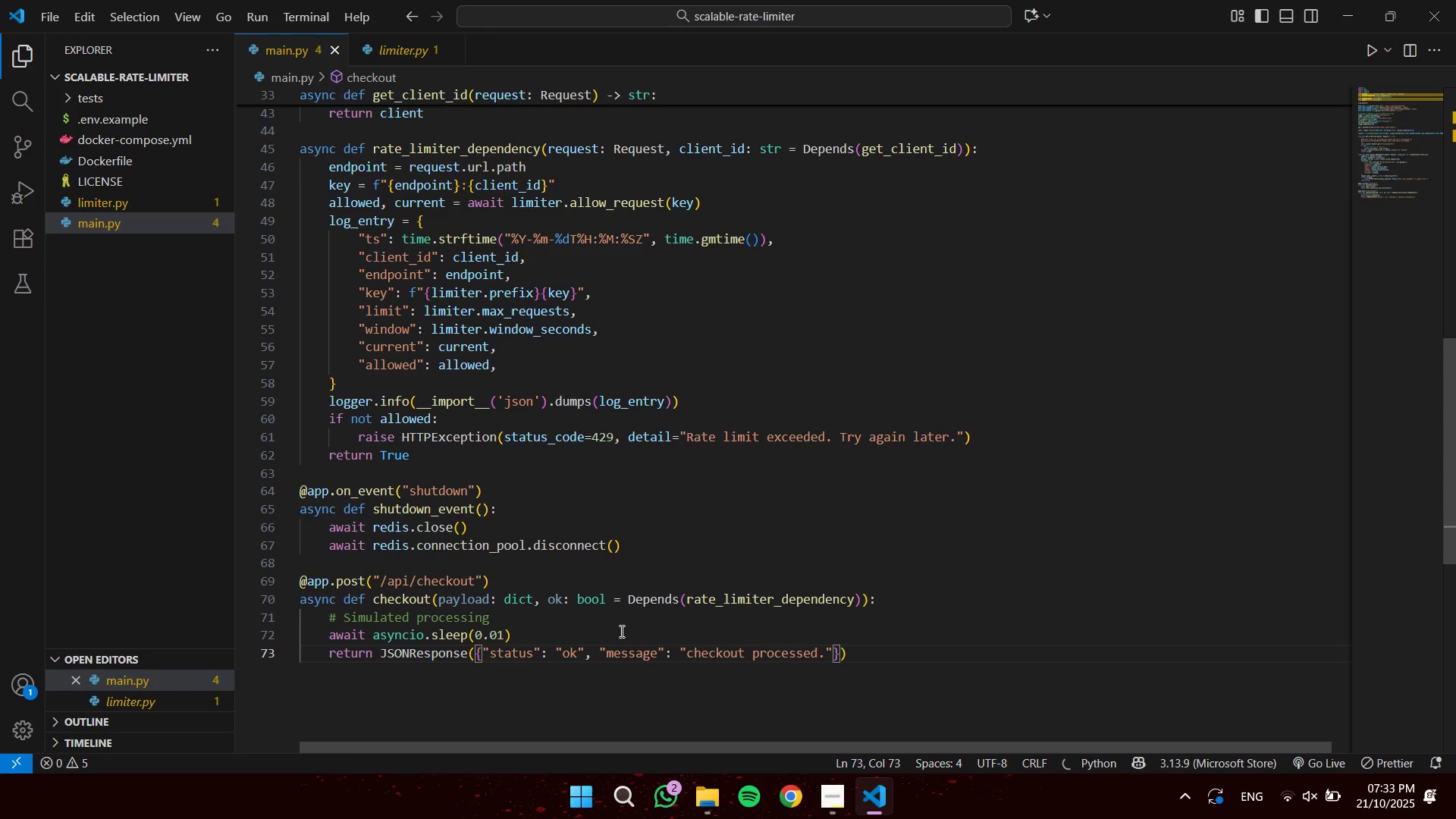 
key(ArrowRight)
 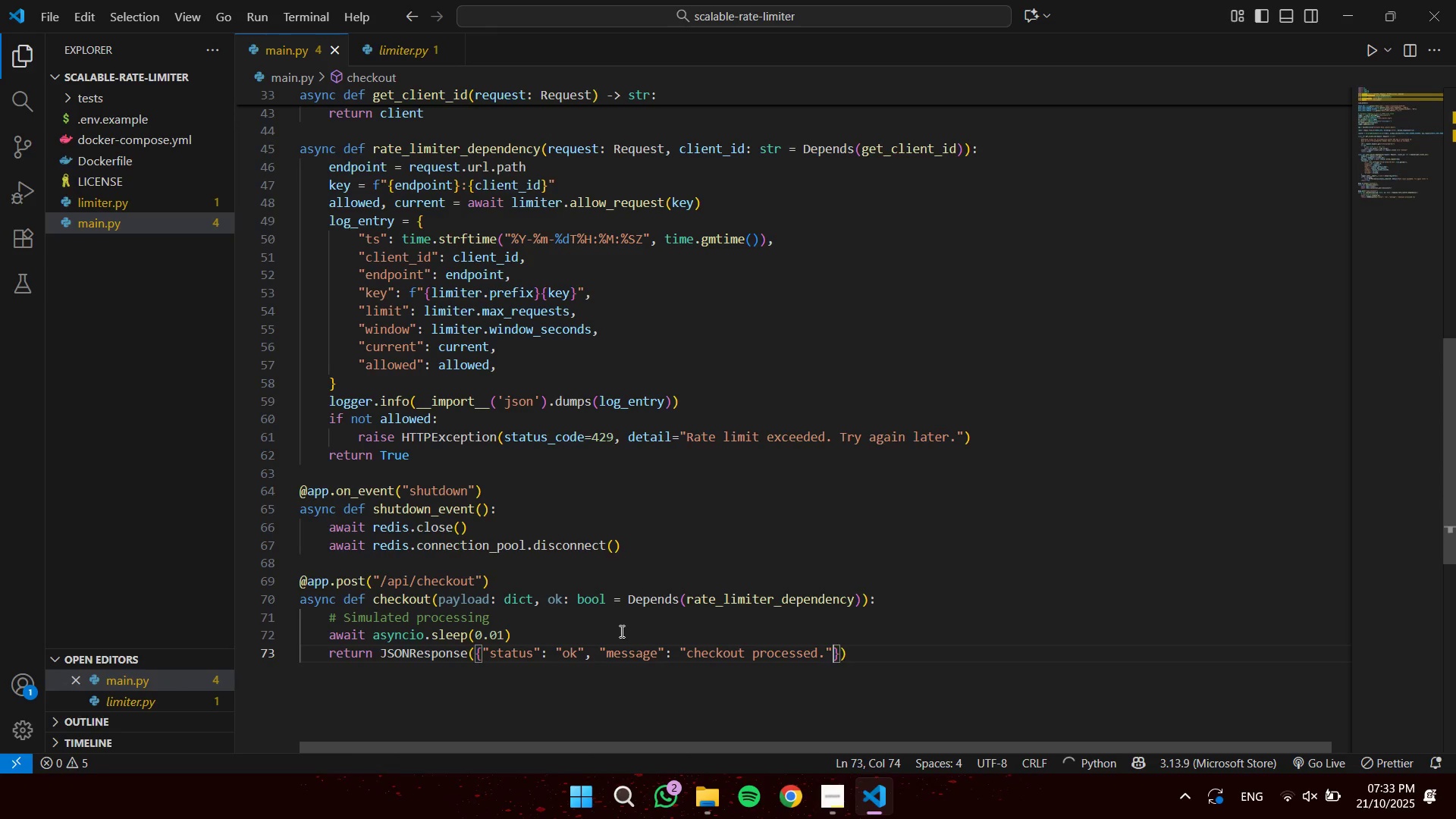 
key(ArrowRight)
 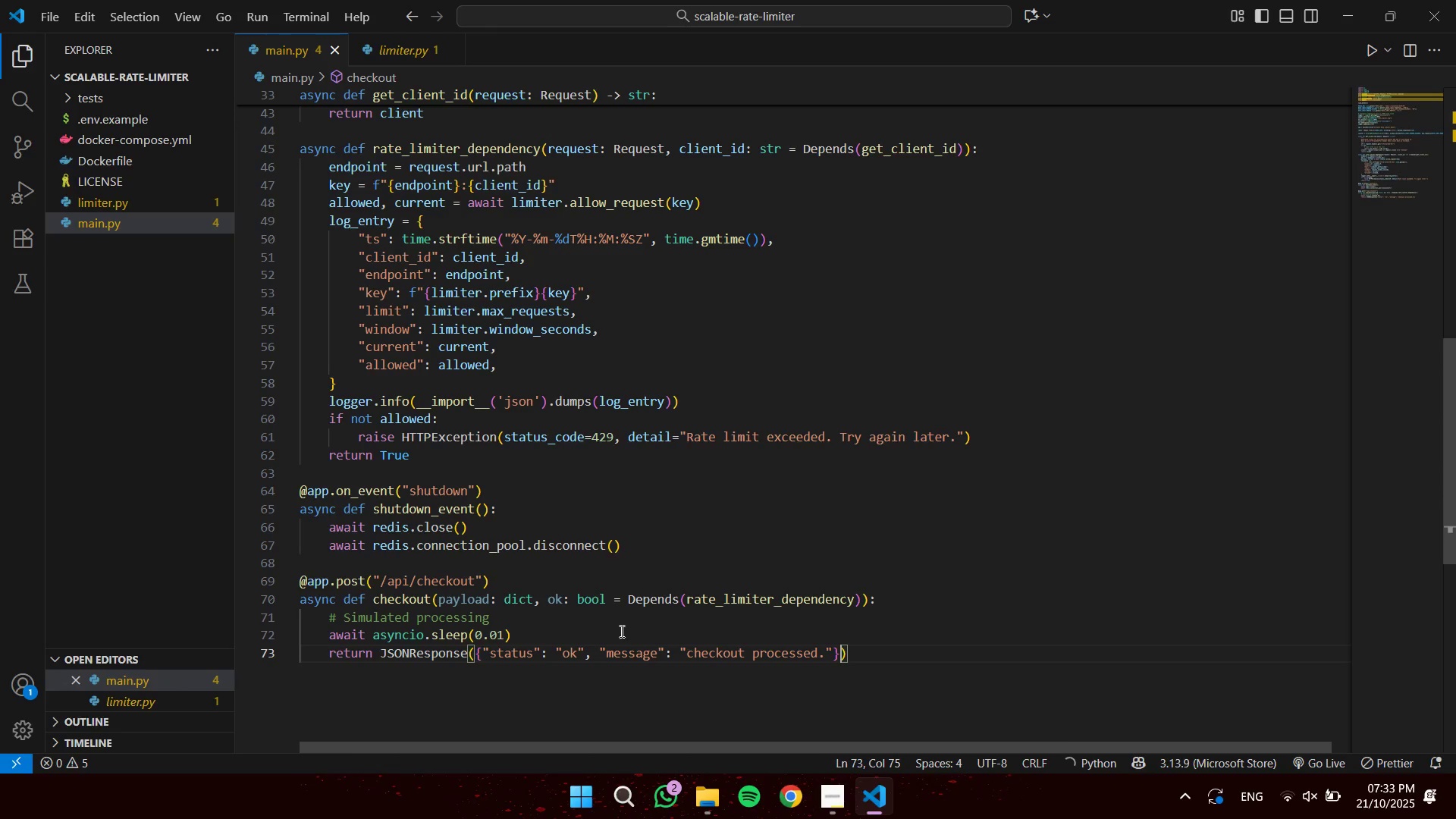 
key(ArrowLeft)
 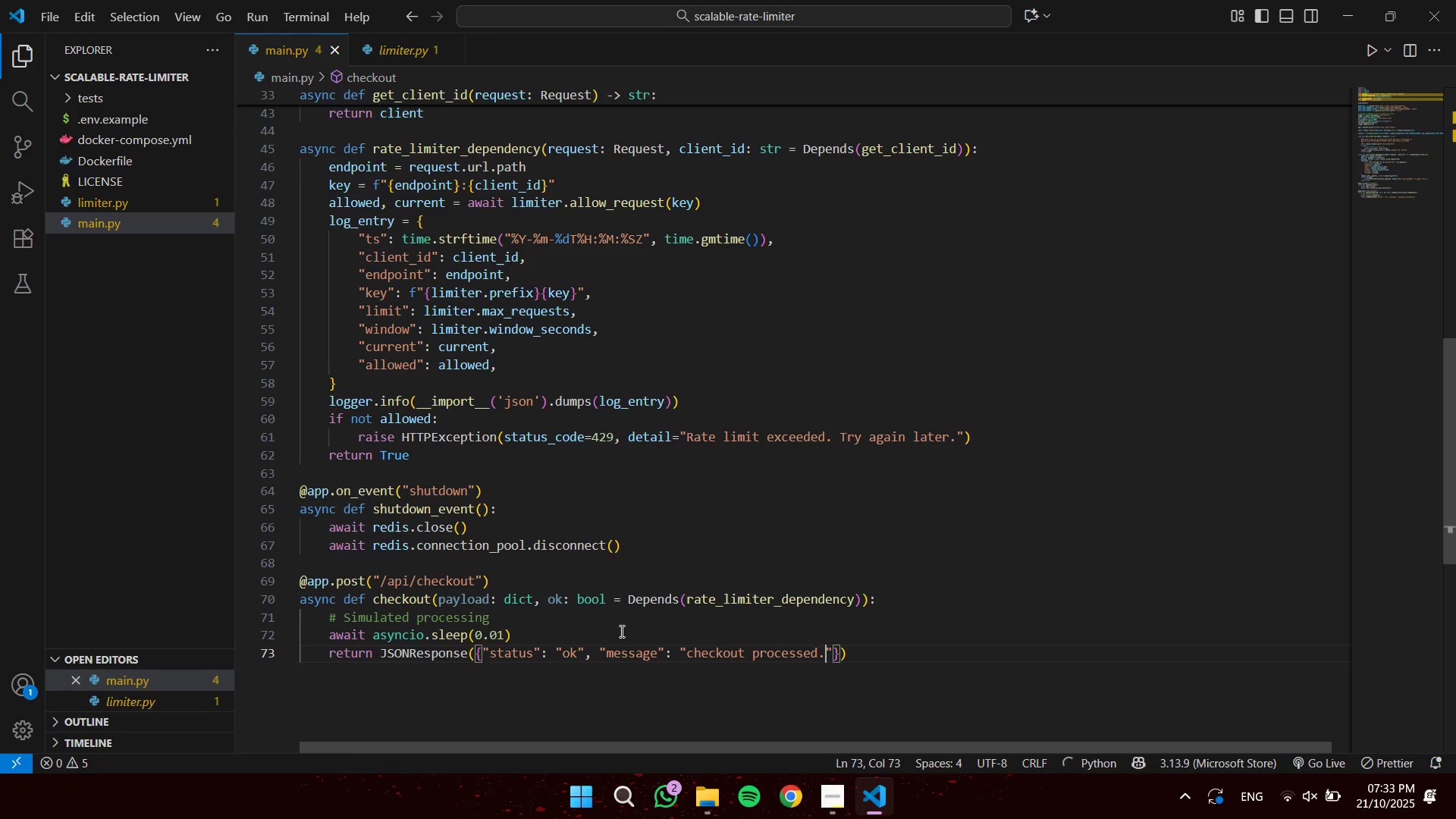 
key(ArrowLeft)
 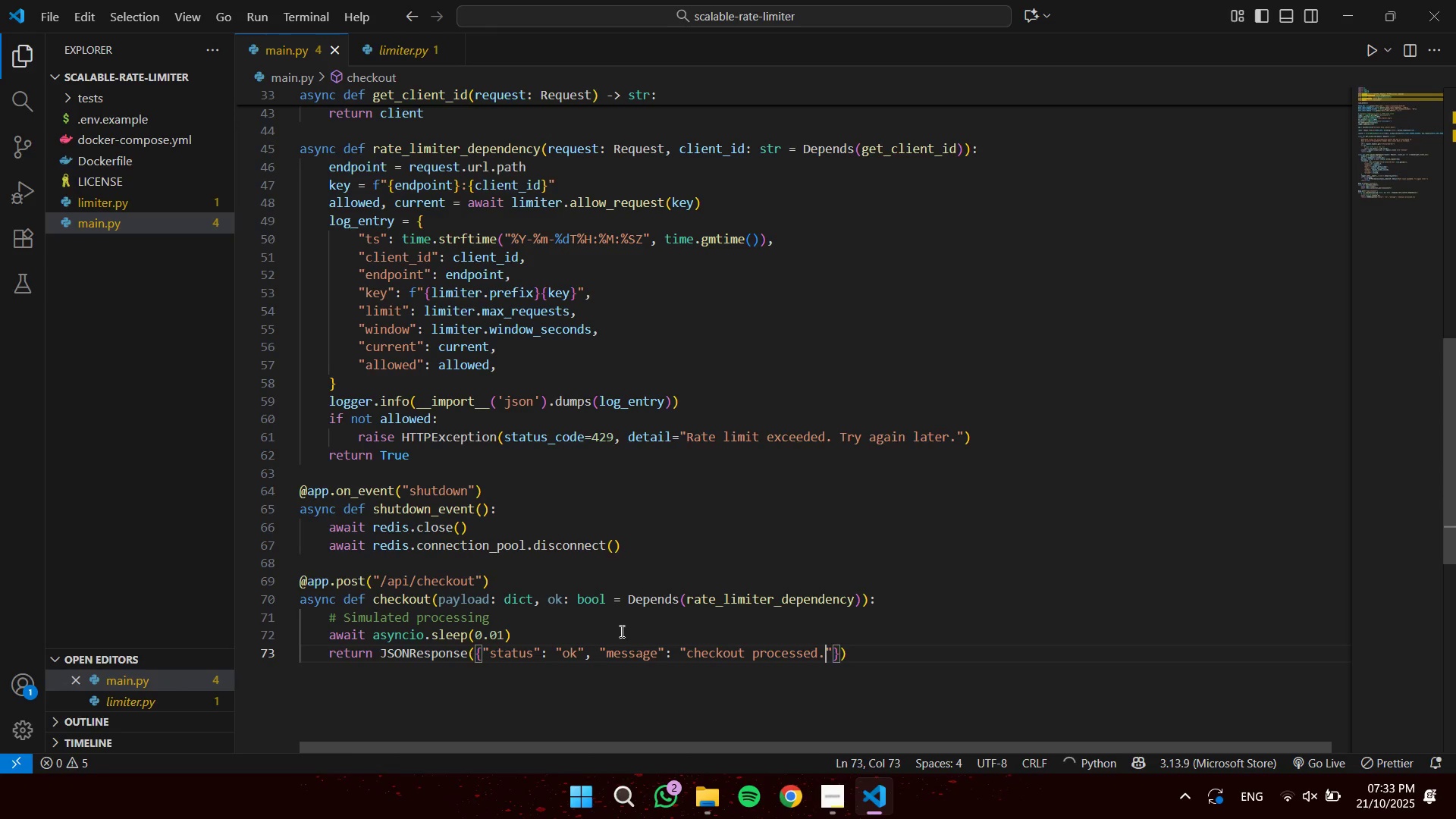 
key(Backspace)
 